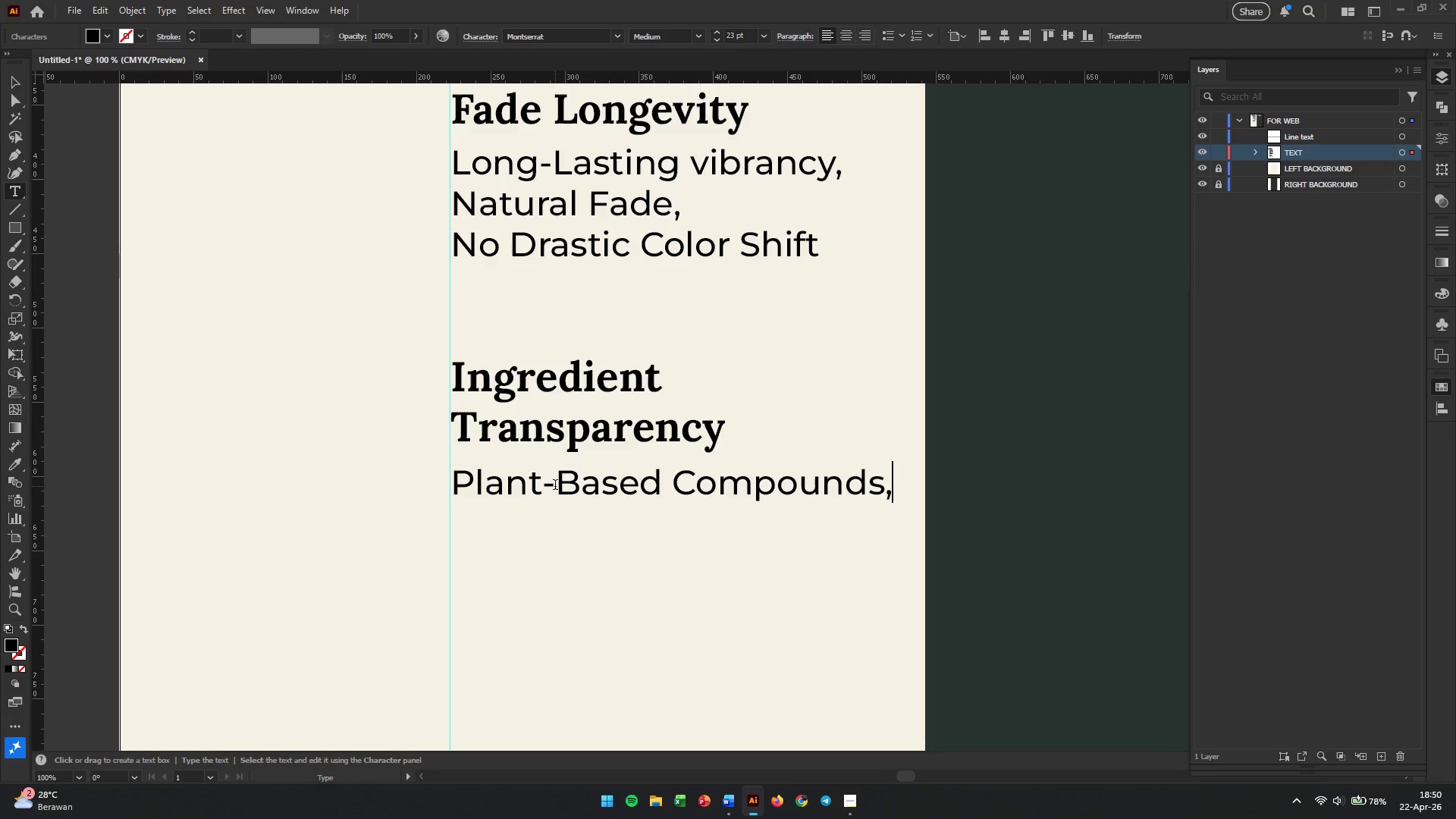 
key(Enter)
 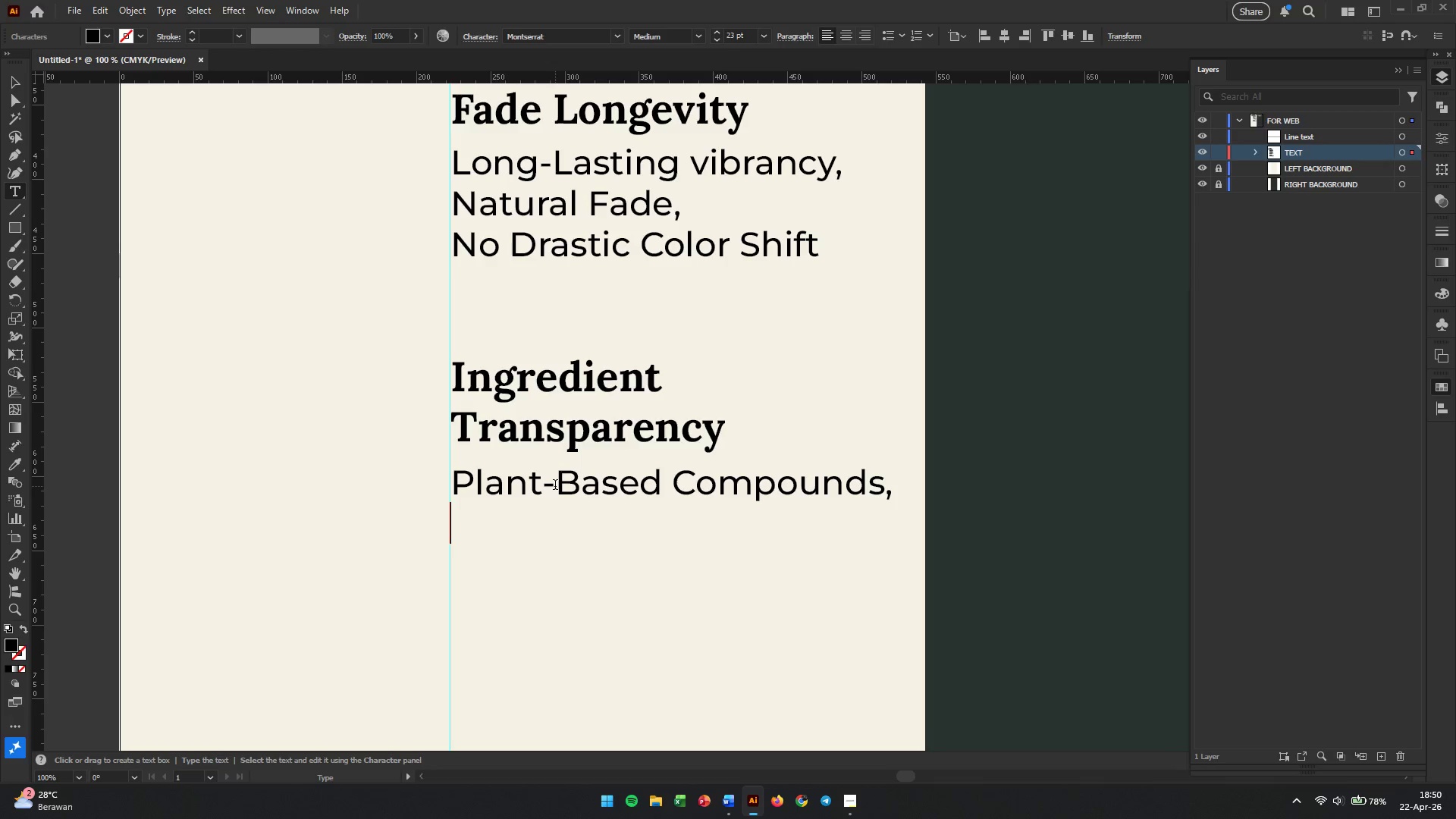 
type(W)
key(Backspace)
type(essential Oils,)
 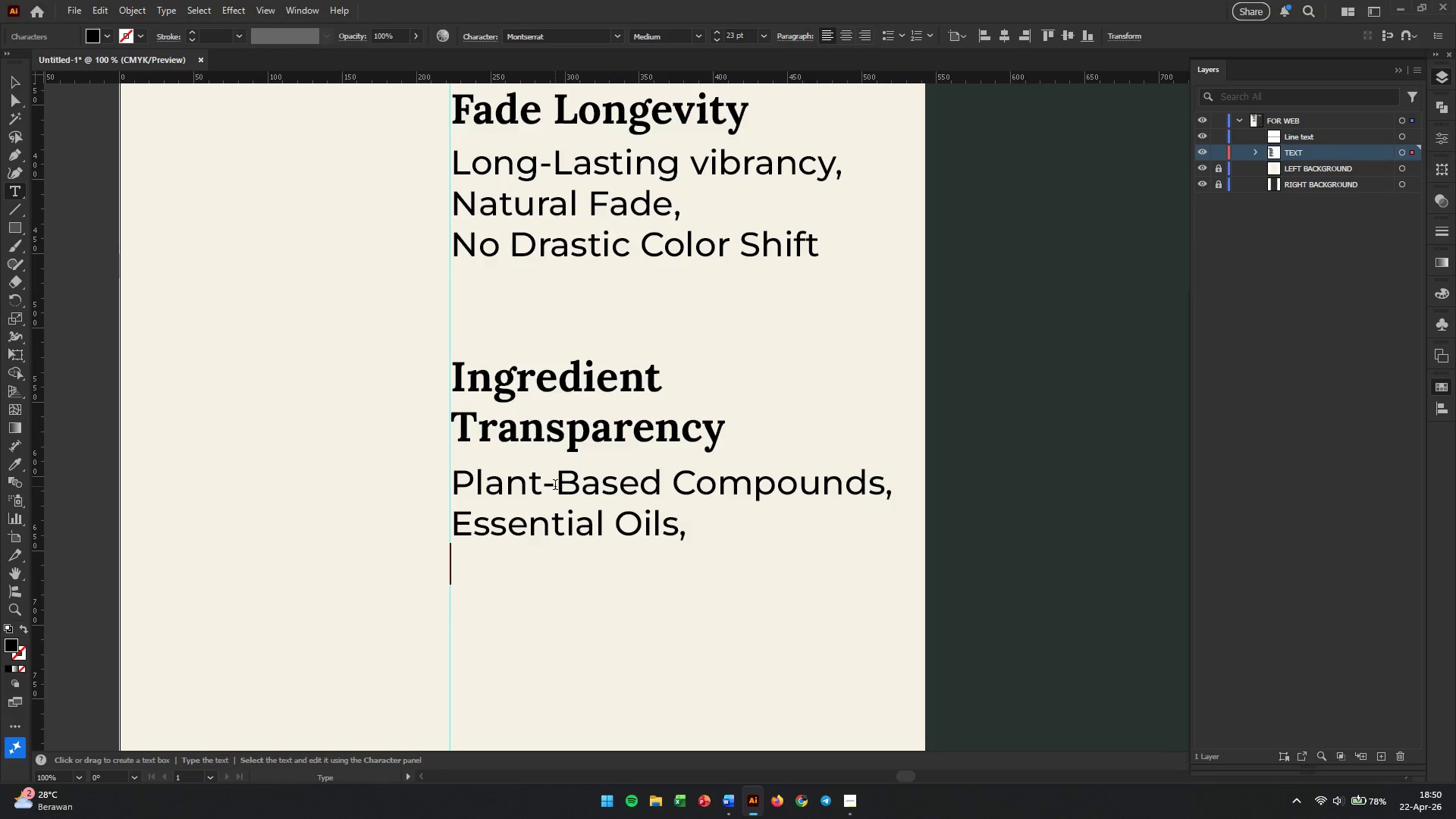 
 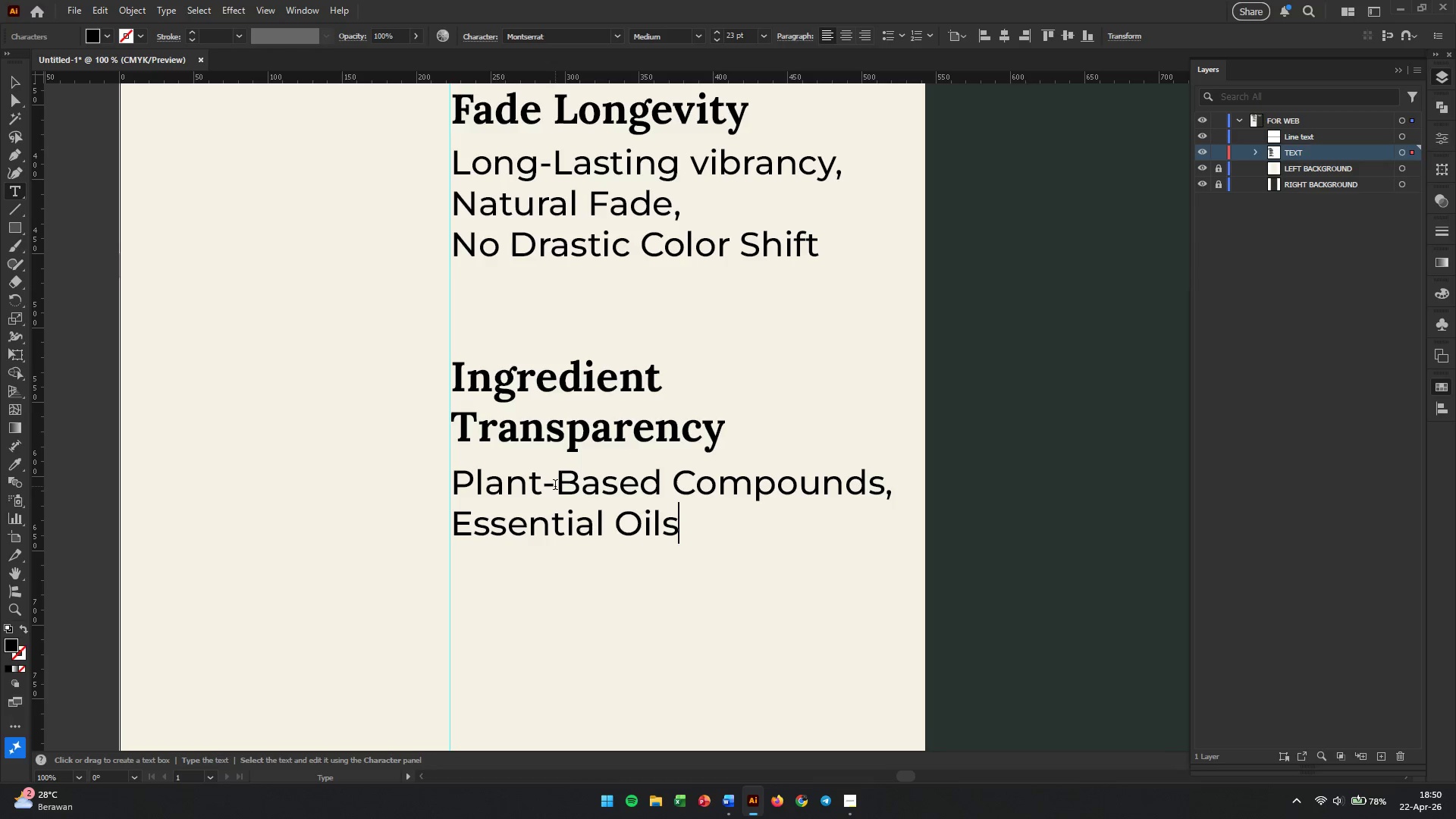 
key(Enter)
 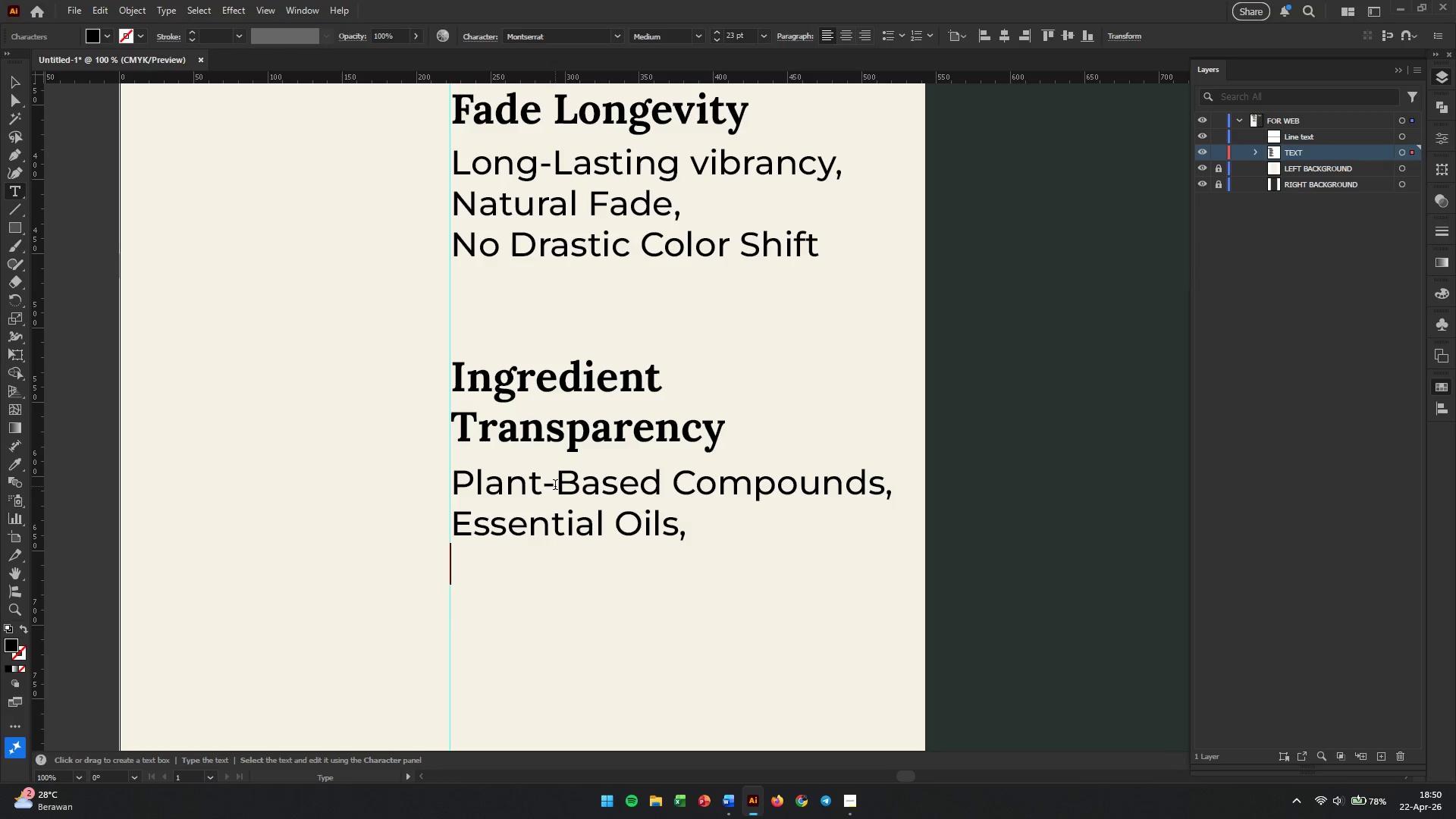 
type(Pure Extracts,)
 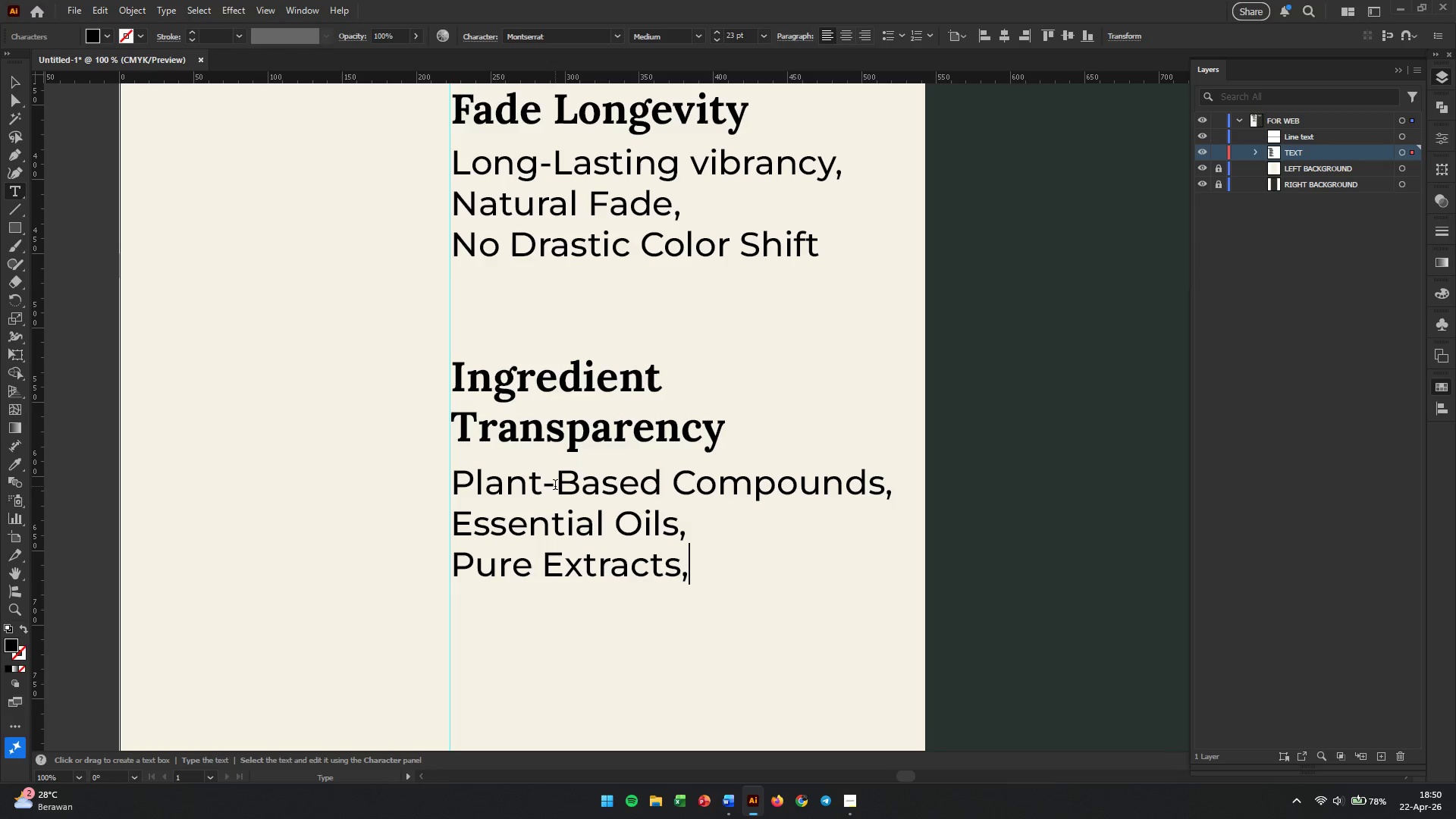 
key(Enter)
 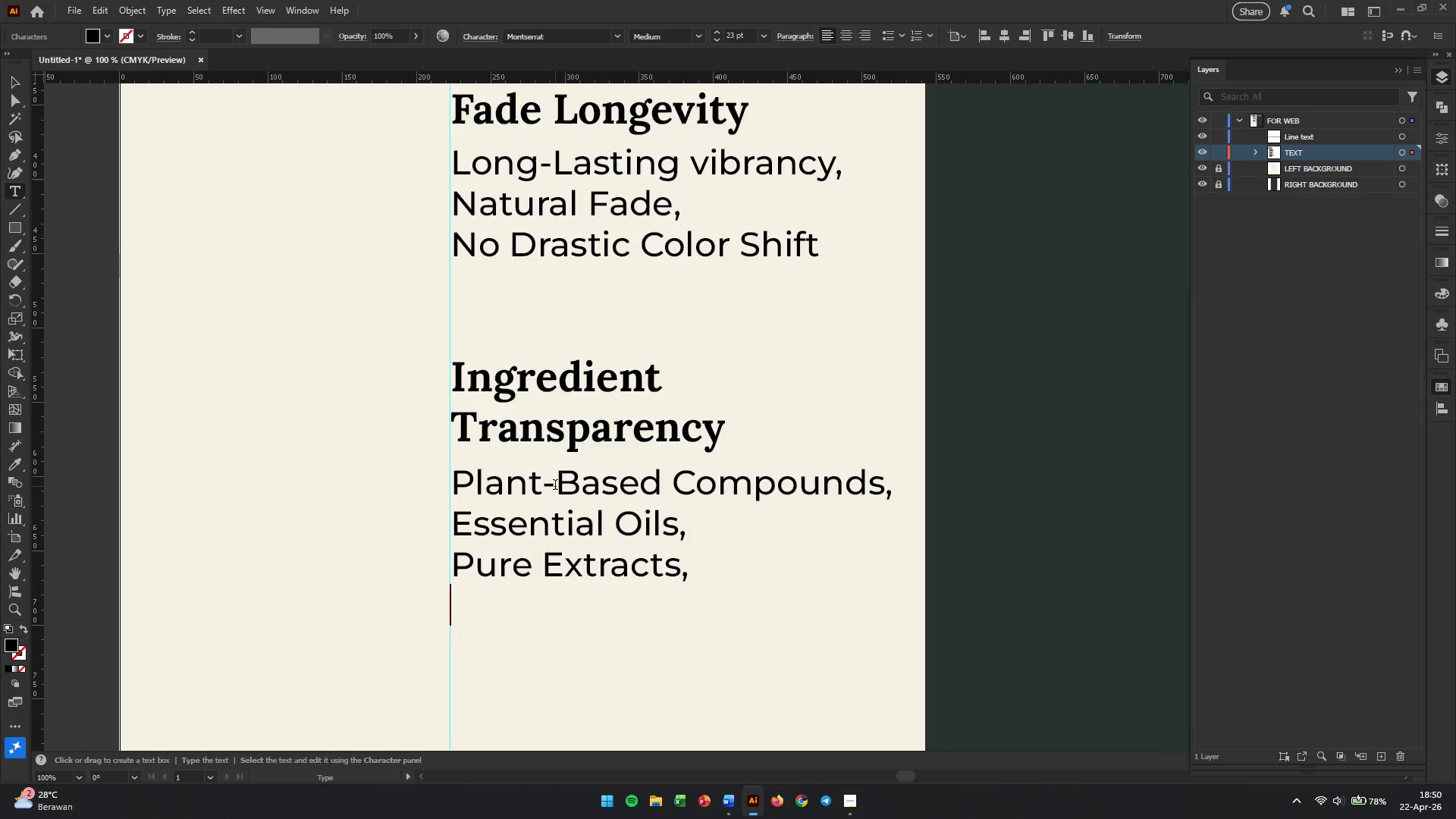 
type(Full Disclosure)
 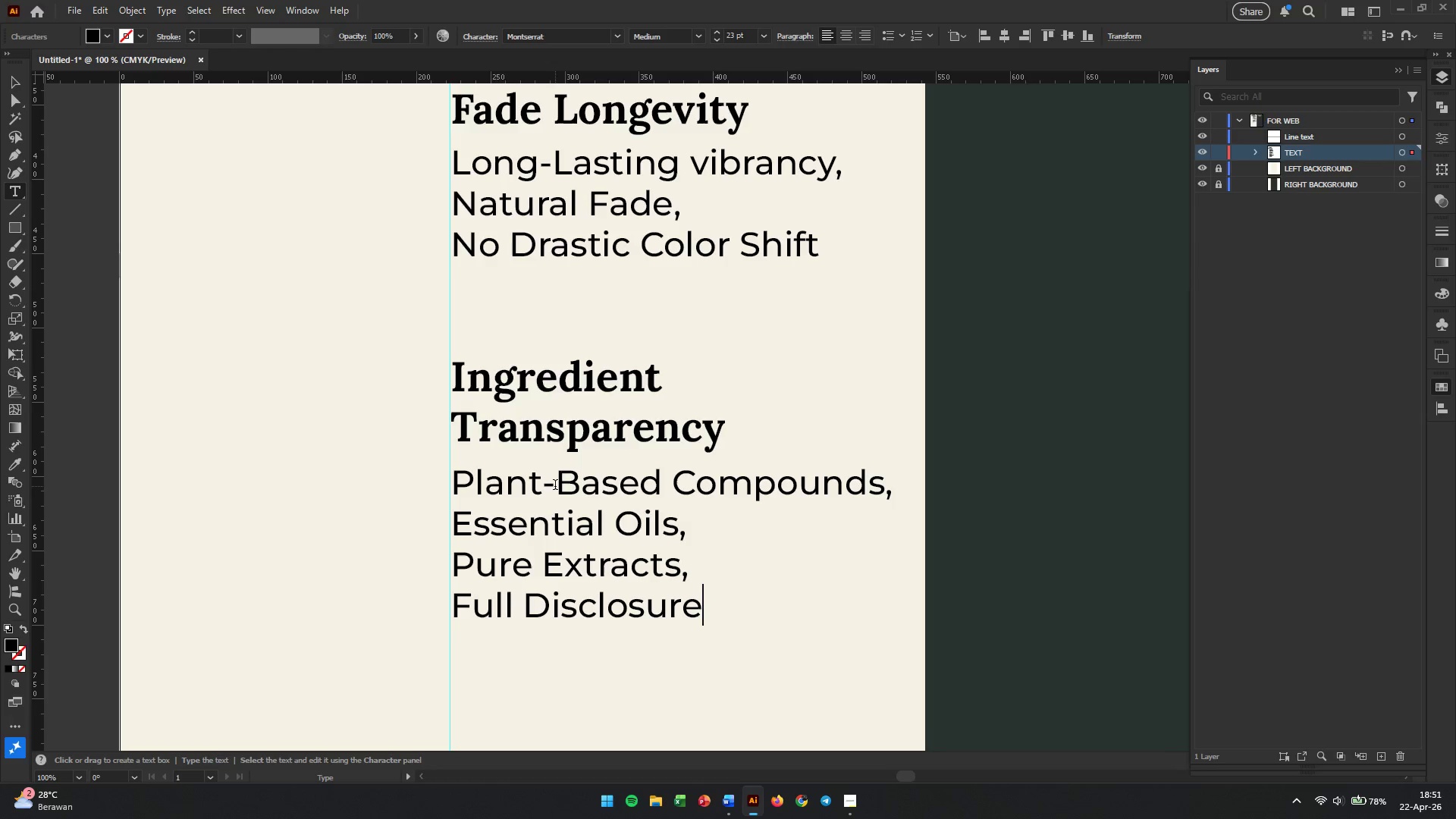 
hold_key(key=AltLeft, duration=0.42)
scroll: coordinate [608, 416], scroll_direction: down, amount: 3.0
 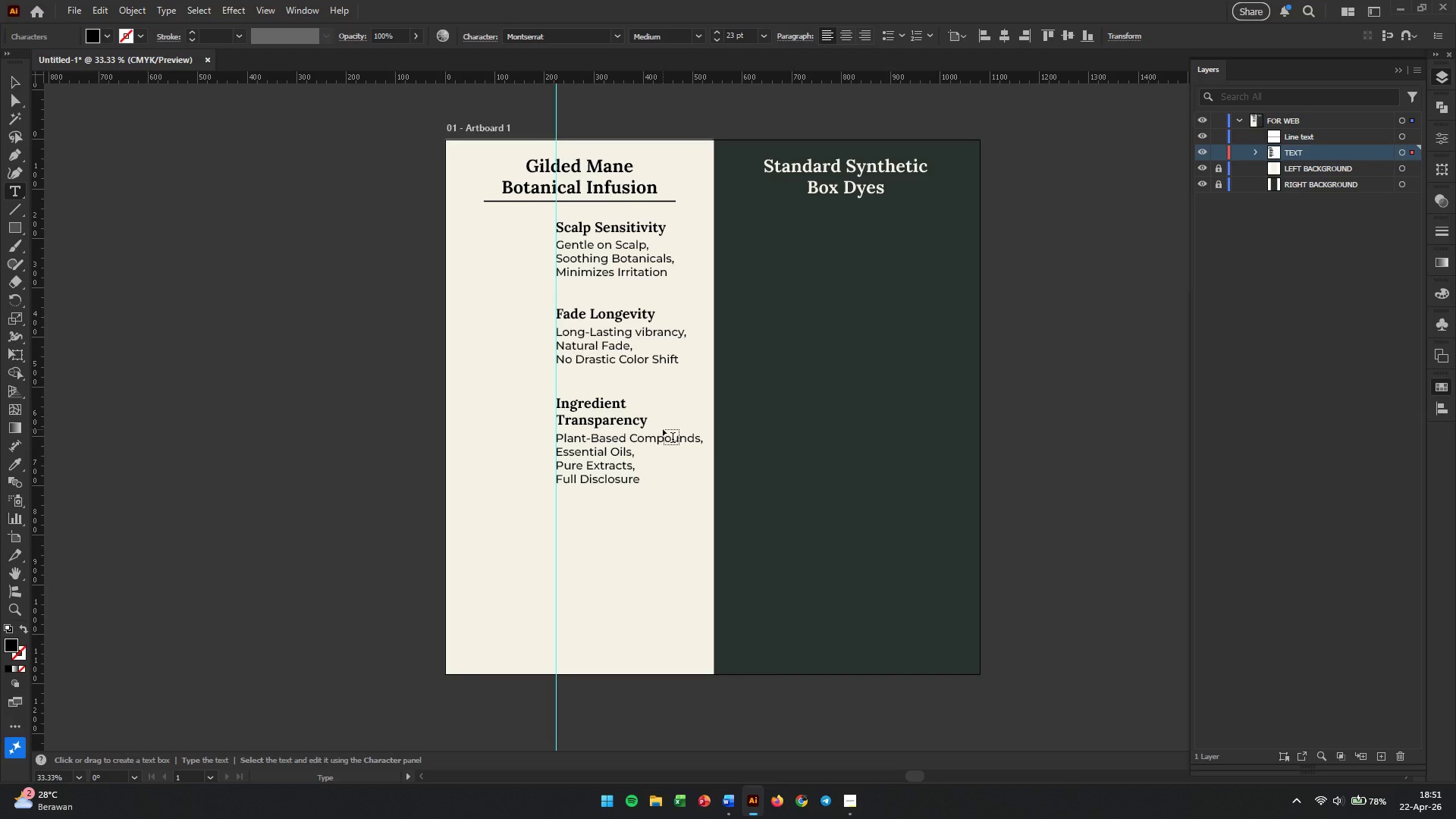 
hold_key(key=AltLeft, duration=0.56)
 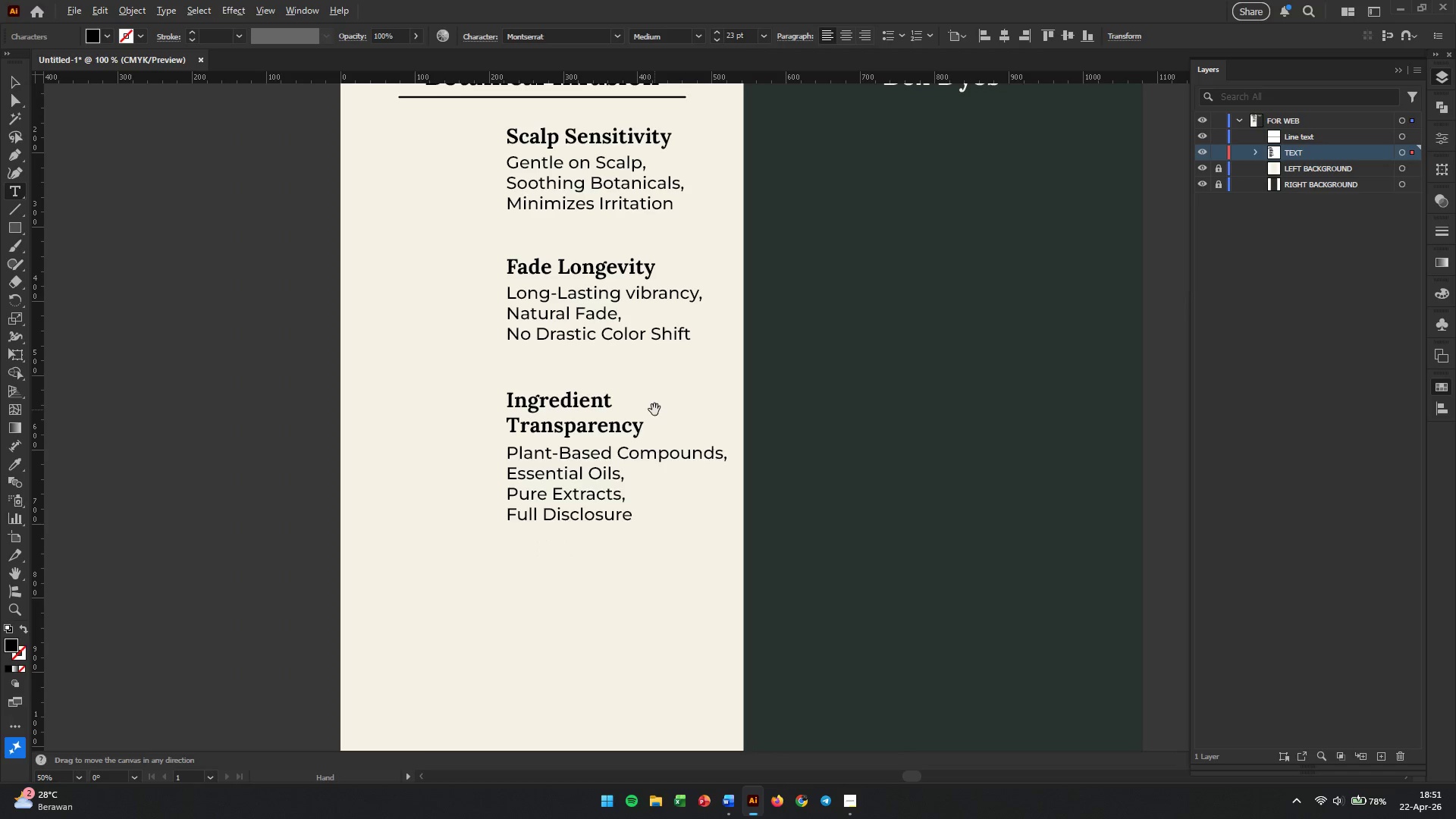 
hold_key(key=AltLeft, duration=0.36)
 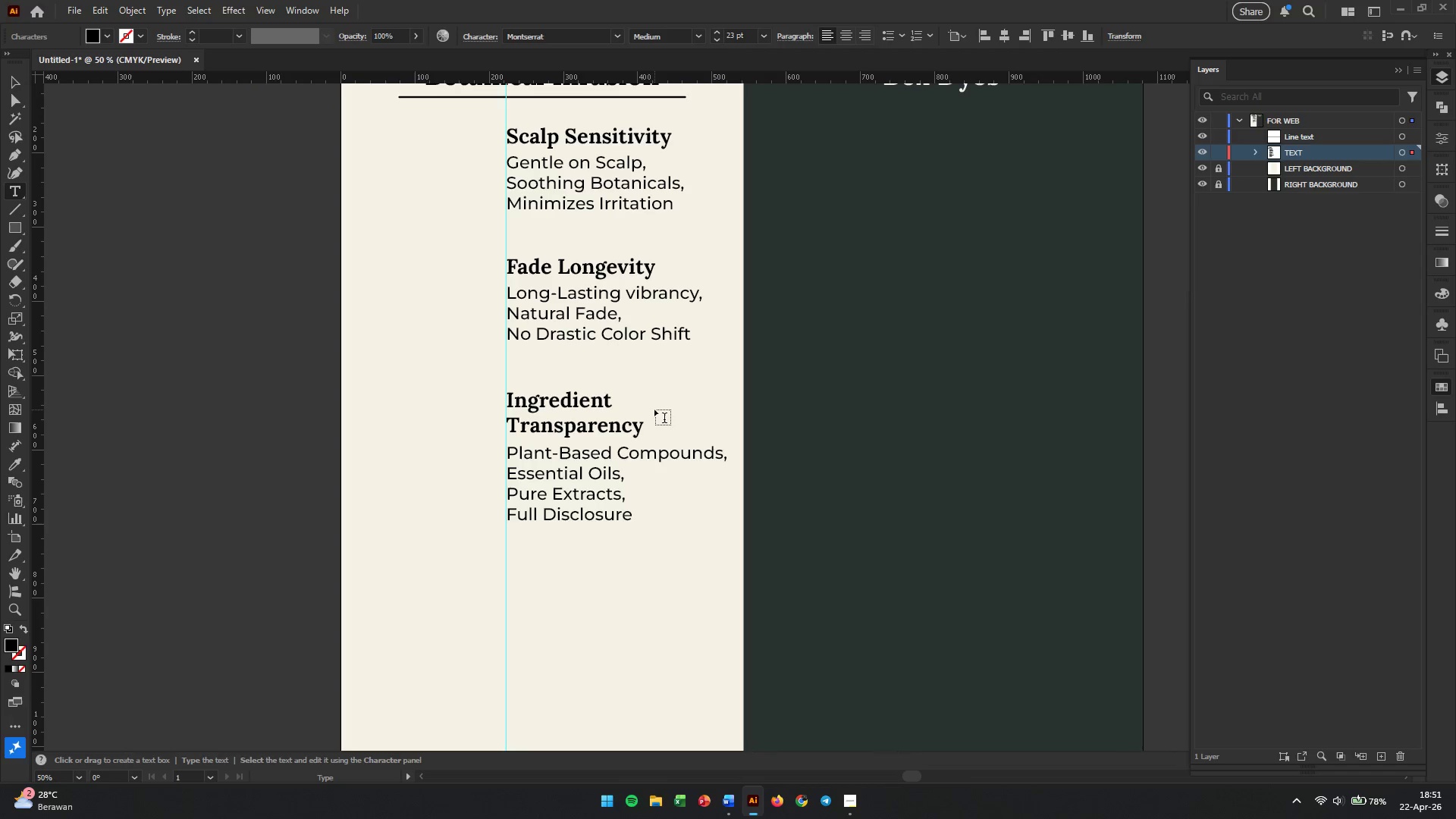 
scroll: coordinate [654, 410], scroll_direction: up, amount: 3.0
 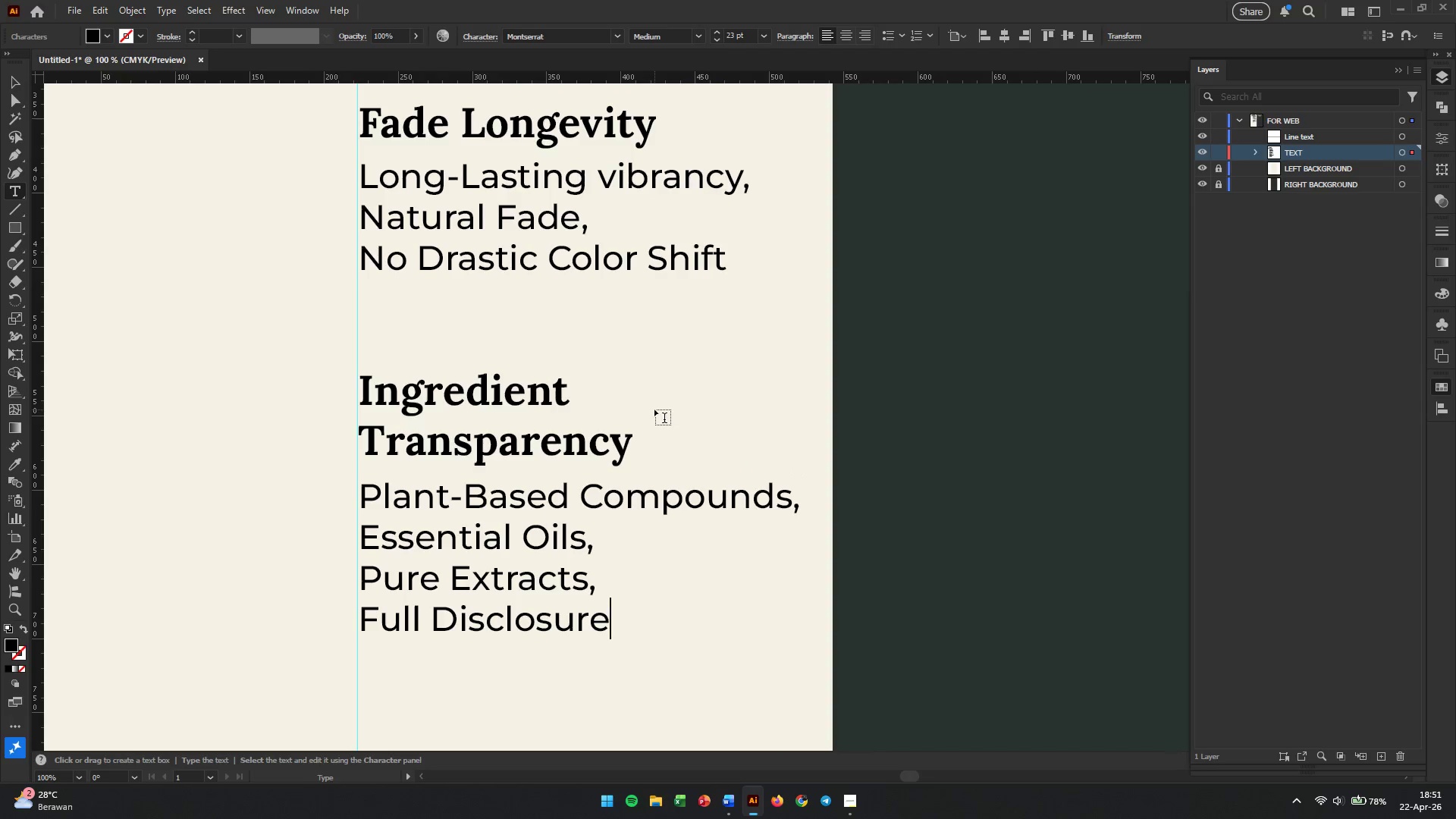 
scroll: coordinate [654, 410], scroll_direction: down, amount: 2.0
 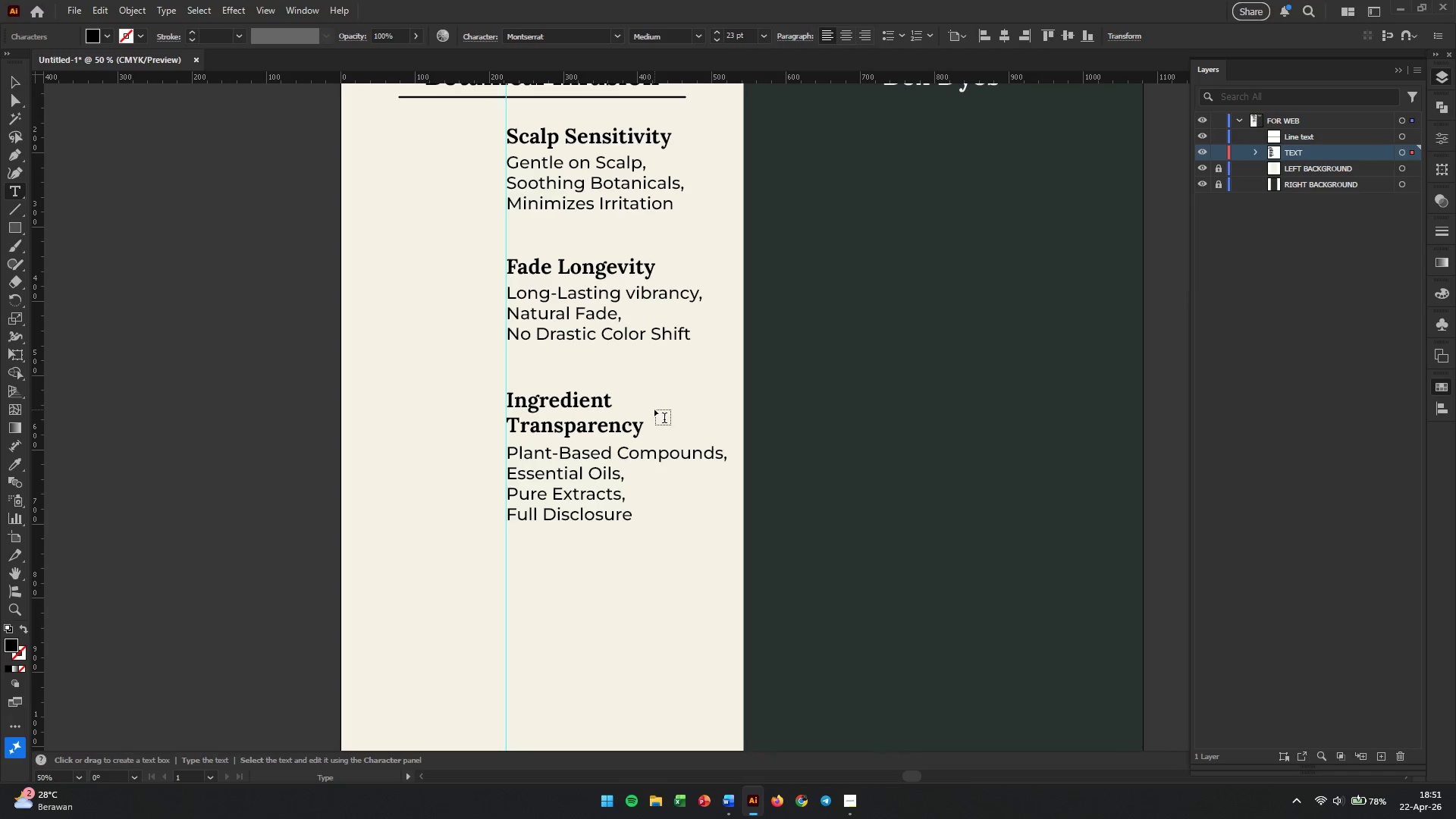 
key(Escape)
 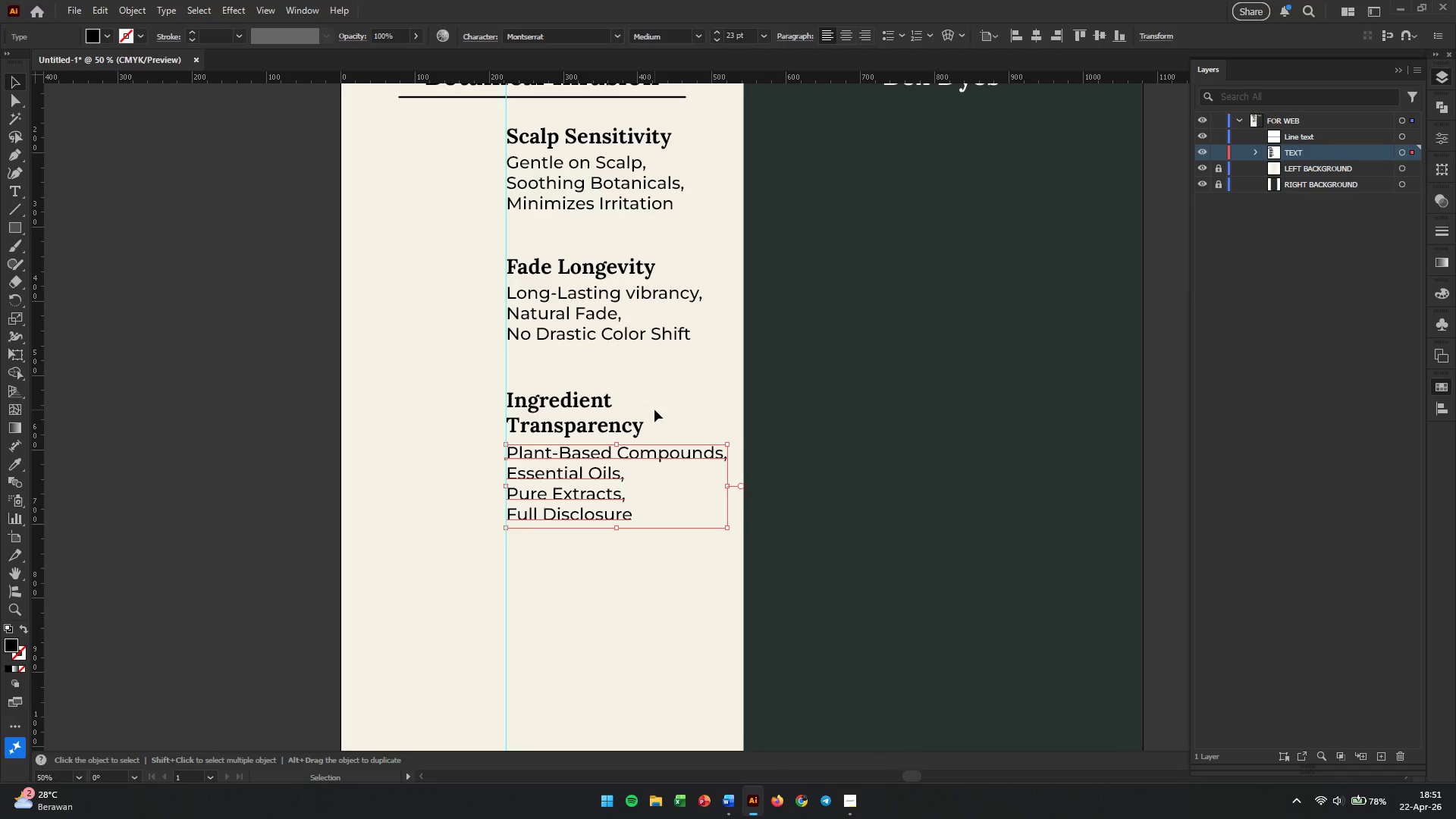 
key(V)
 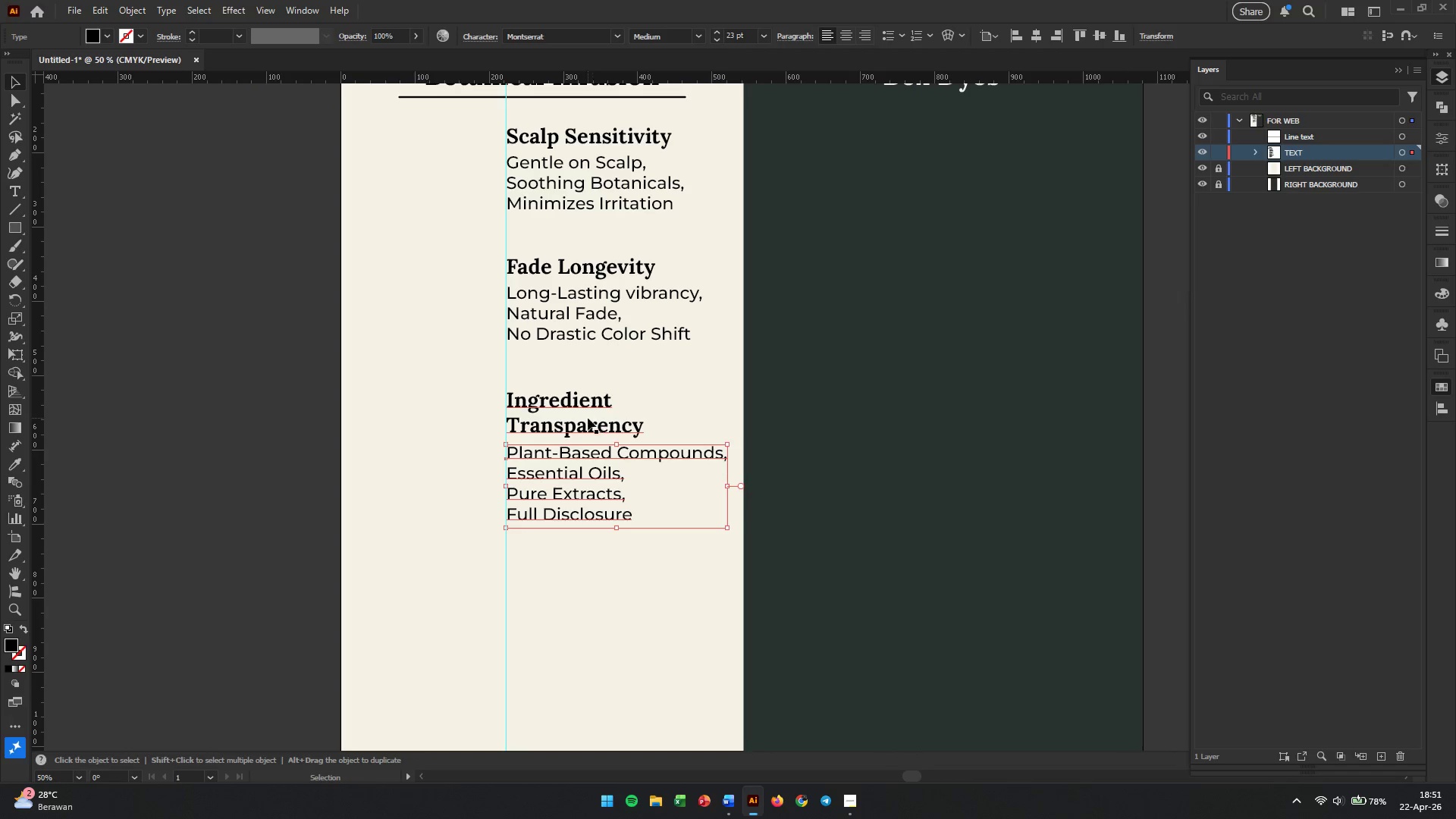 
left_click([584, 431])
 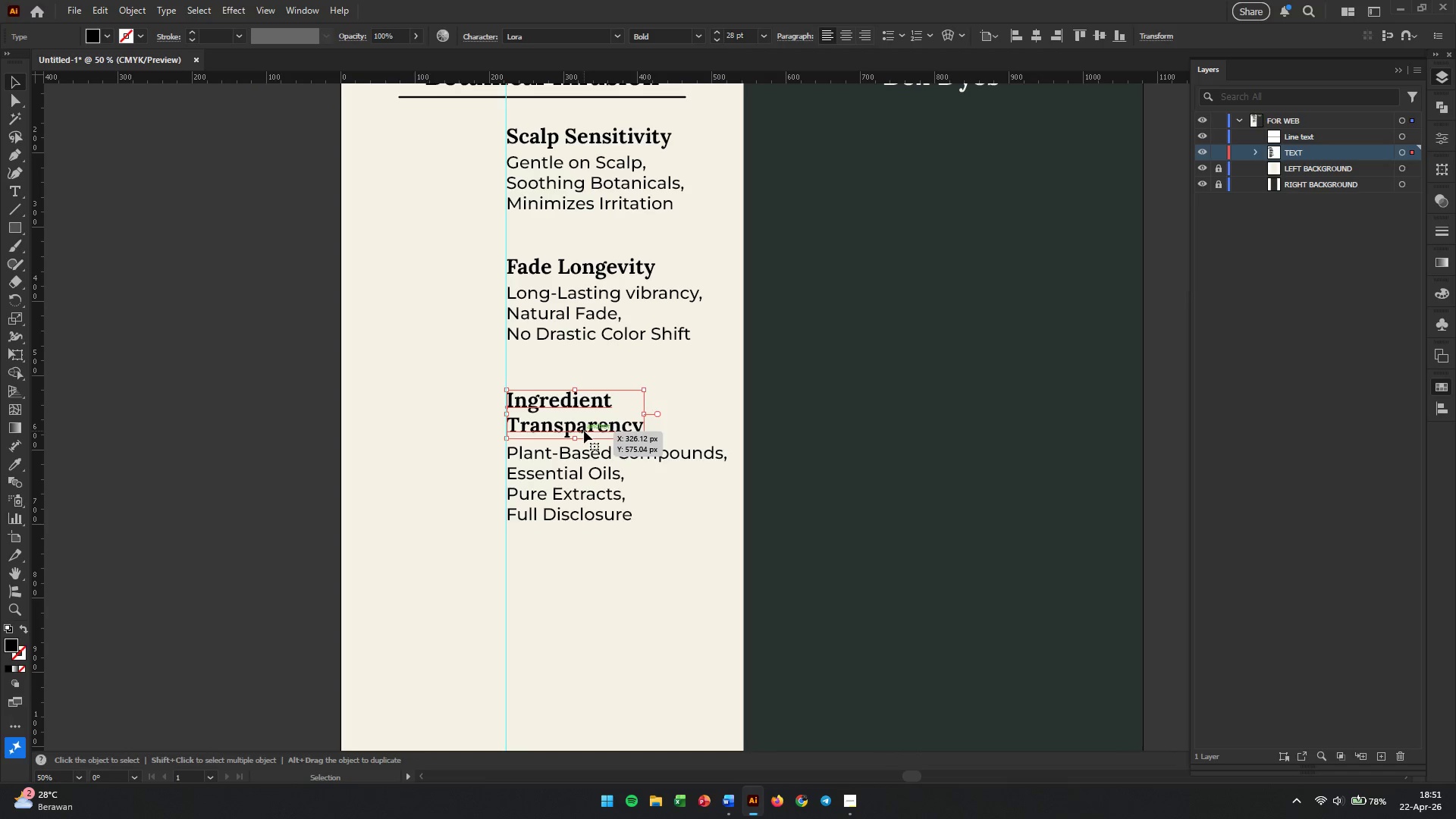 
hold_key(key=ShiftLeft, duration=0.52)
left_click([585, 470])
 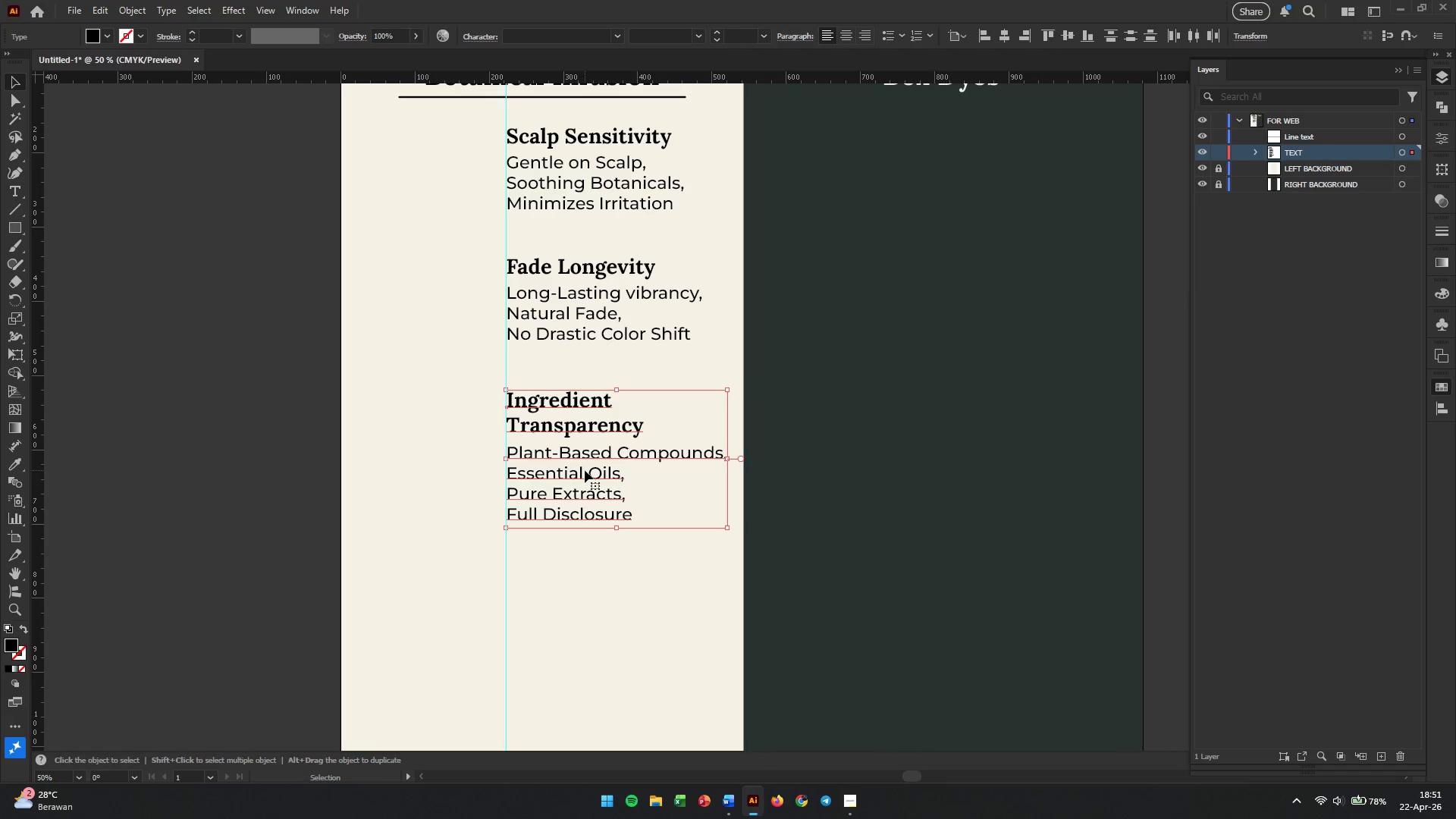 
hold_key(key=AltLeft, duration=4.24)
left_click_drag(start_coordinate=[585, 470], to_coordinate=[574, 648])
 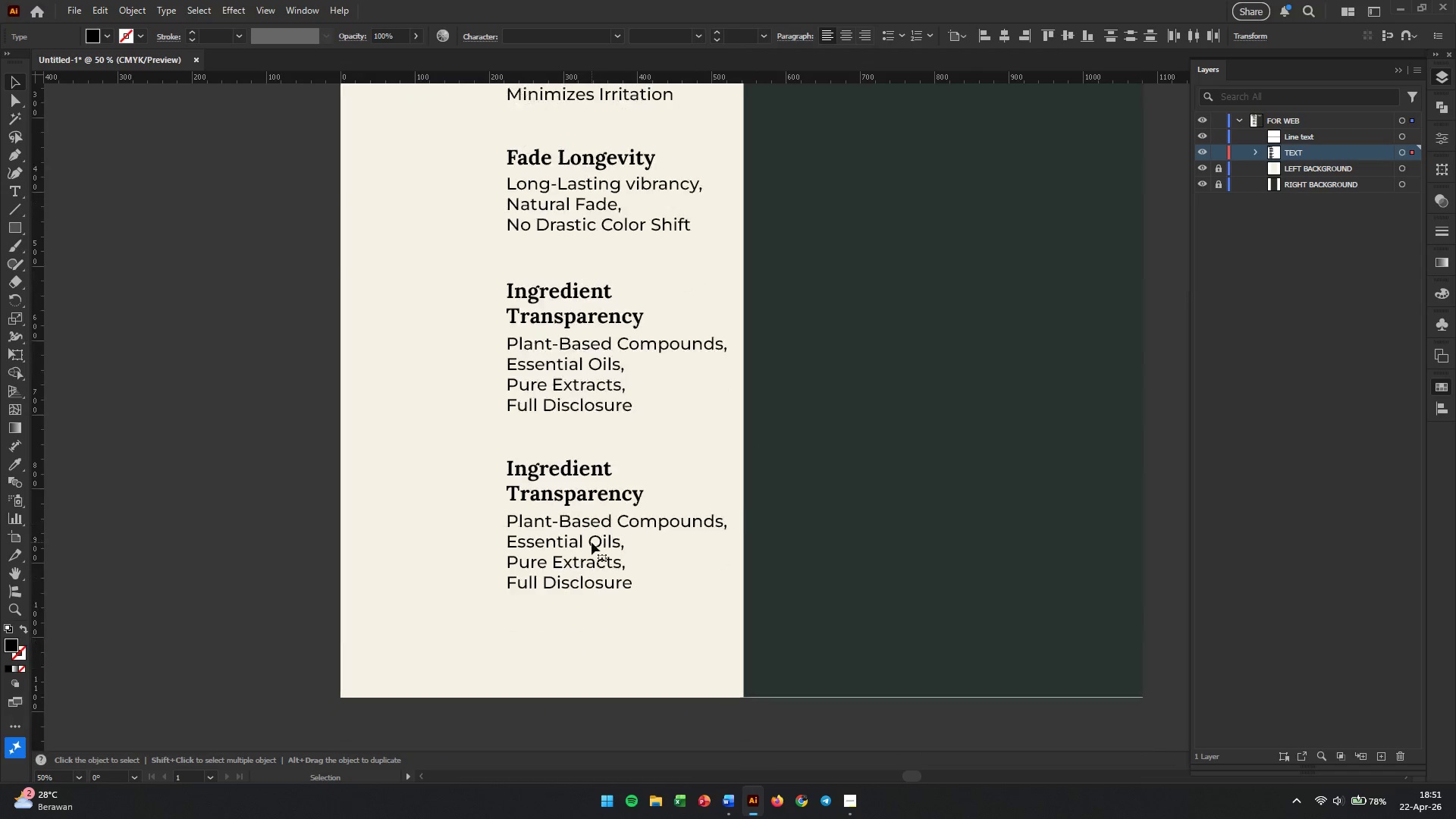 
hold_key(key=ShiftLeft, duration=3.81)
 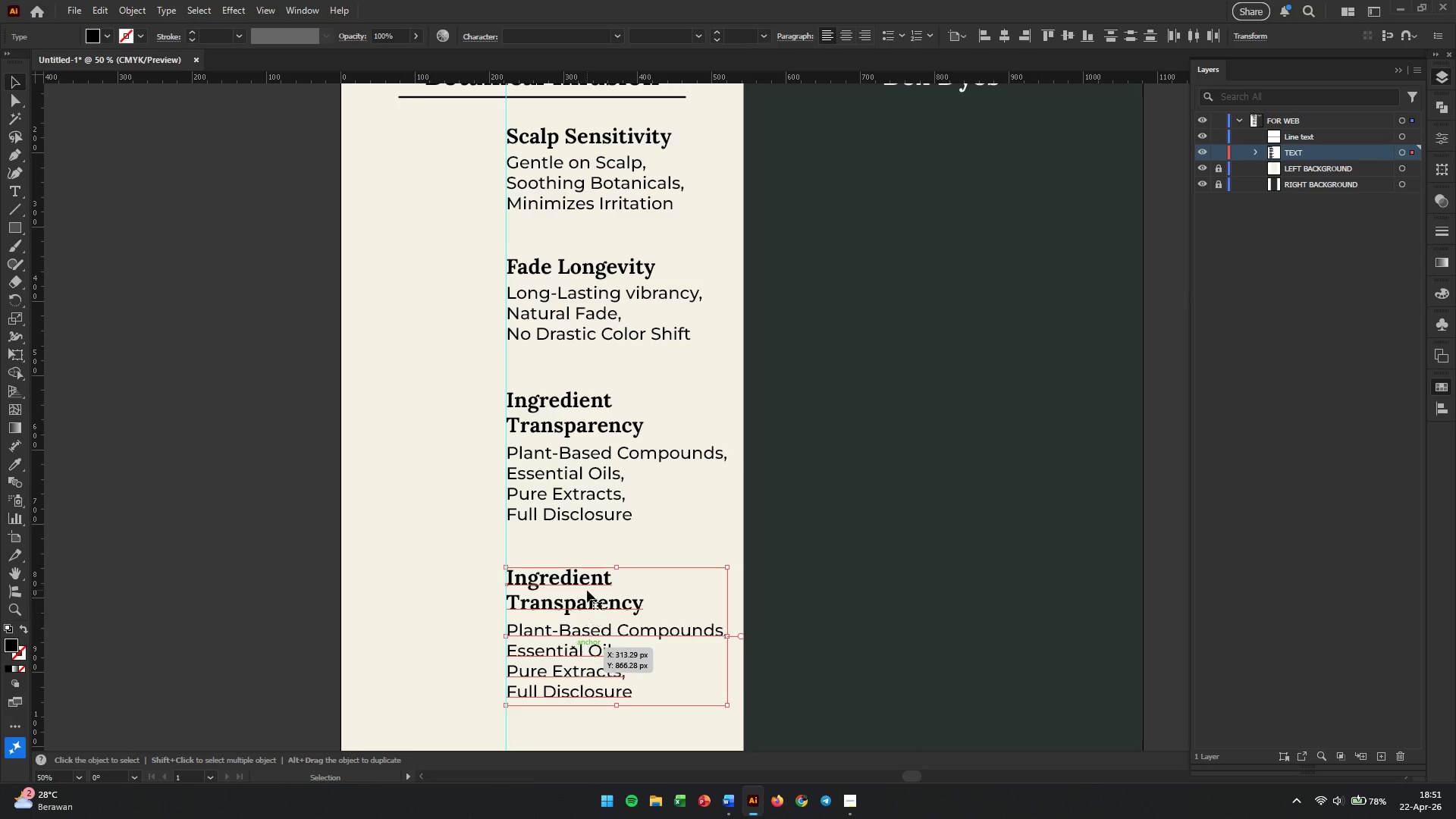 
scroll: coordinate [592, 541], scroll_direction: down, amount: 7.0
 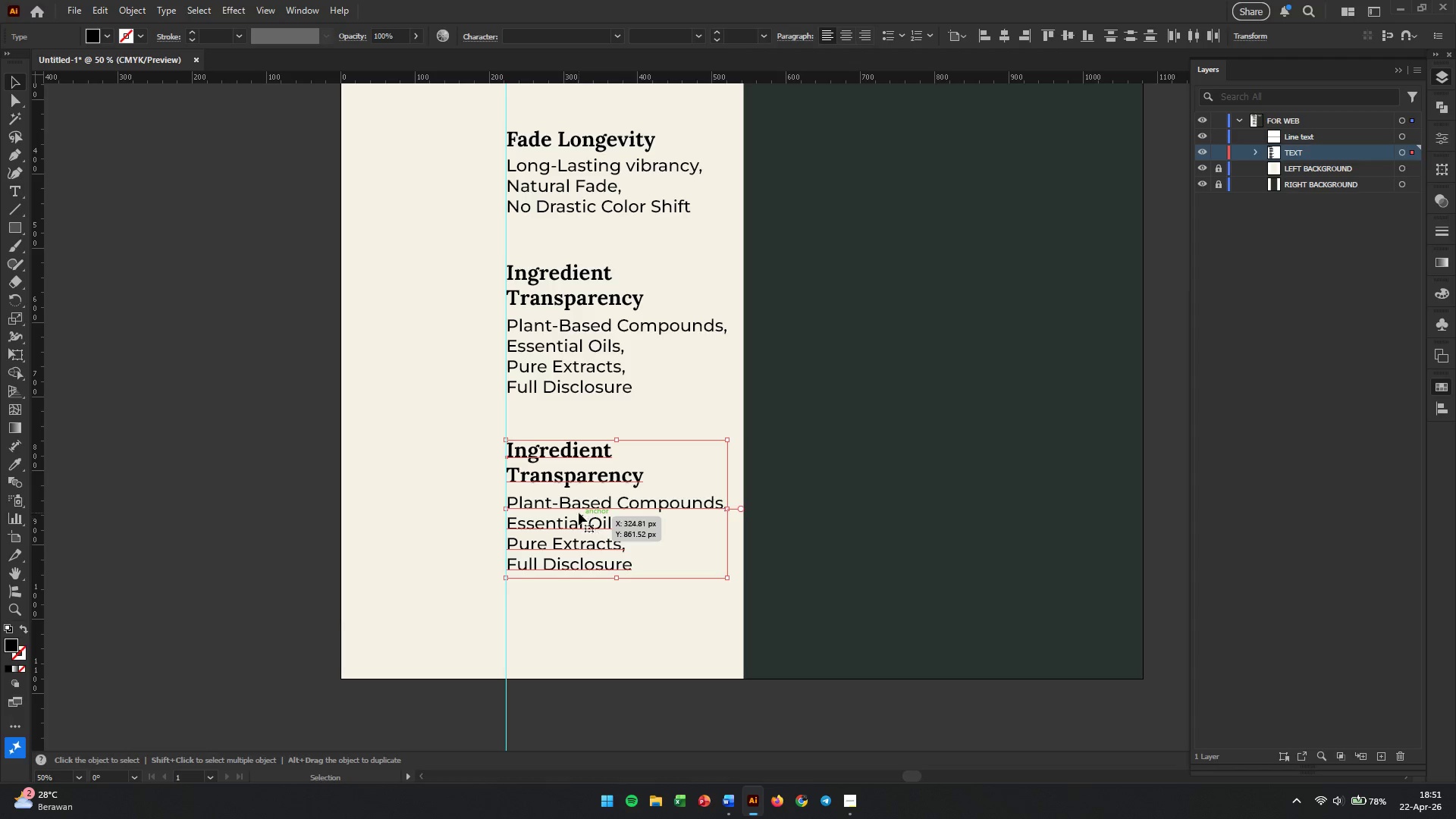 
left_click([580, 482])
 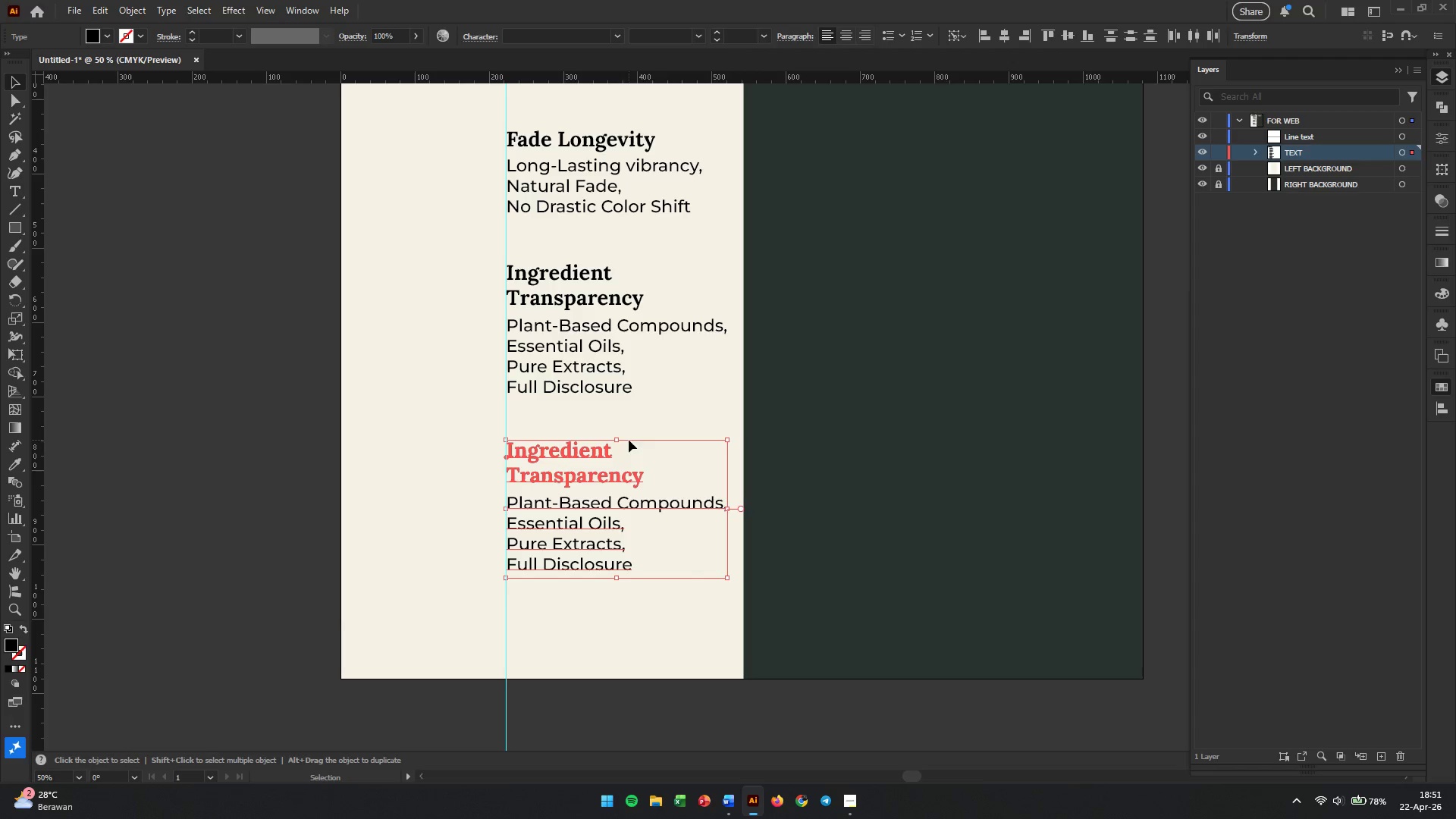 
left_click([638, 414])
 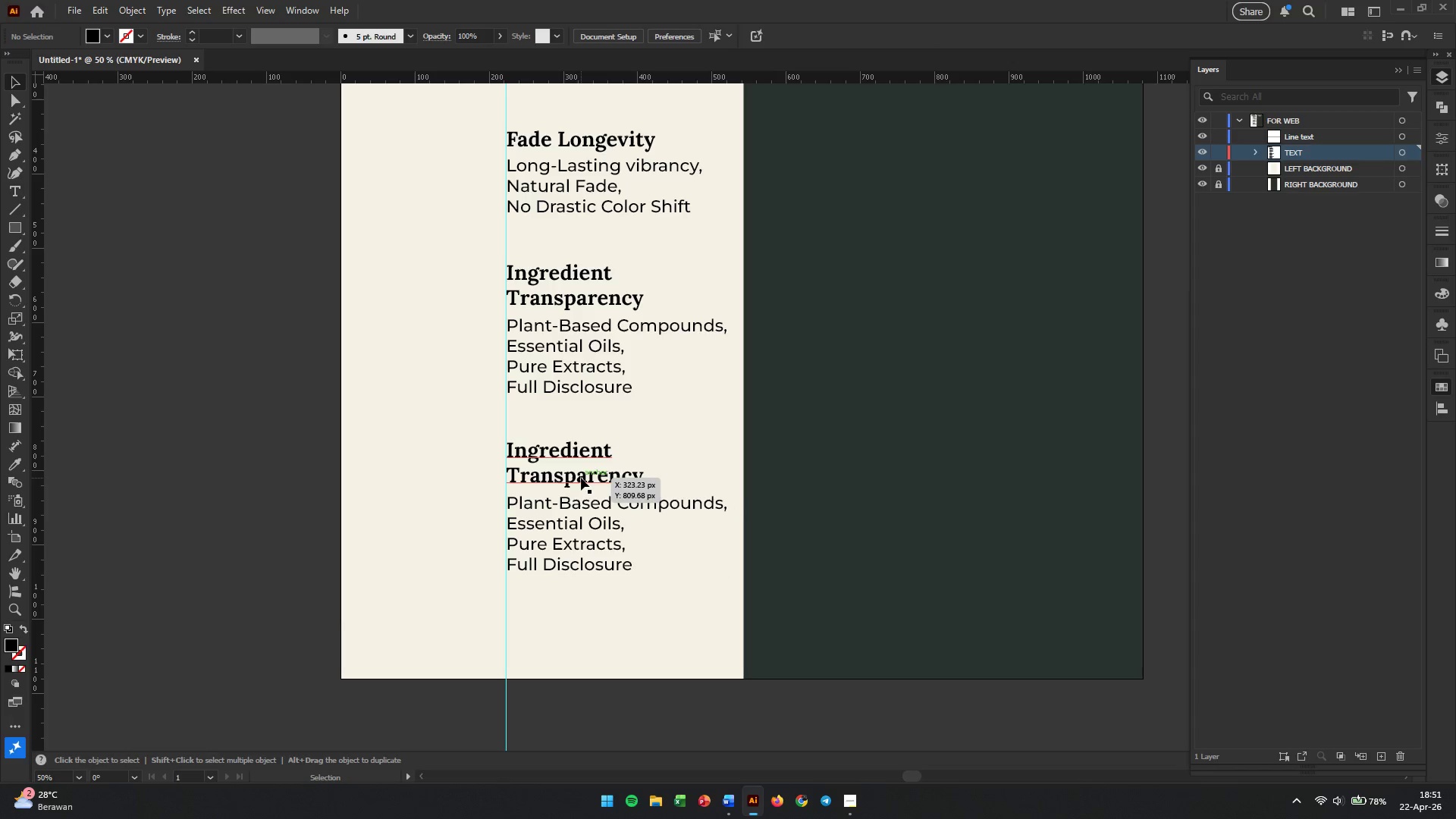 
double_click([581, 478])
 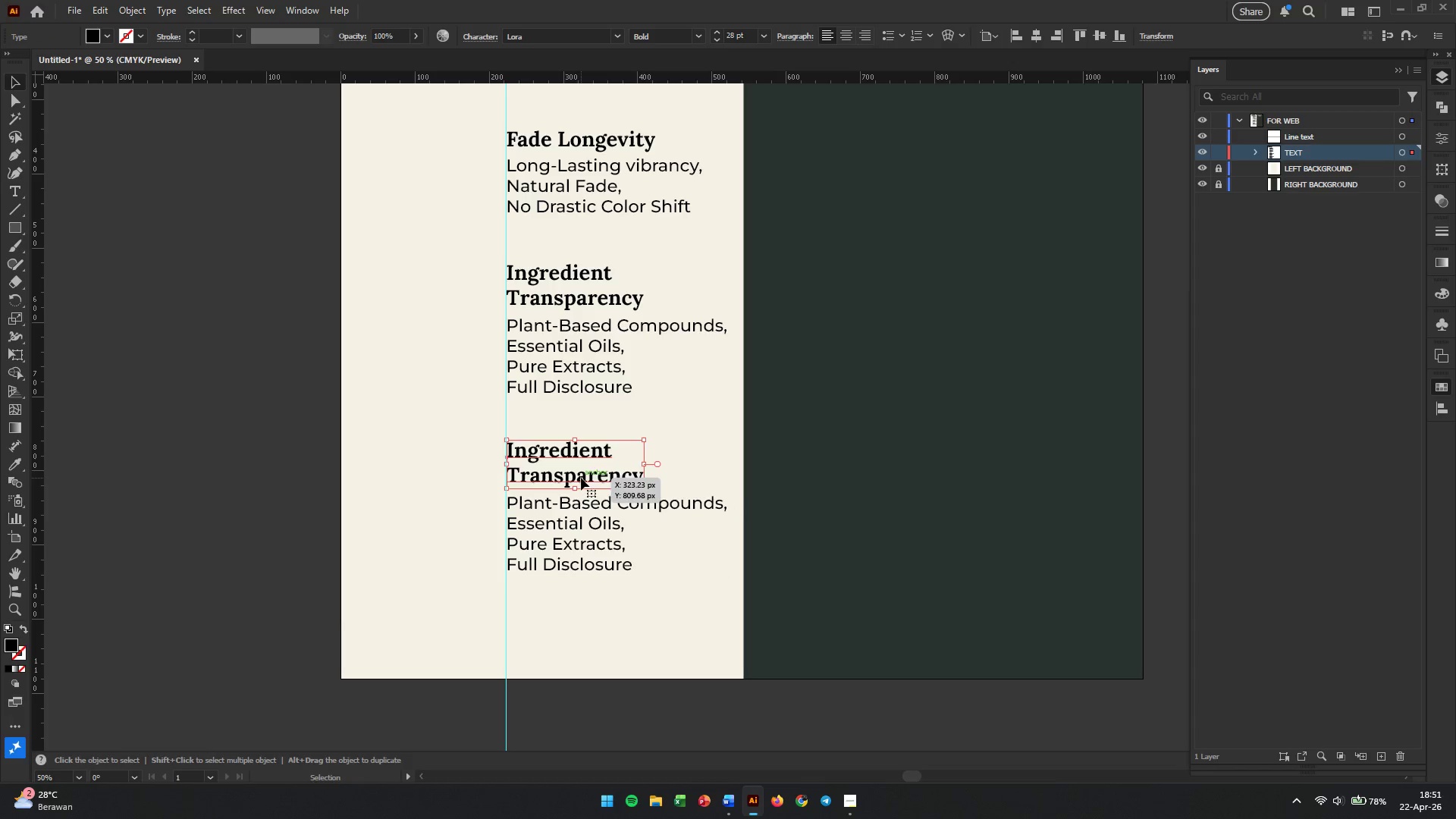 
triple_click([581, 478])
 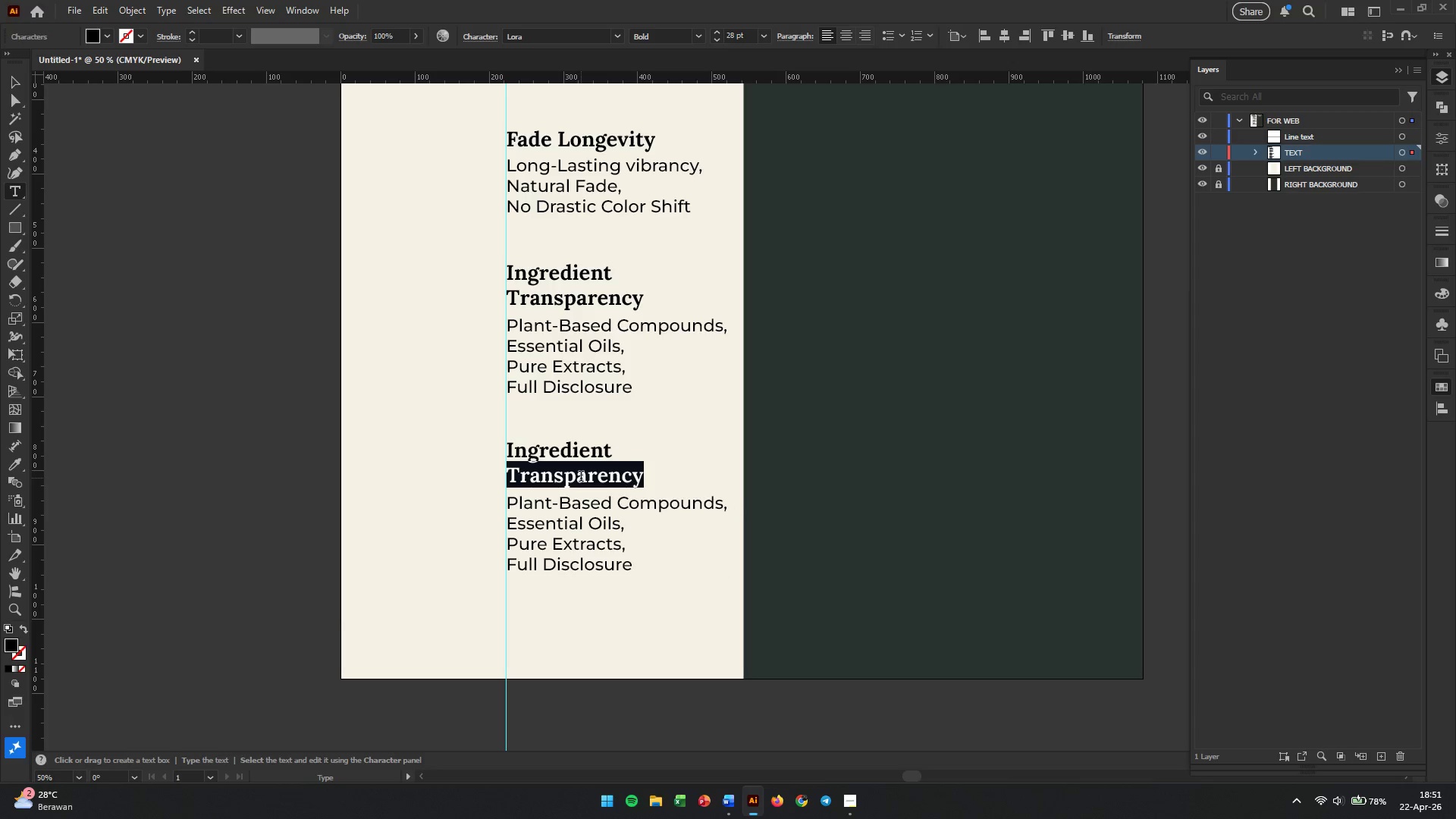 
triple_click([581, 478])
 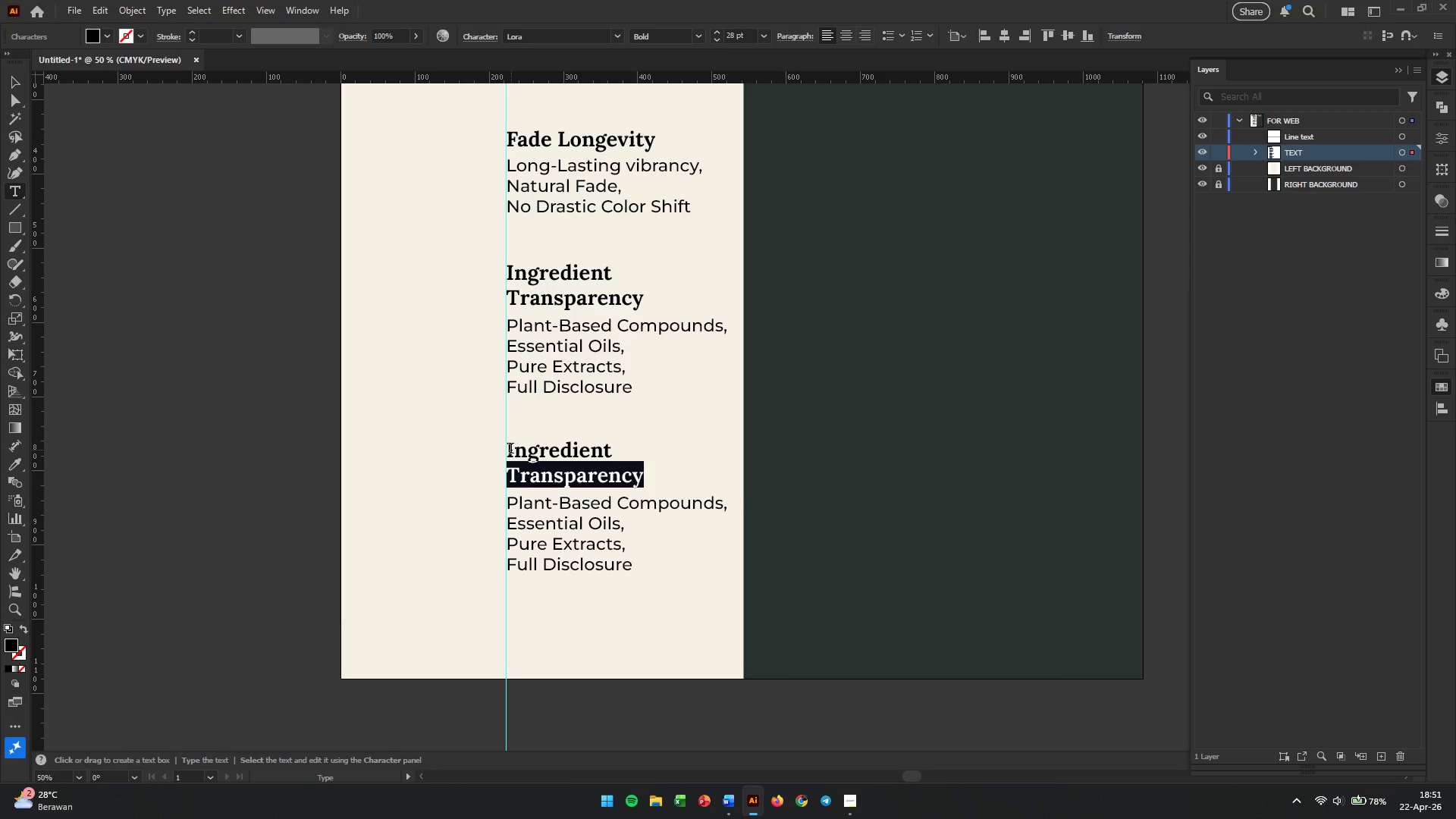 
left_click_drag(start_coordinate=[511, 450], to_coordinate=[599, 488])
 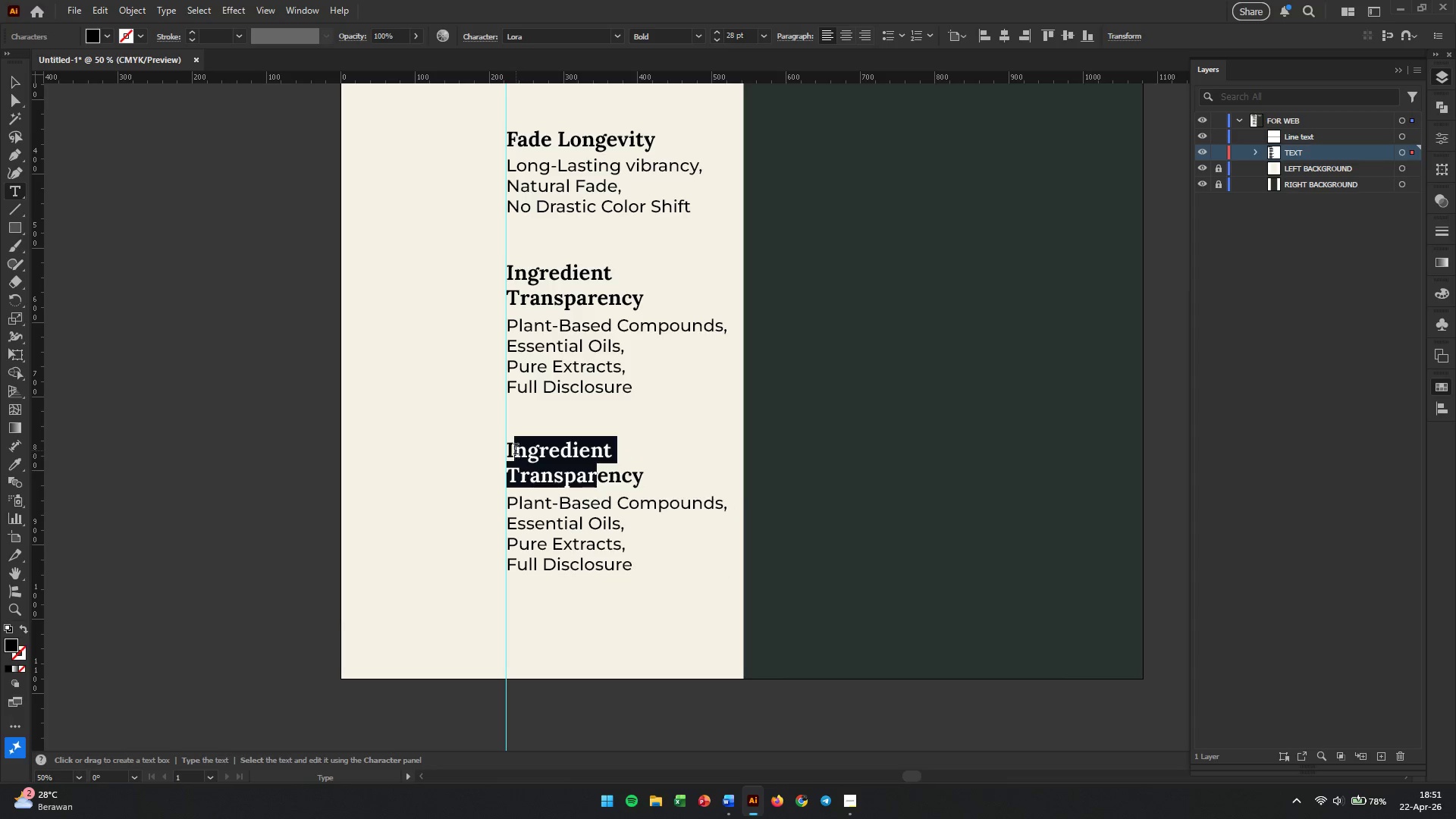 
double_click([516, 450])
 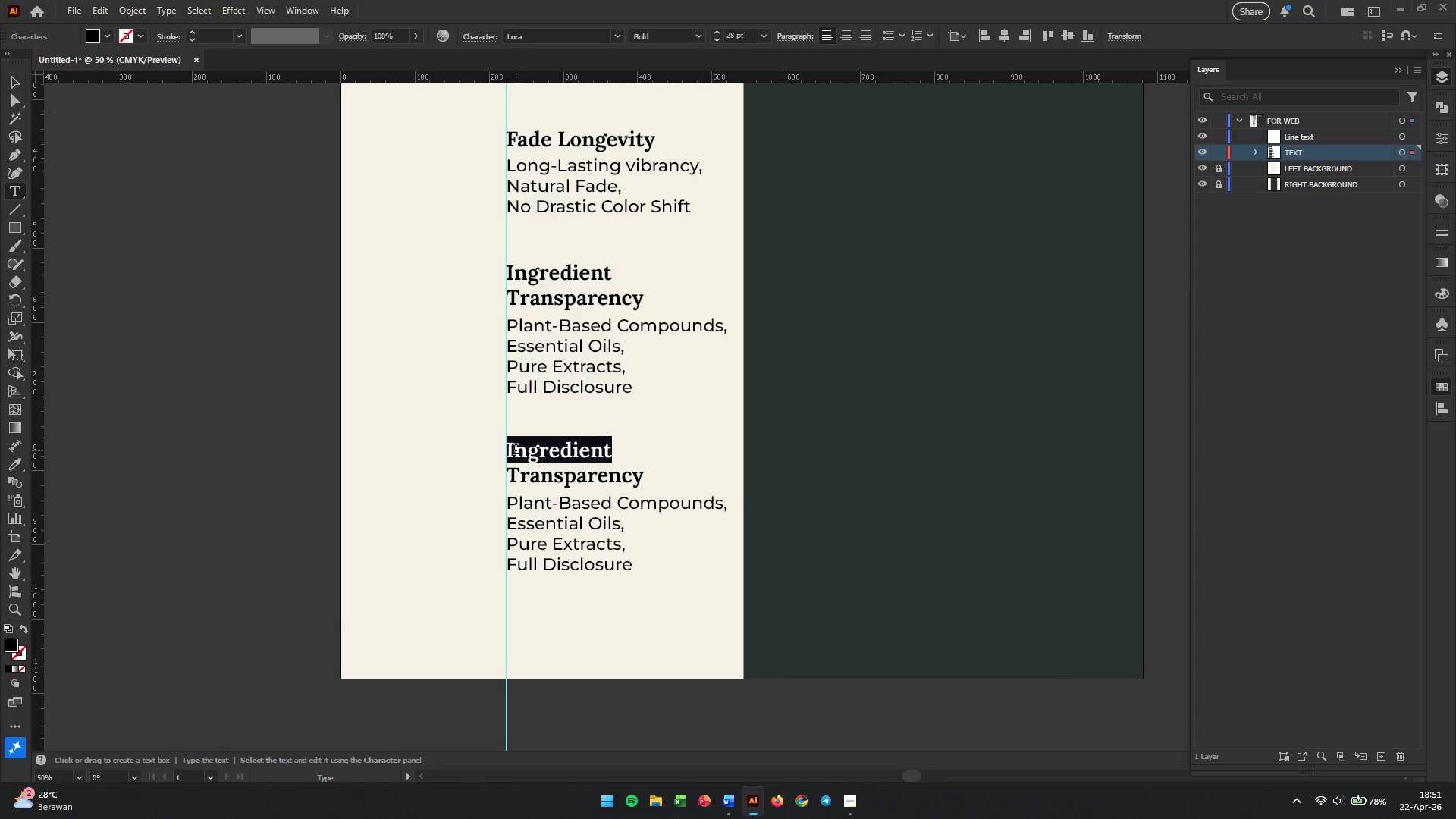 
triple_click([516, 450])
 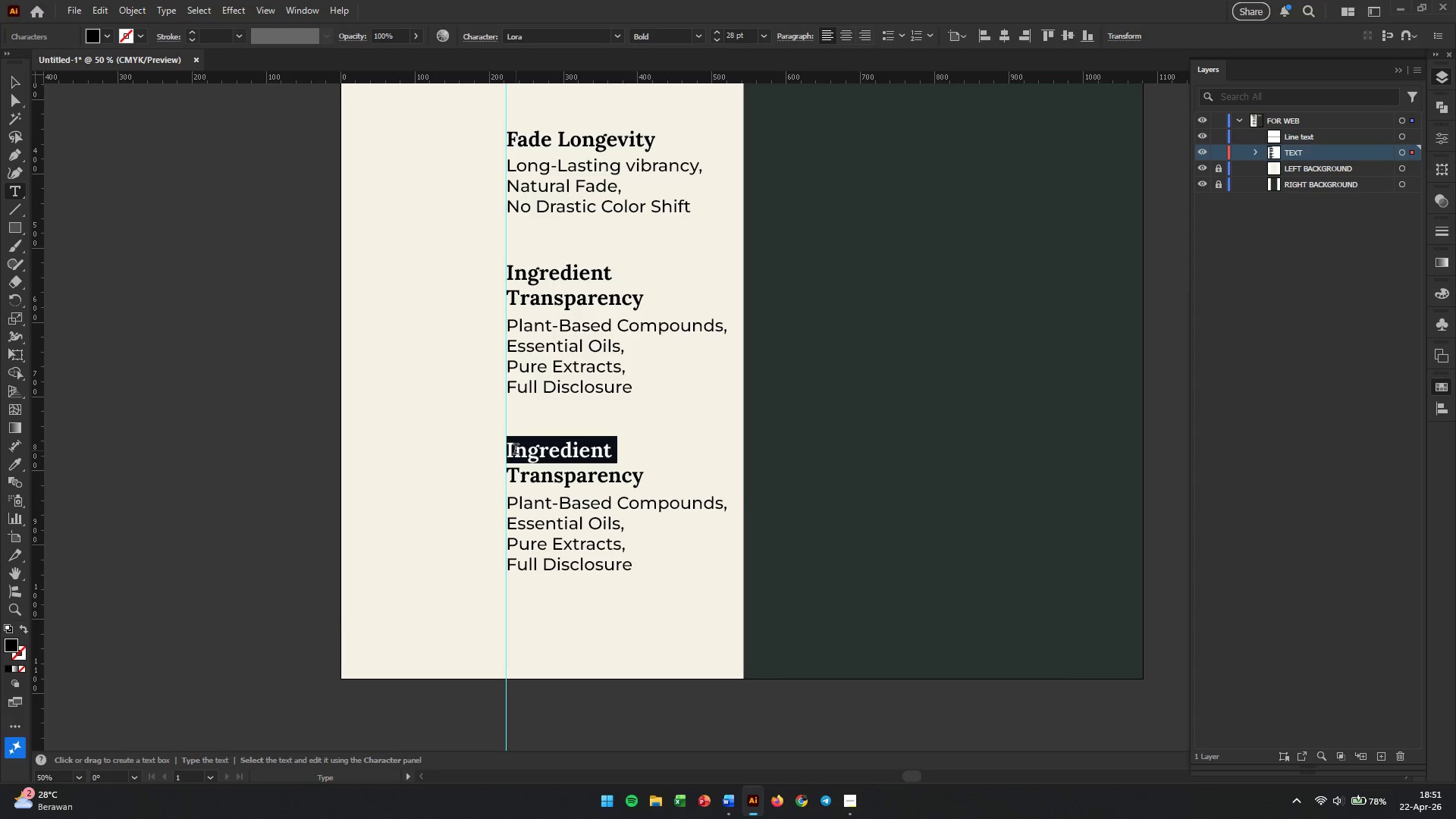 
key(Shift+ShiftLeft)
 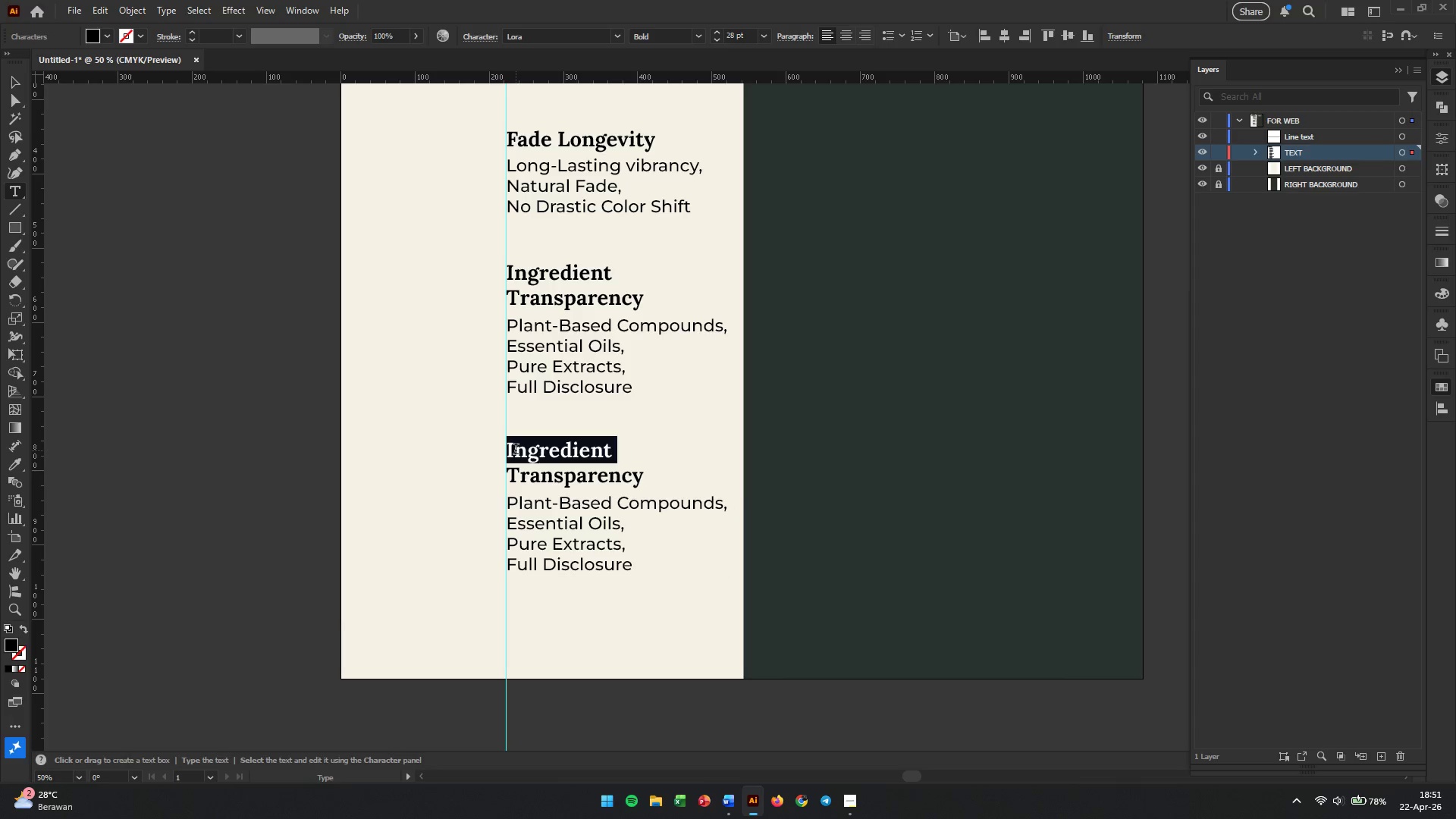 
key(Control+A)
 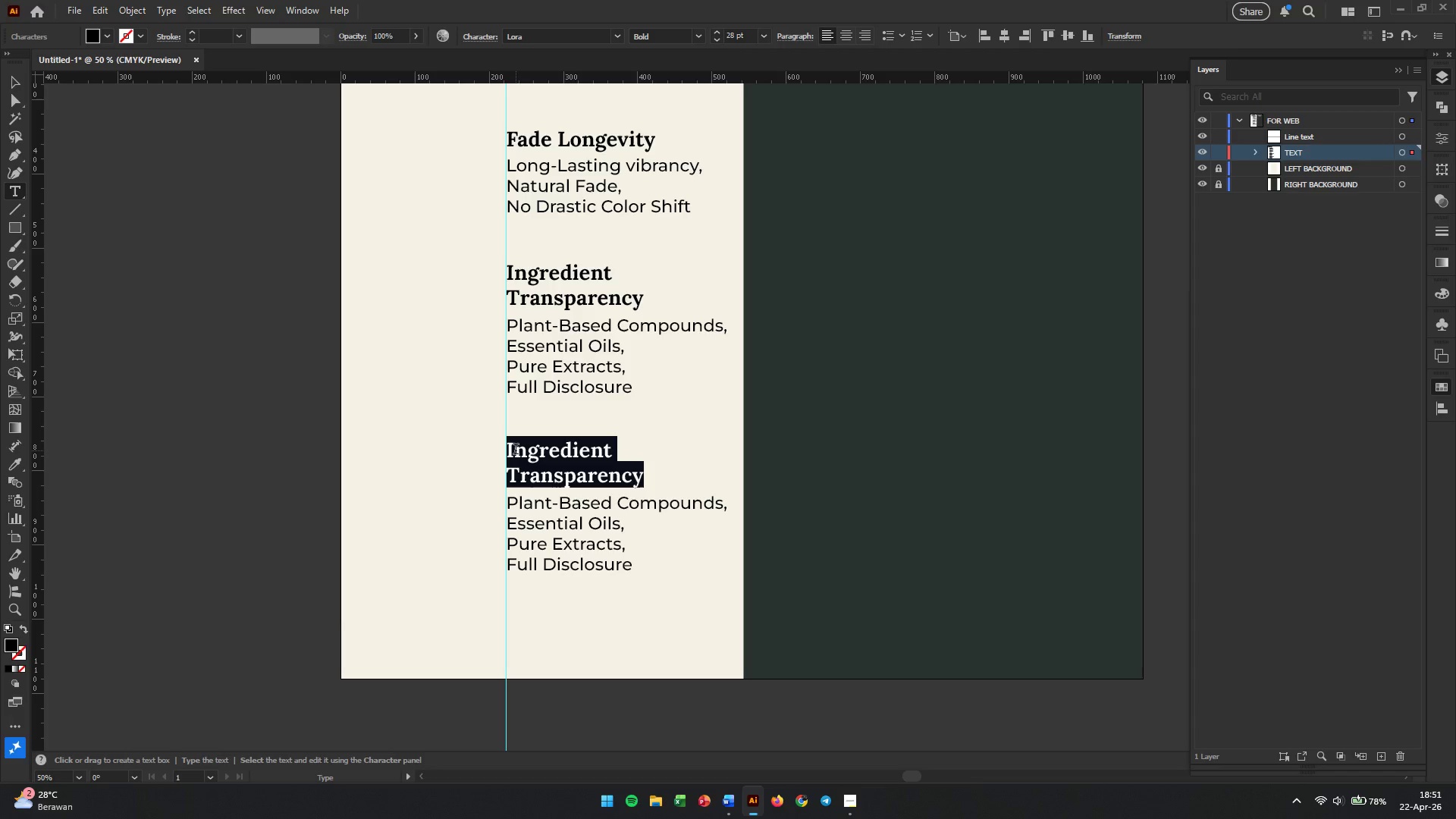 
type(Structural Hair)
 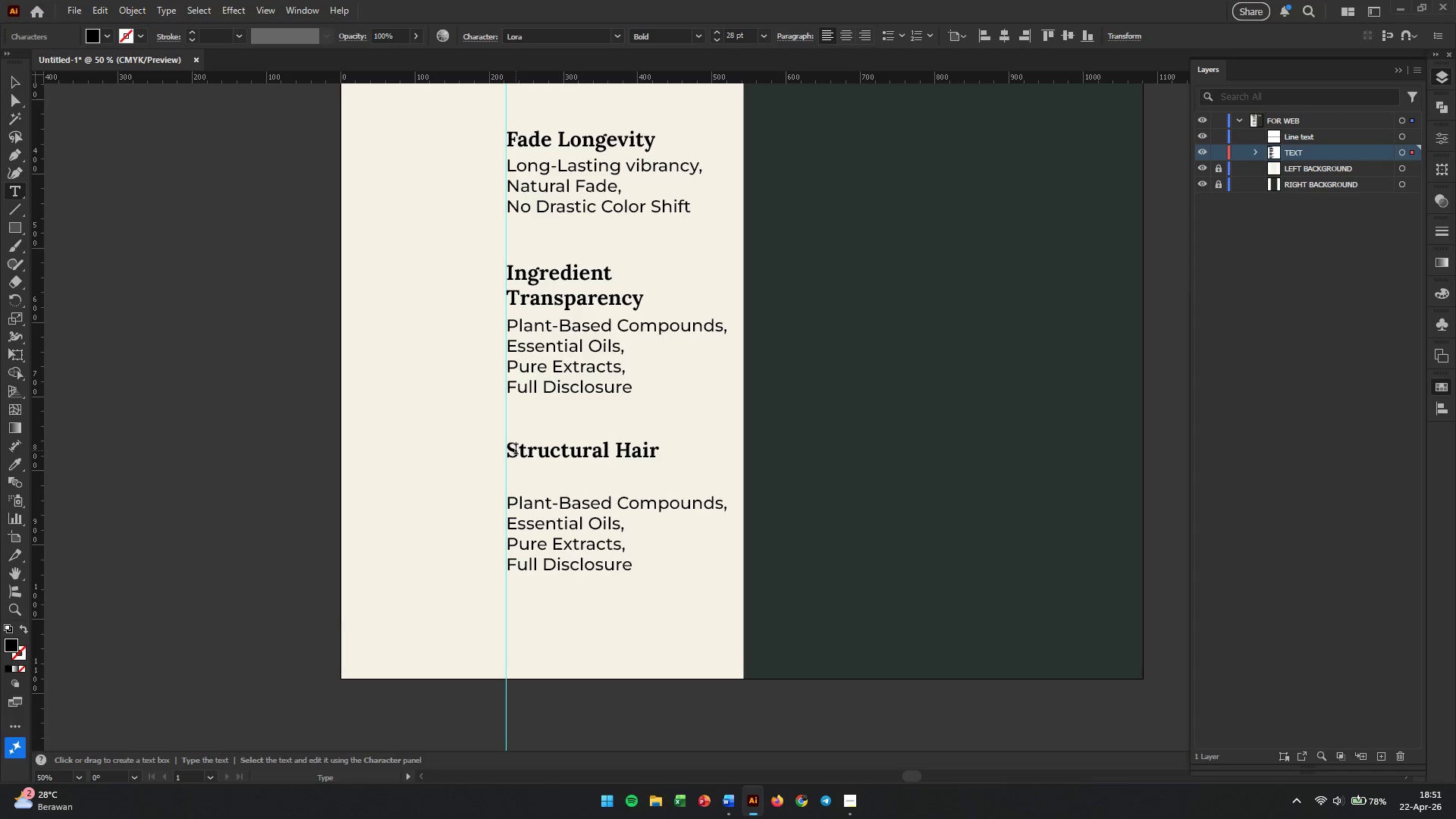 
key(Enter)
 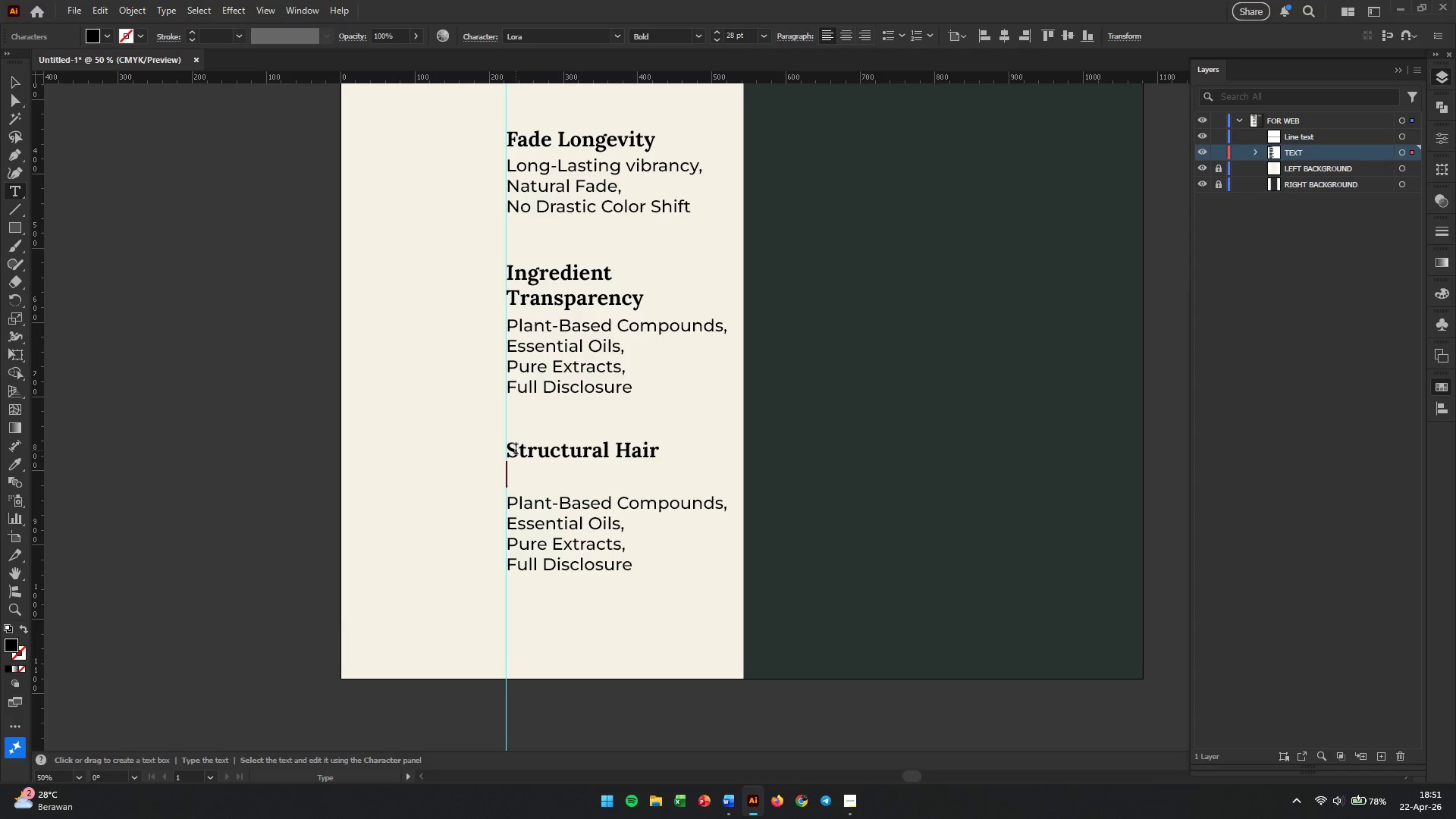 
type(Damage)
key(Escape)
type(1)
 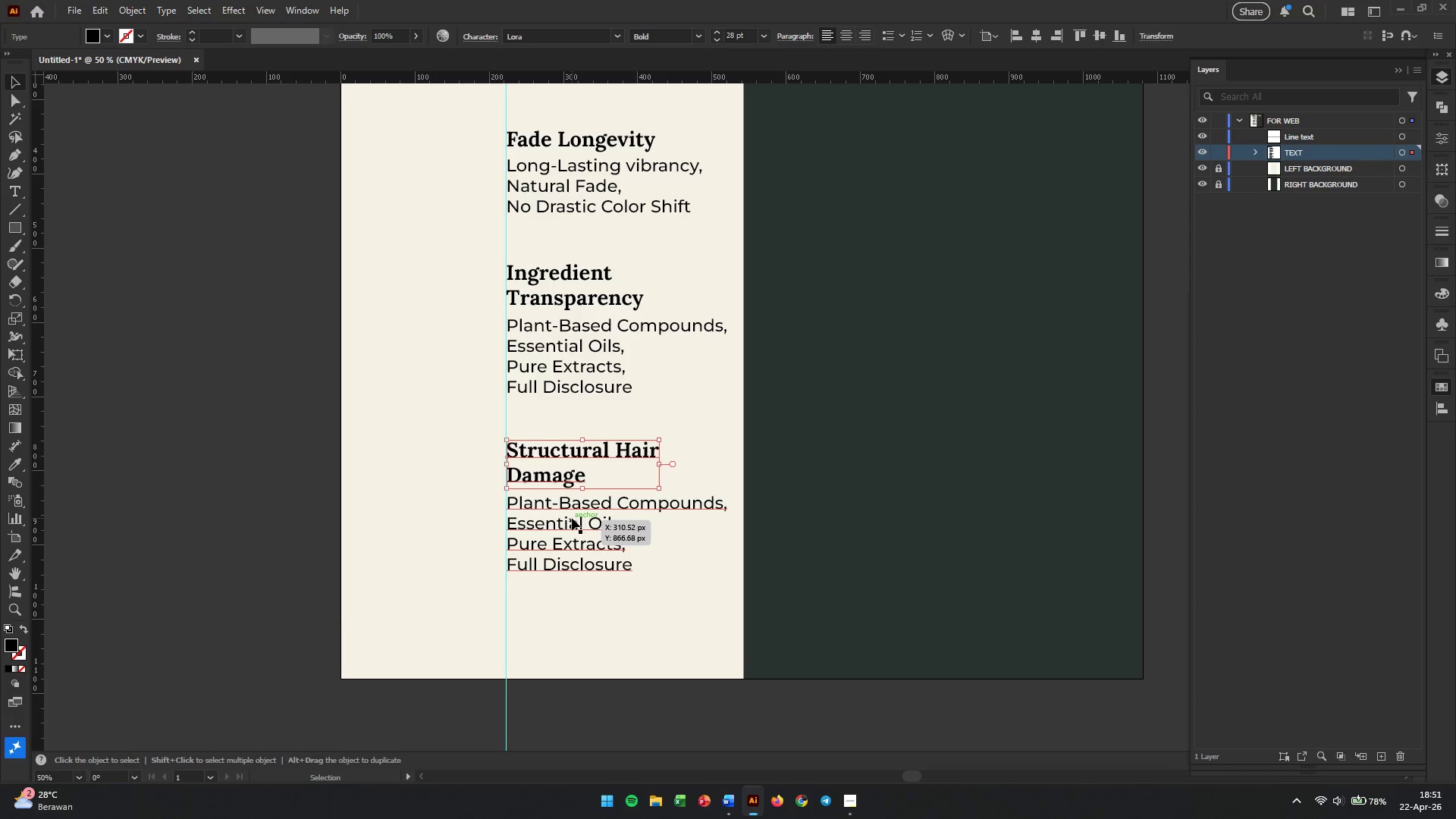 
hold_key(key=ShiftLeft, duration=3.95)
 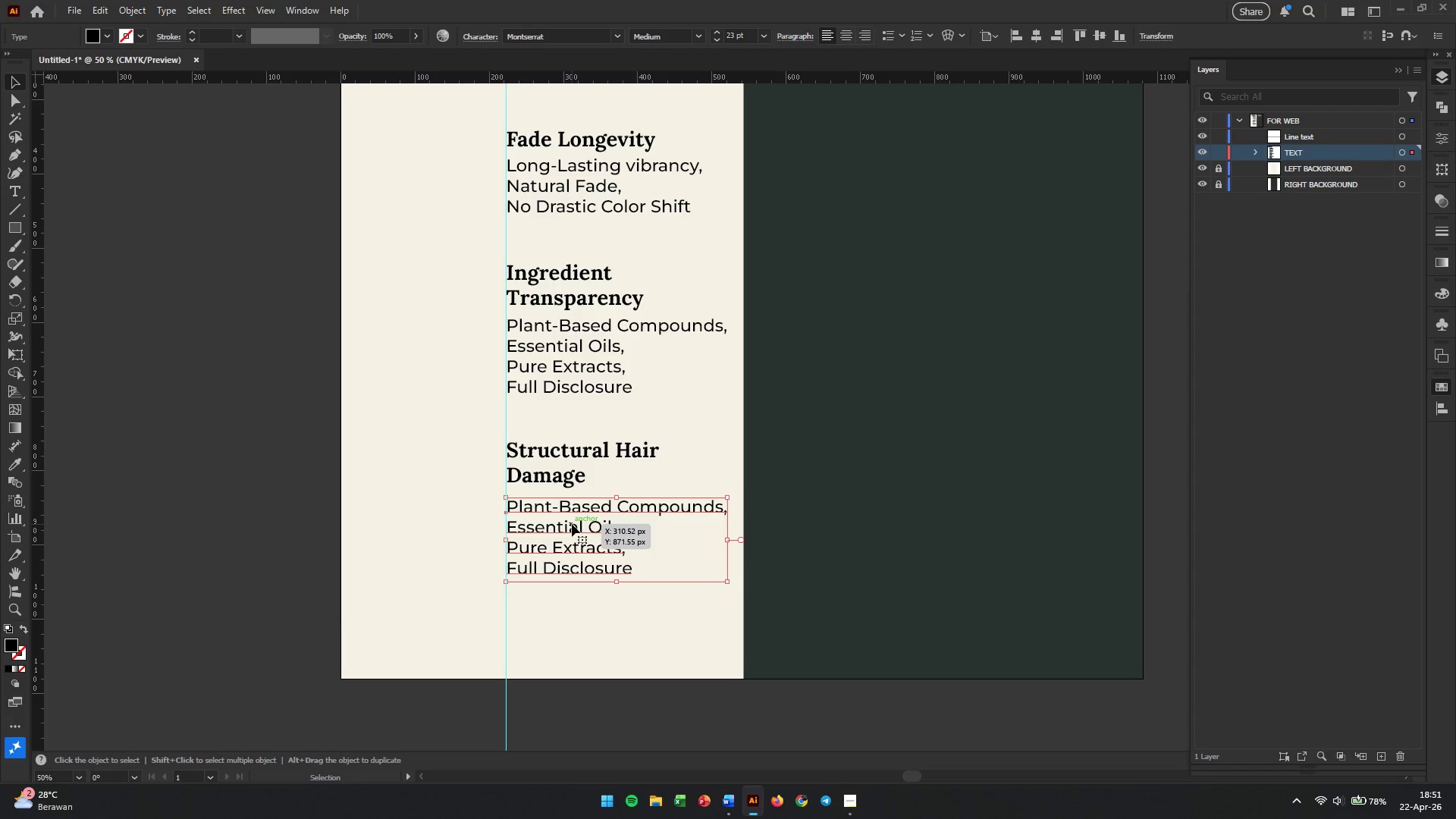 
key(ArrowUp)
 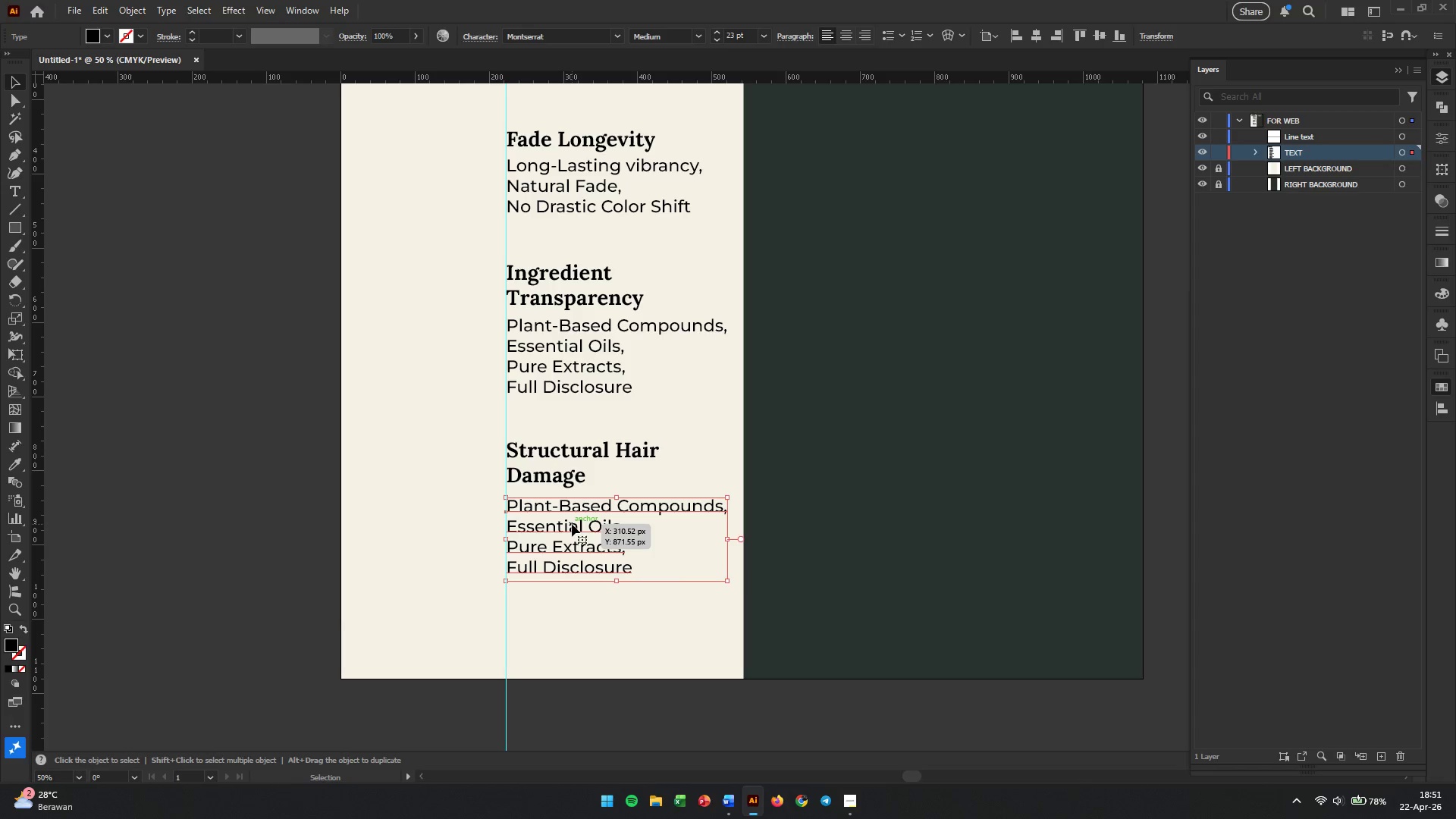 
key(ArrowUp)
 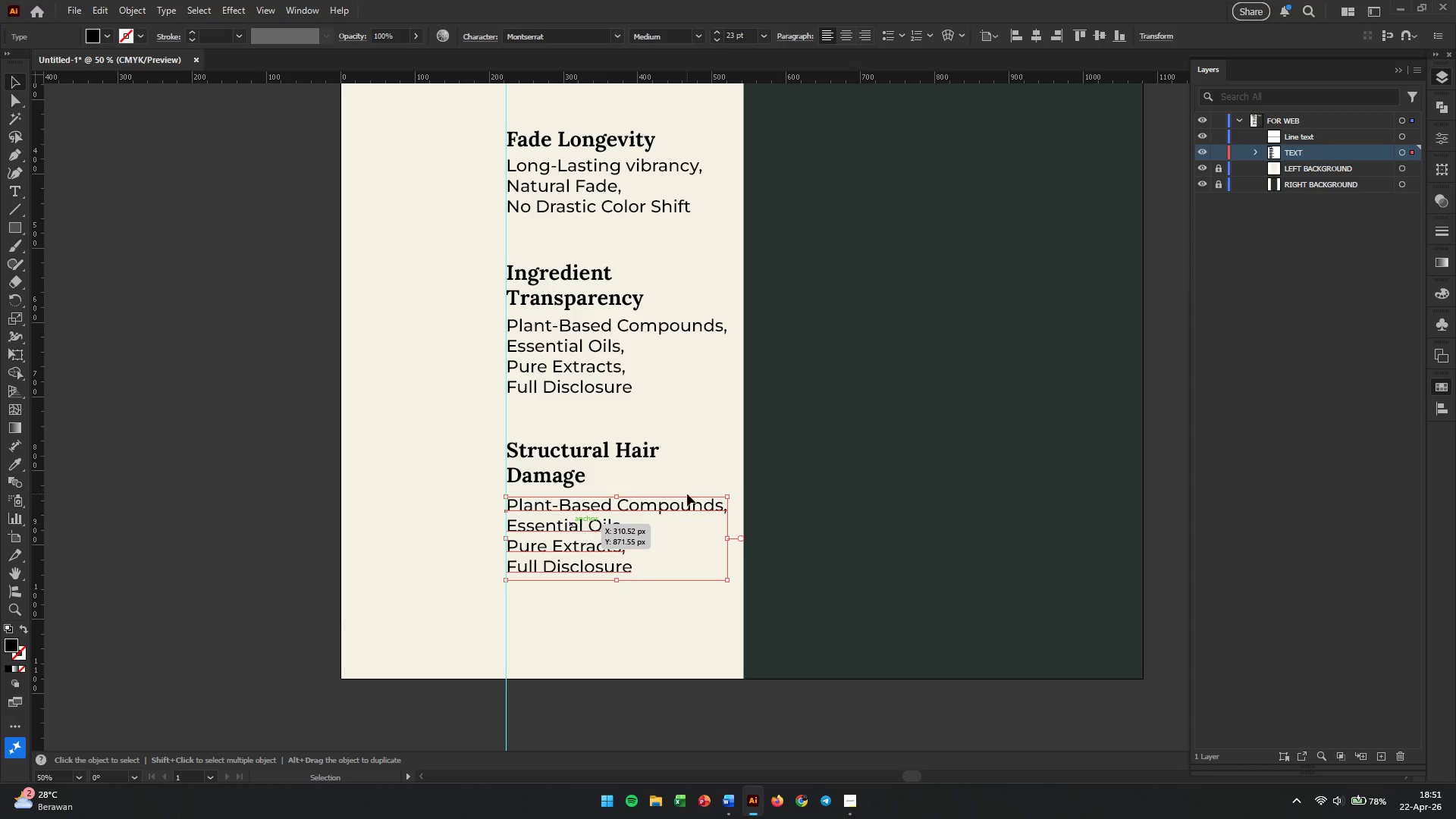 
left_click([854, 464])
 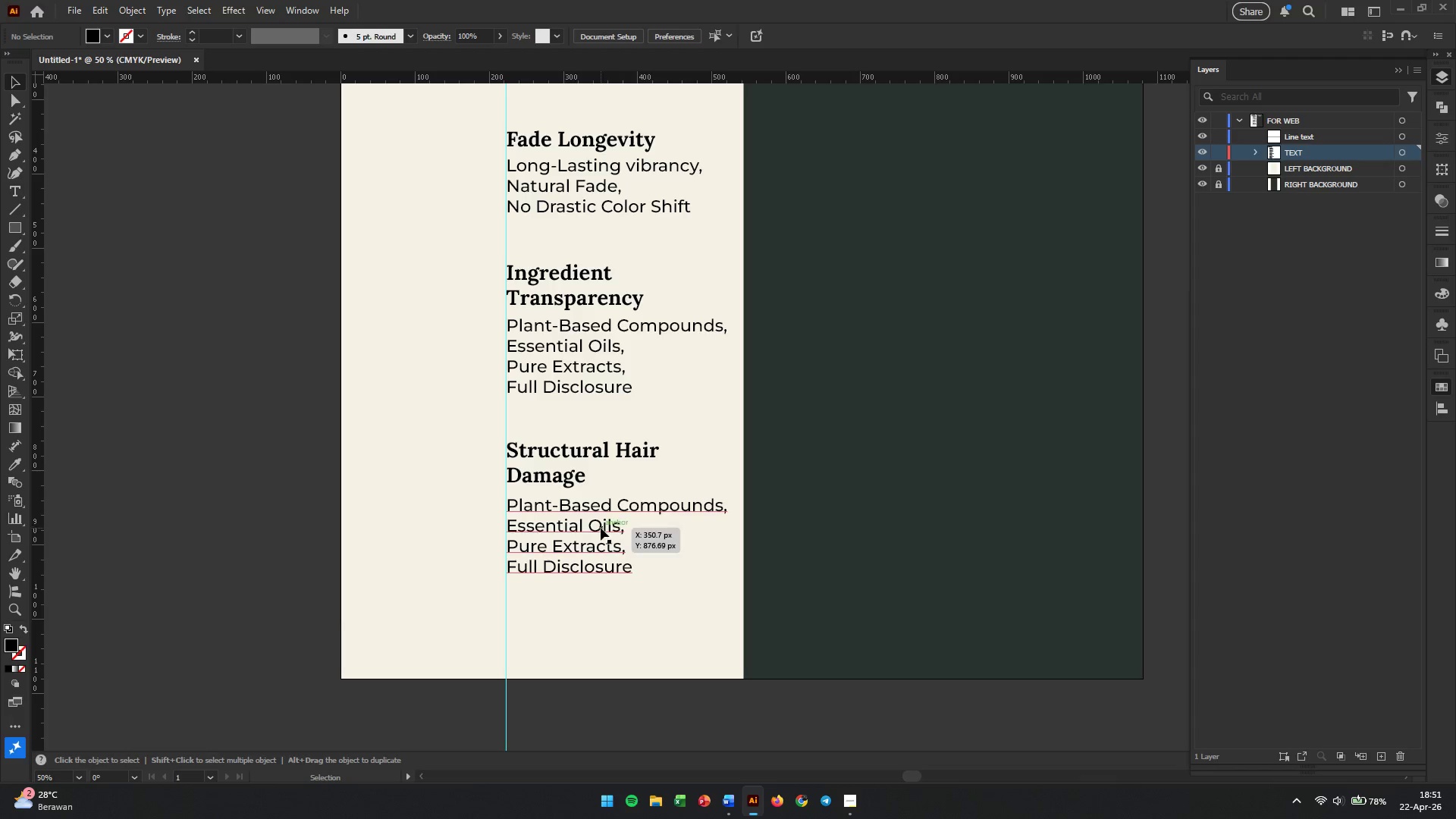 
left_click([601, 528])
 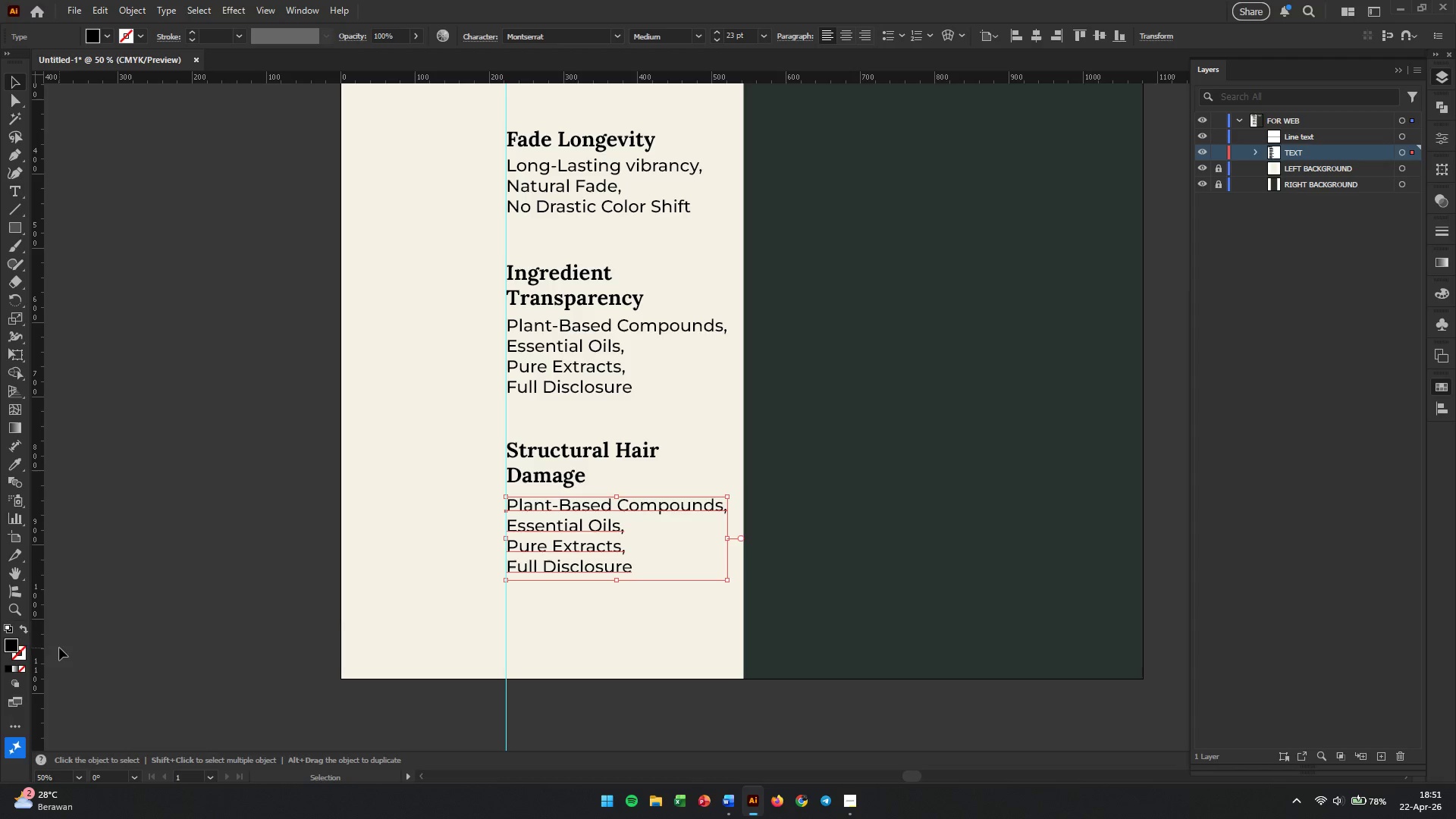 
left_click_drag(start_coordinate=[11, 645], to_coordinate=[14, 649])
 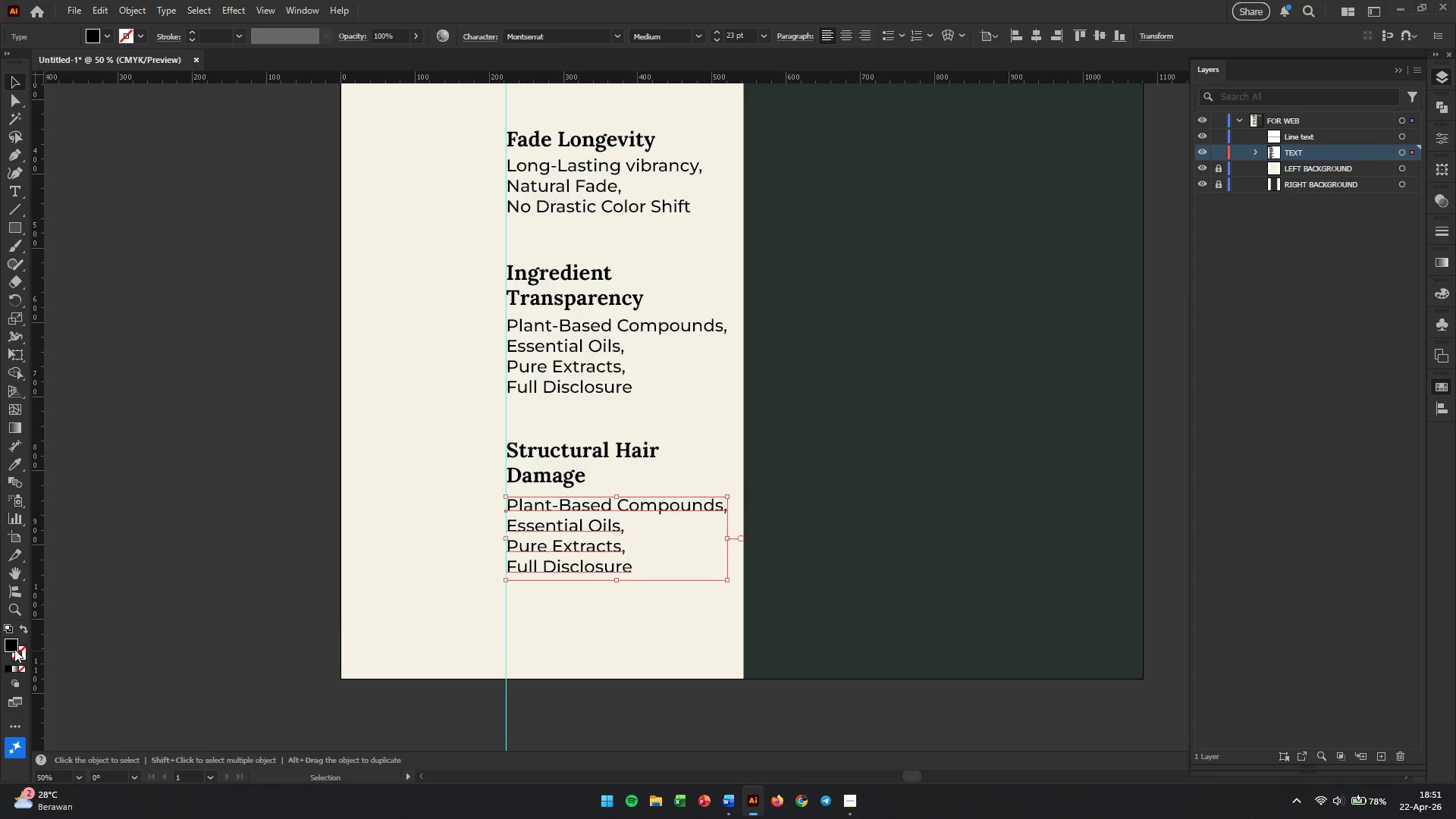 
double_click([14, 649])
 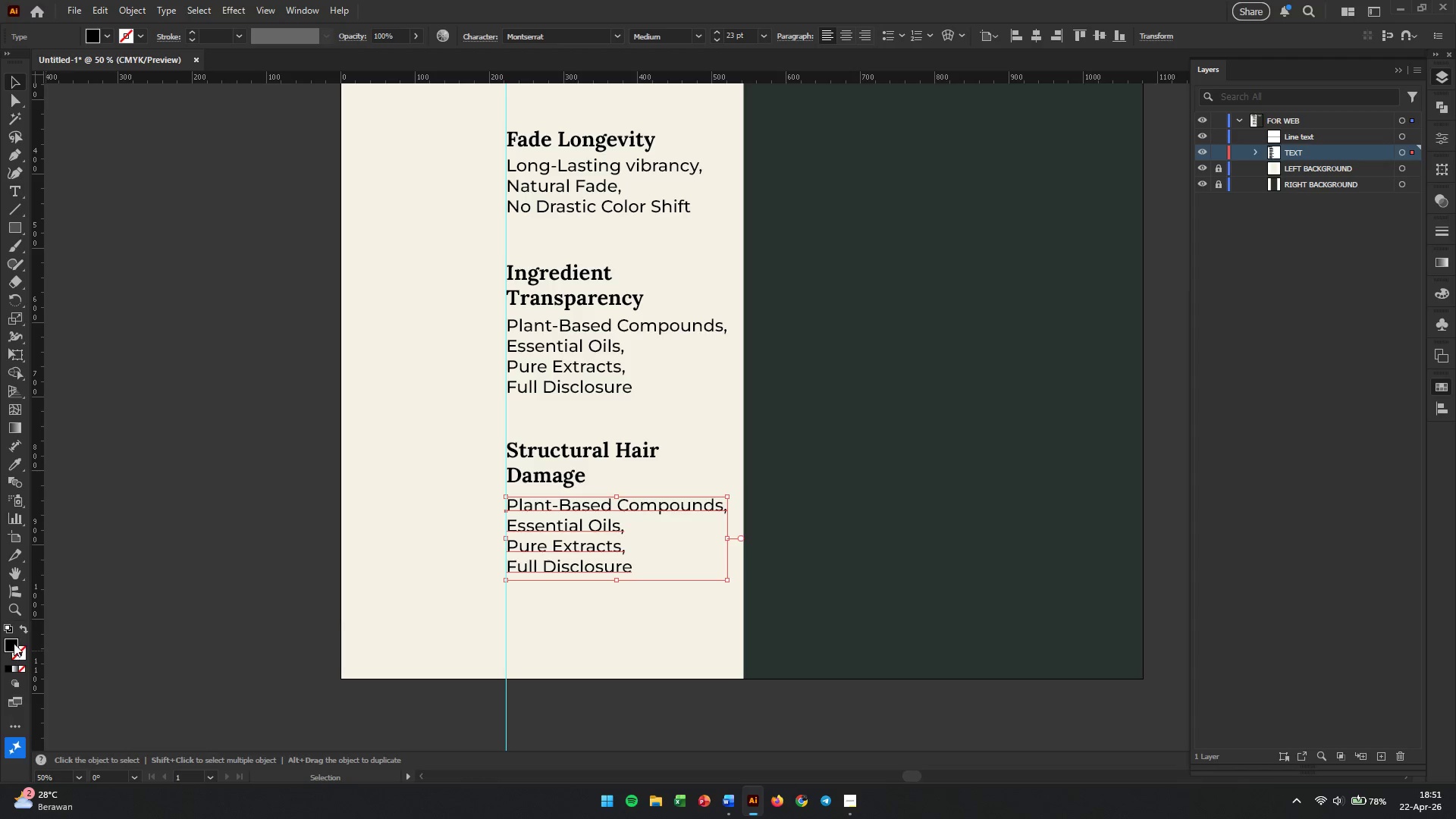 
double_click([14, 643])
 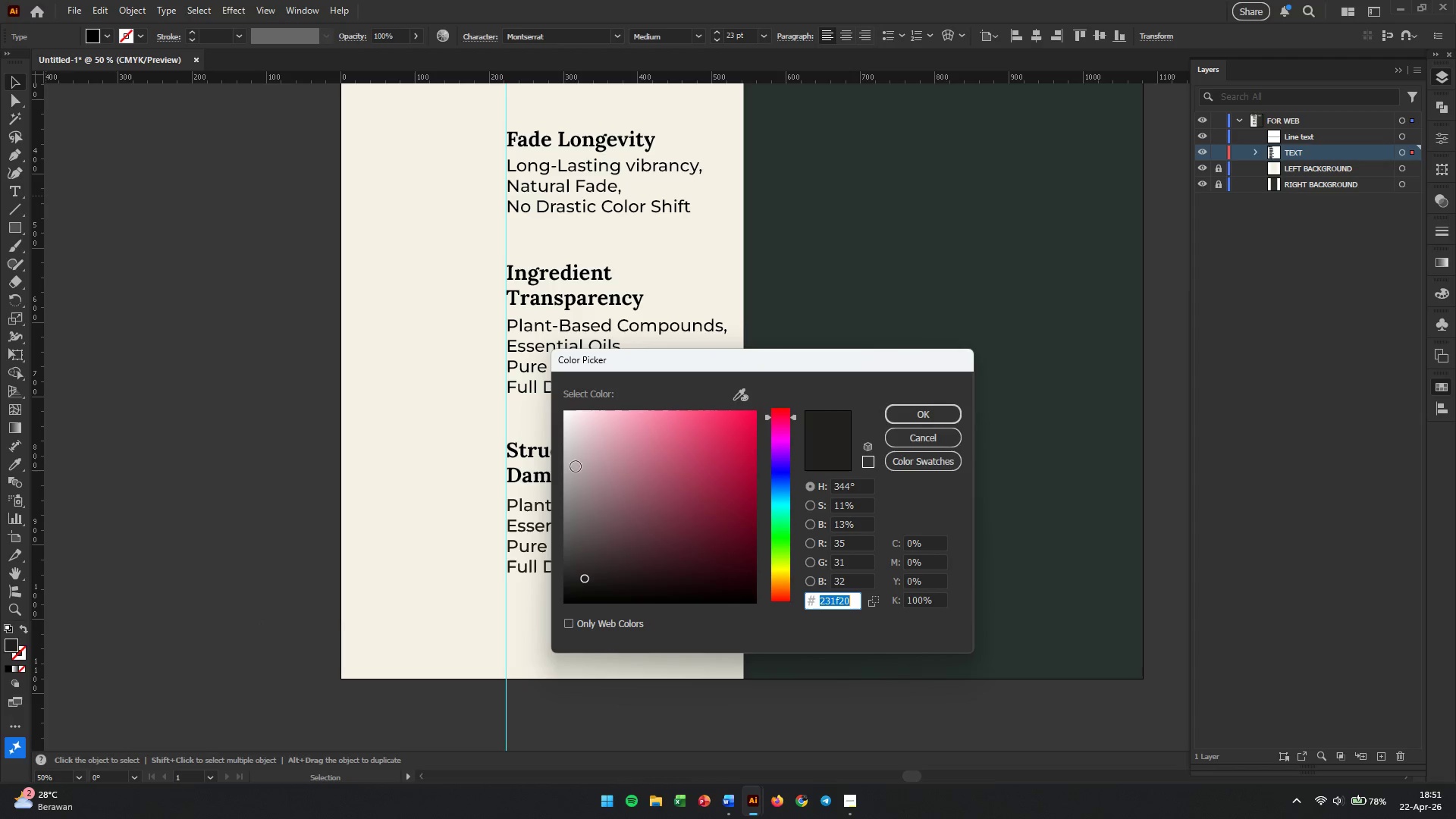 
left_click([908, 440])
 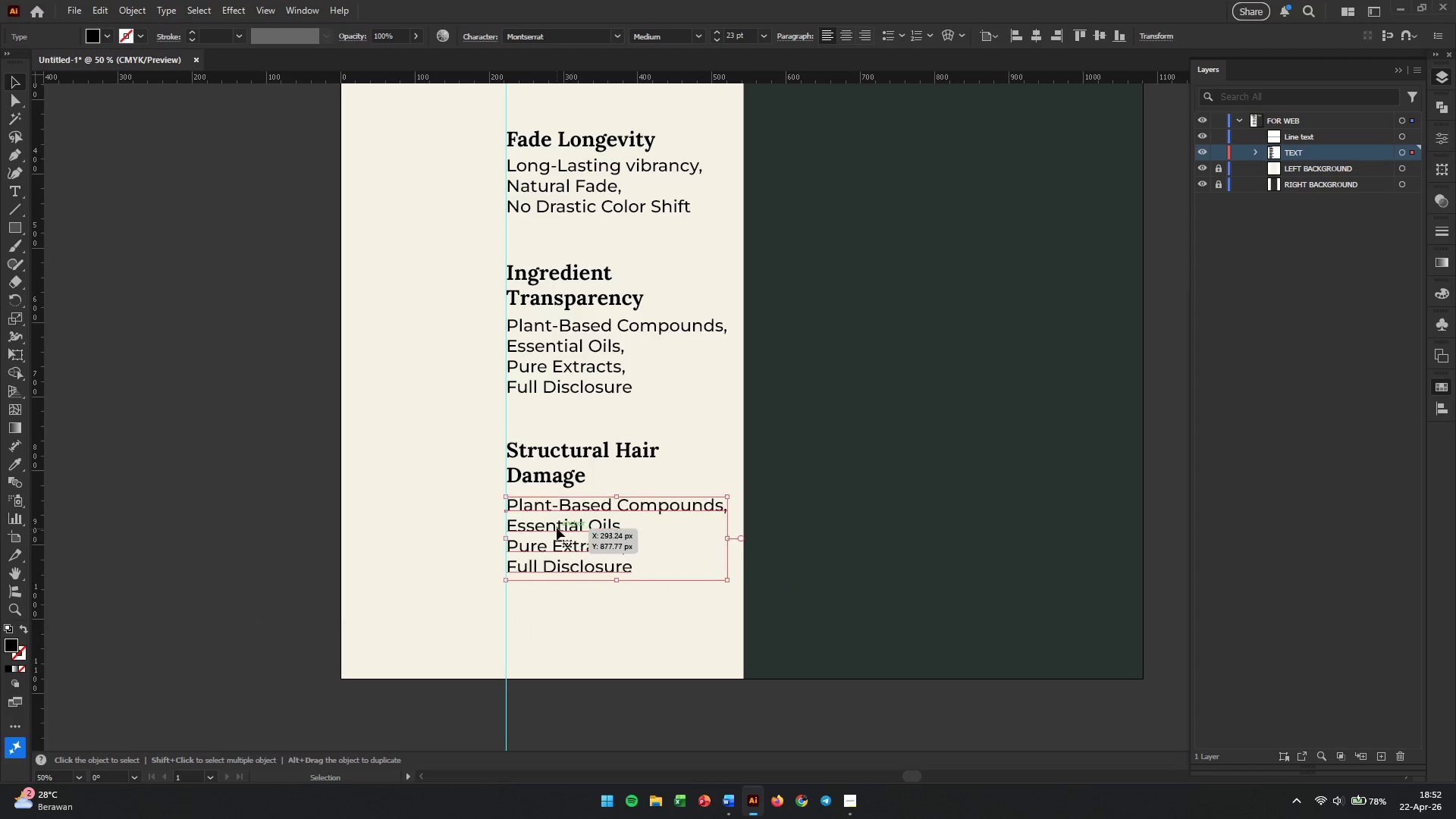 
double_click([557, 528])
 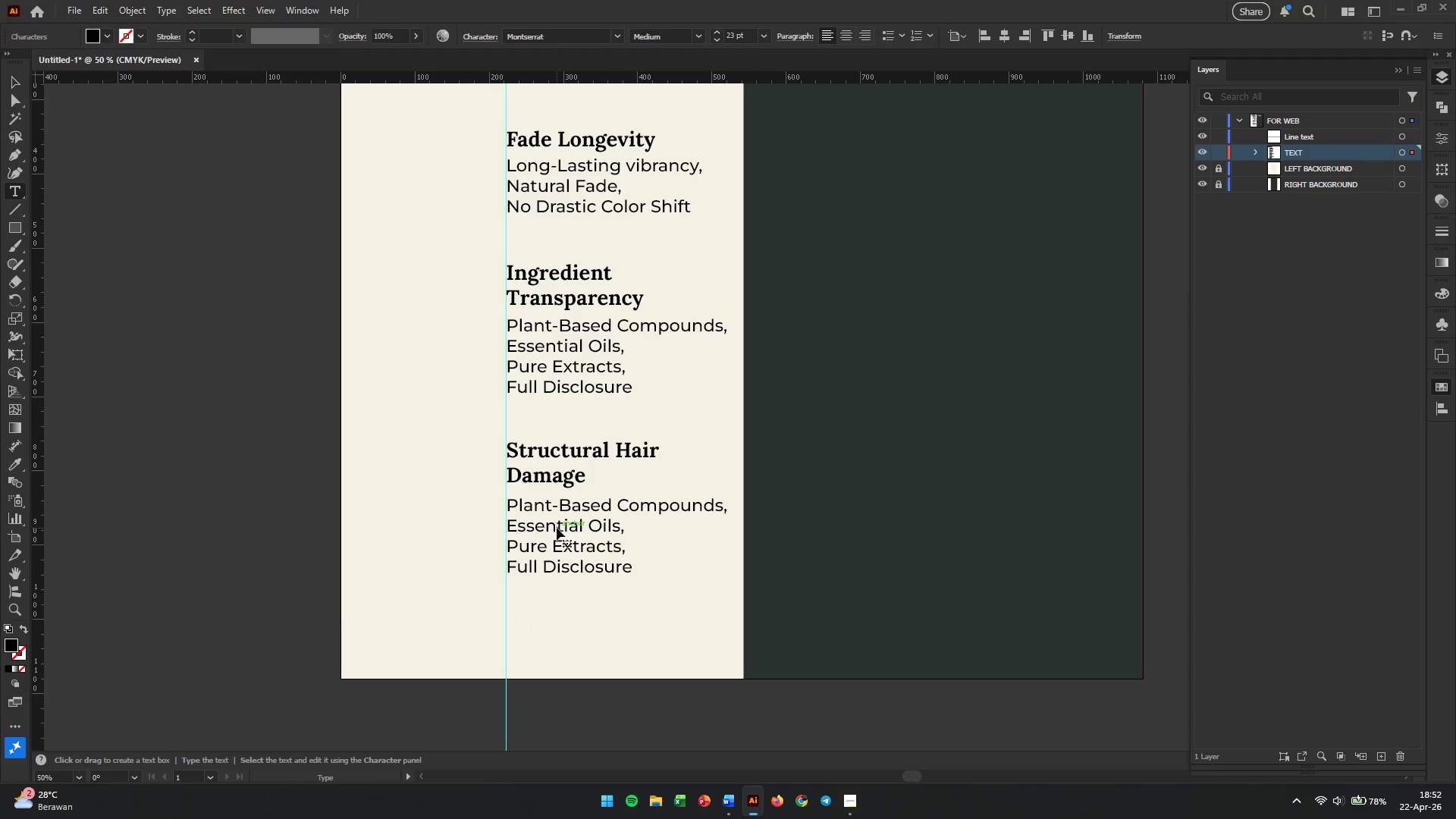 
triple_click([557, 528])
 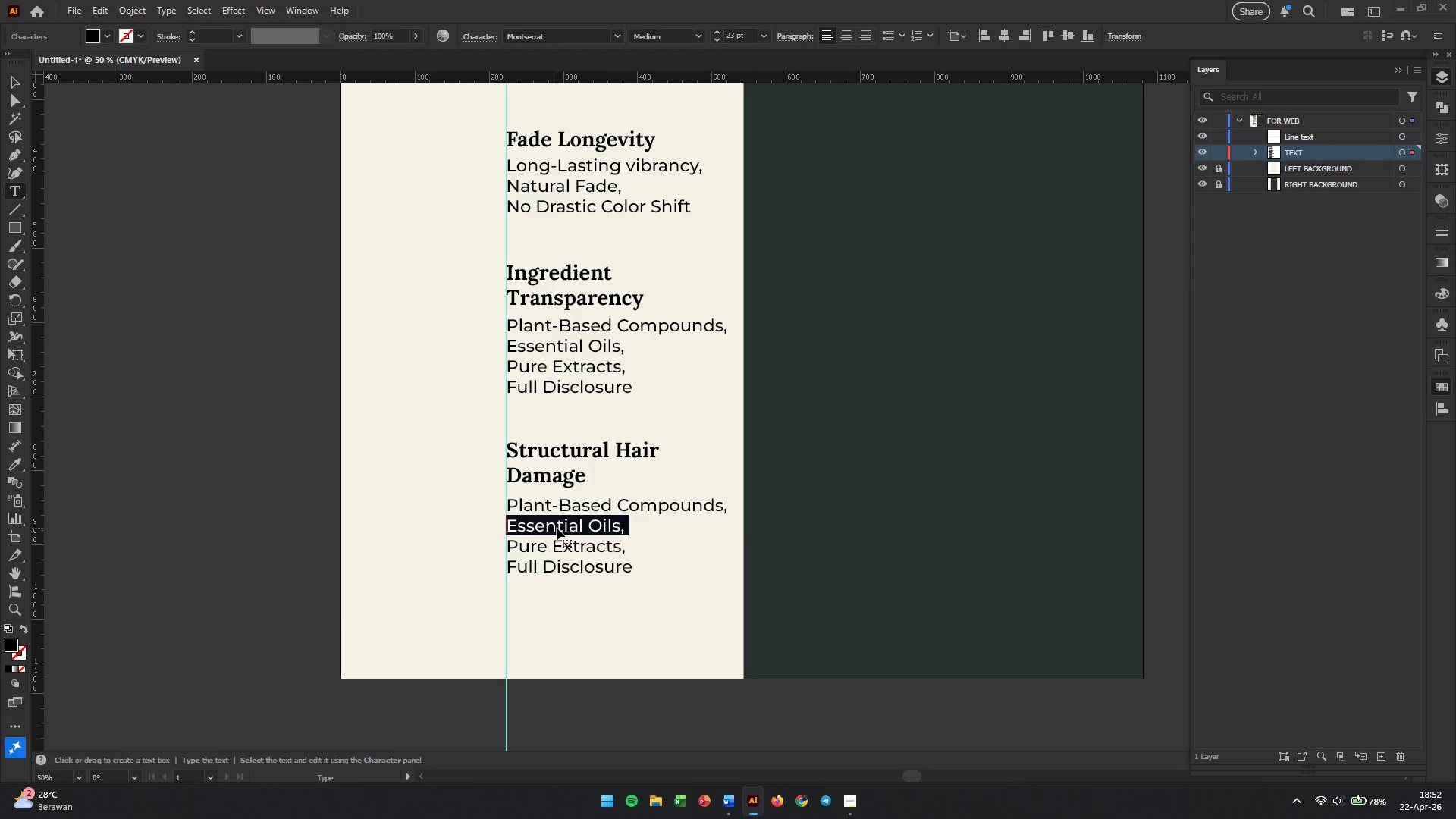 
key(Control+A)
 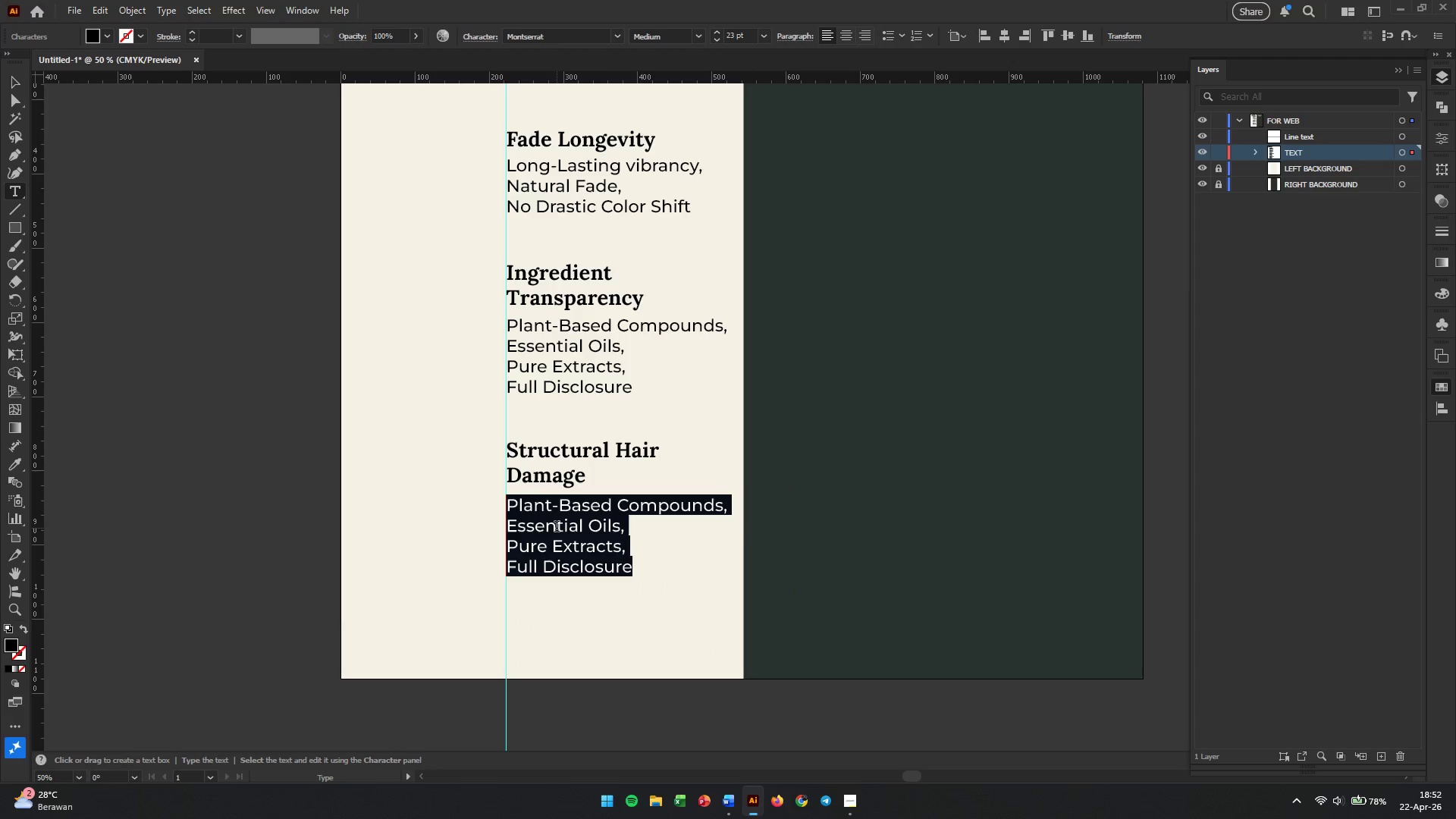 
type(Strenghtes)
 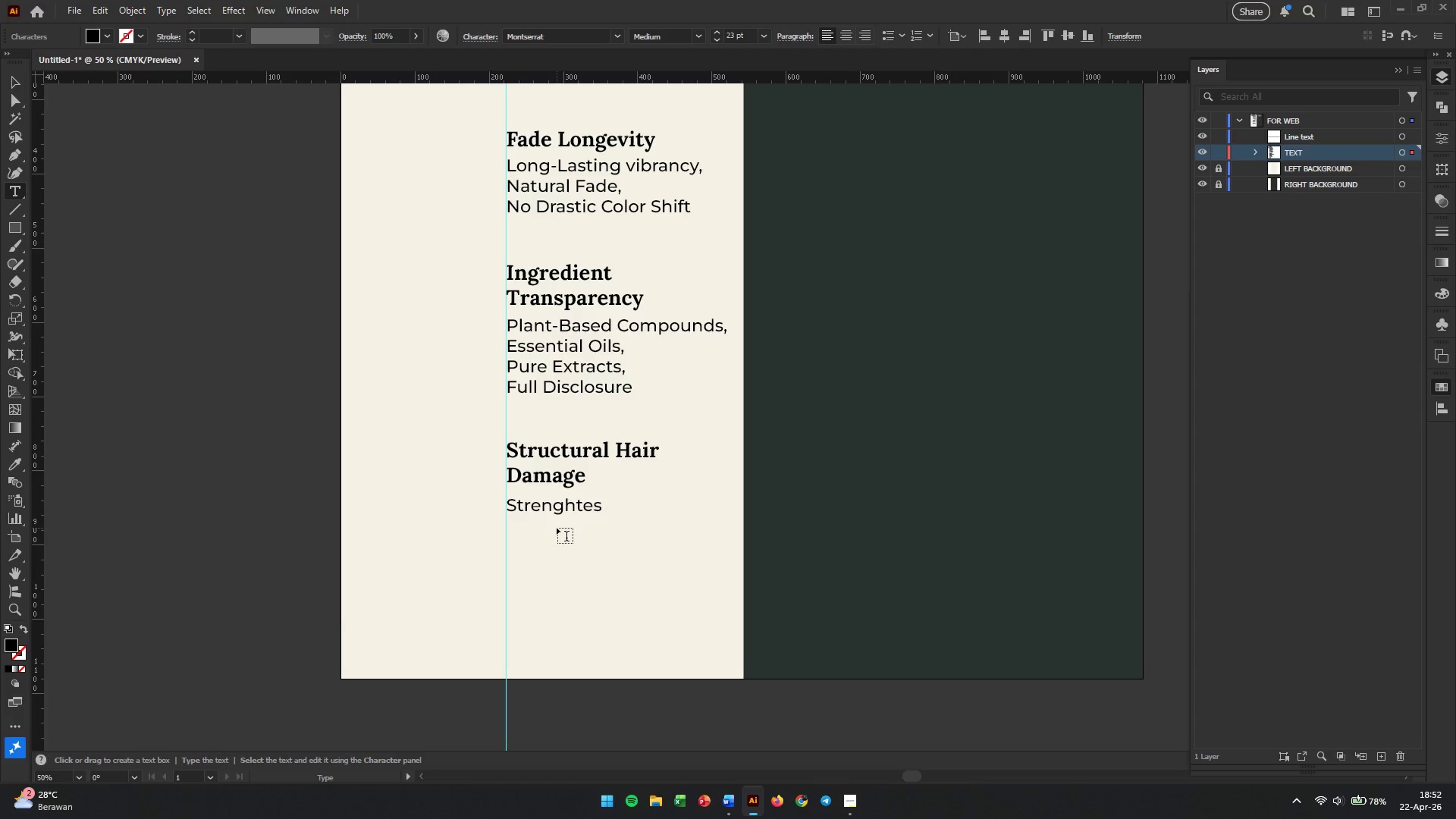 
key(Backspace)
 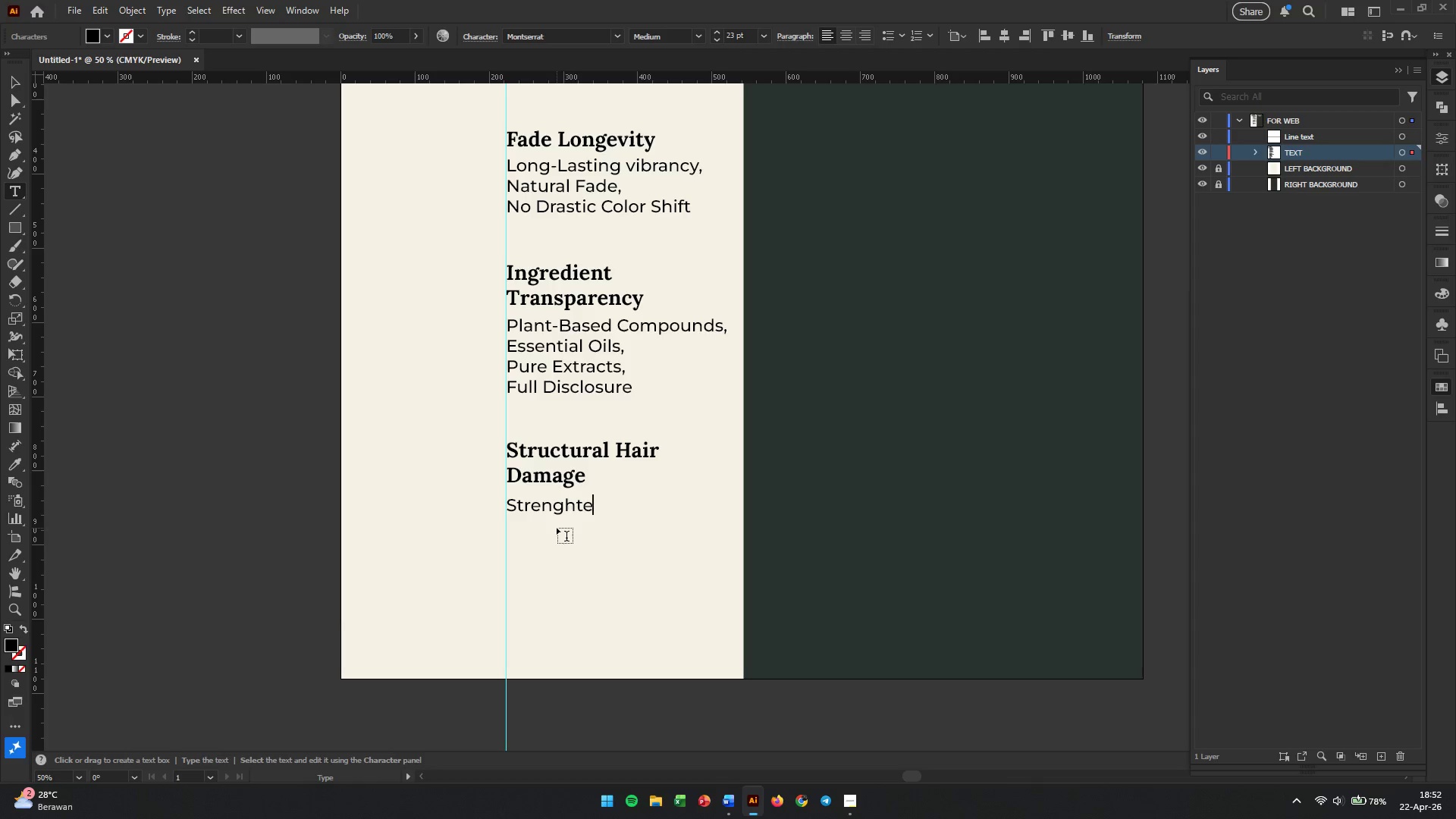 
key(Backspace)
 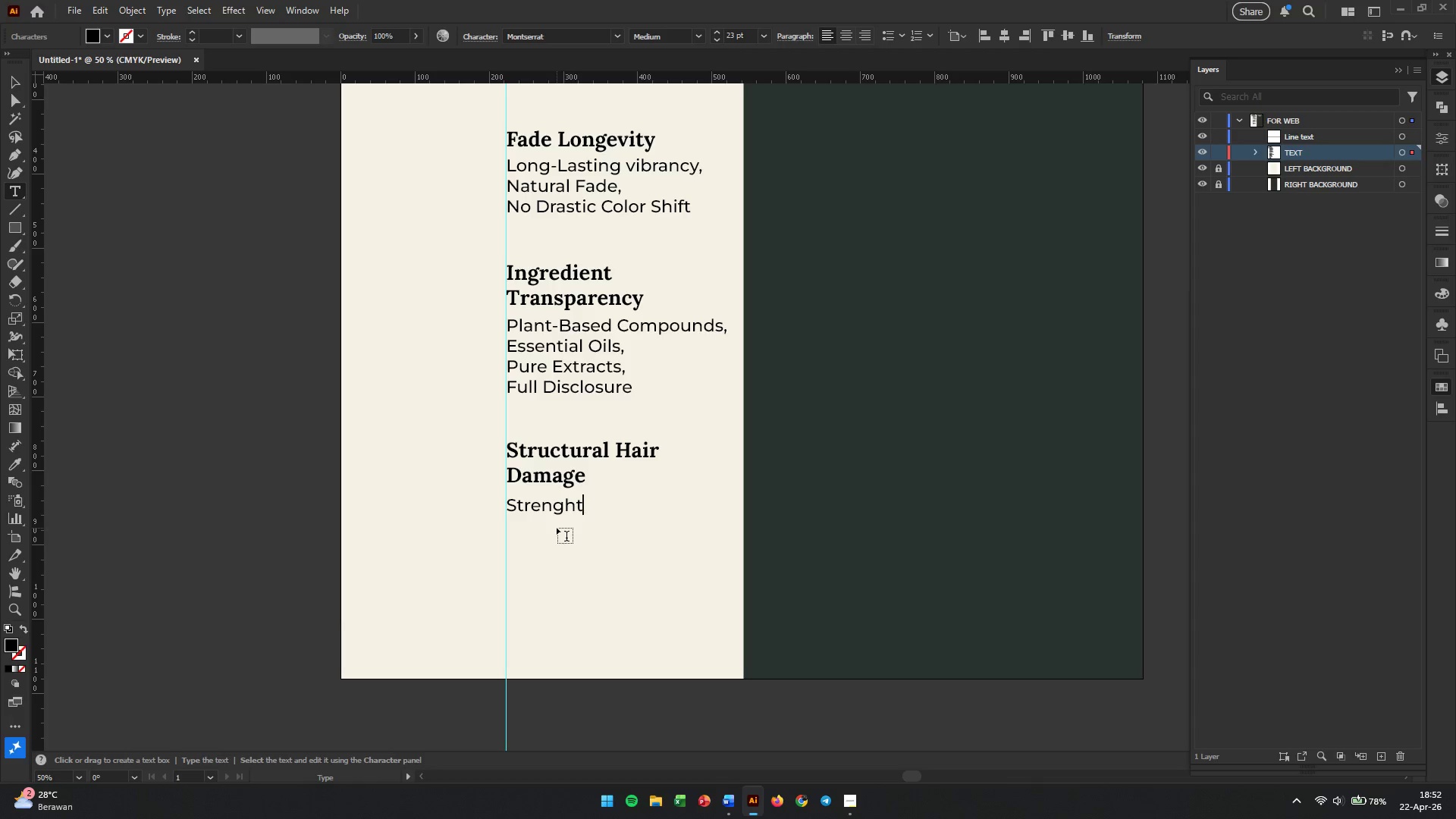 
key(Backspace)
 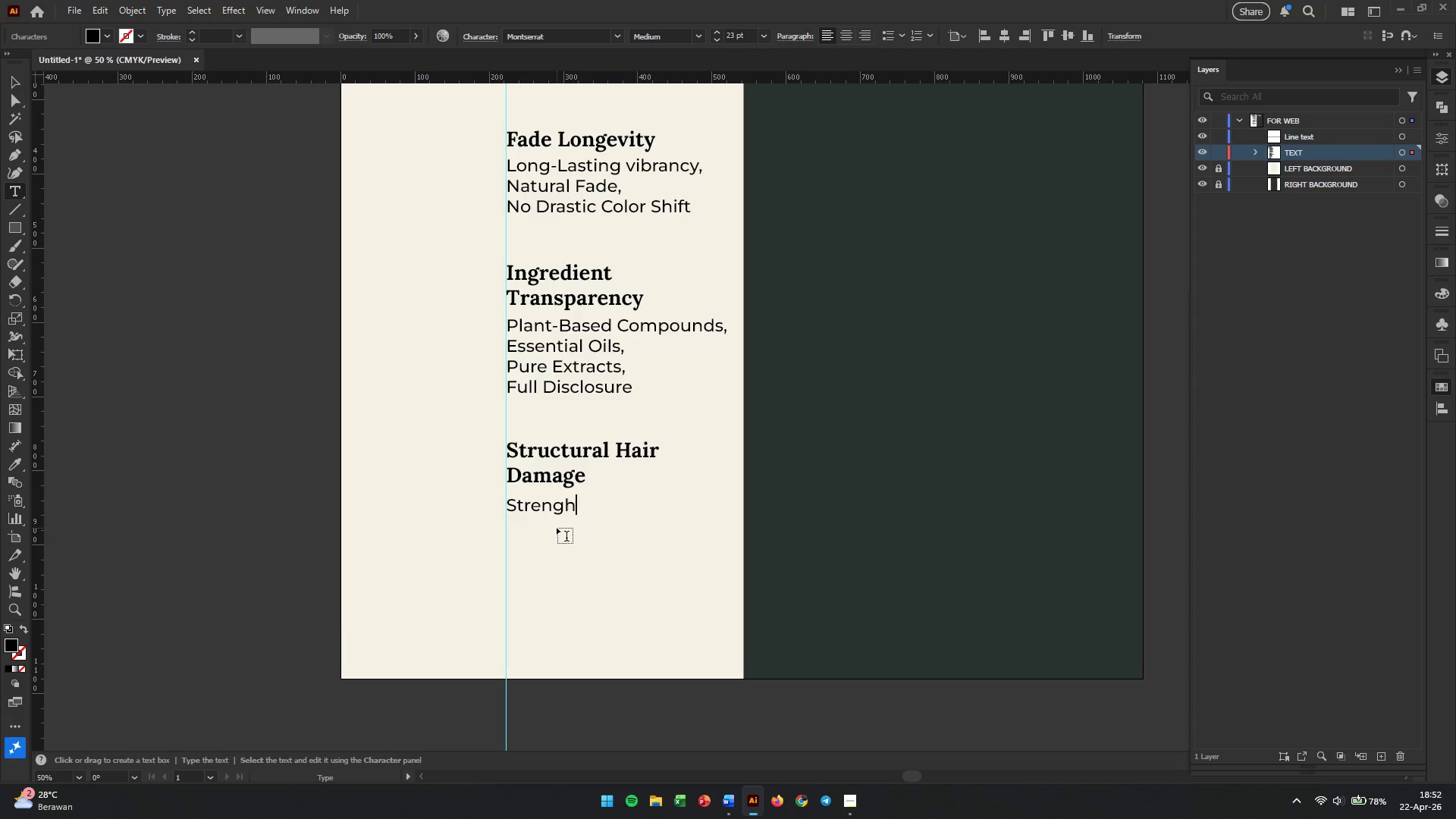 
key(Backspace)
 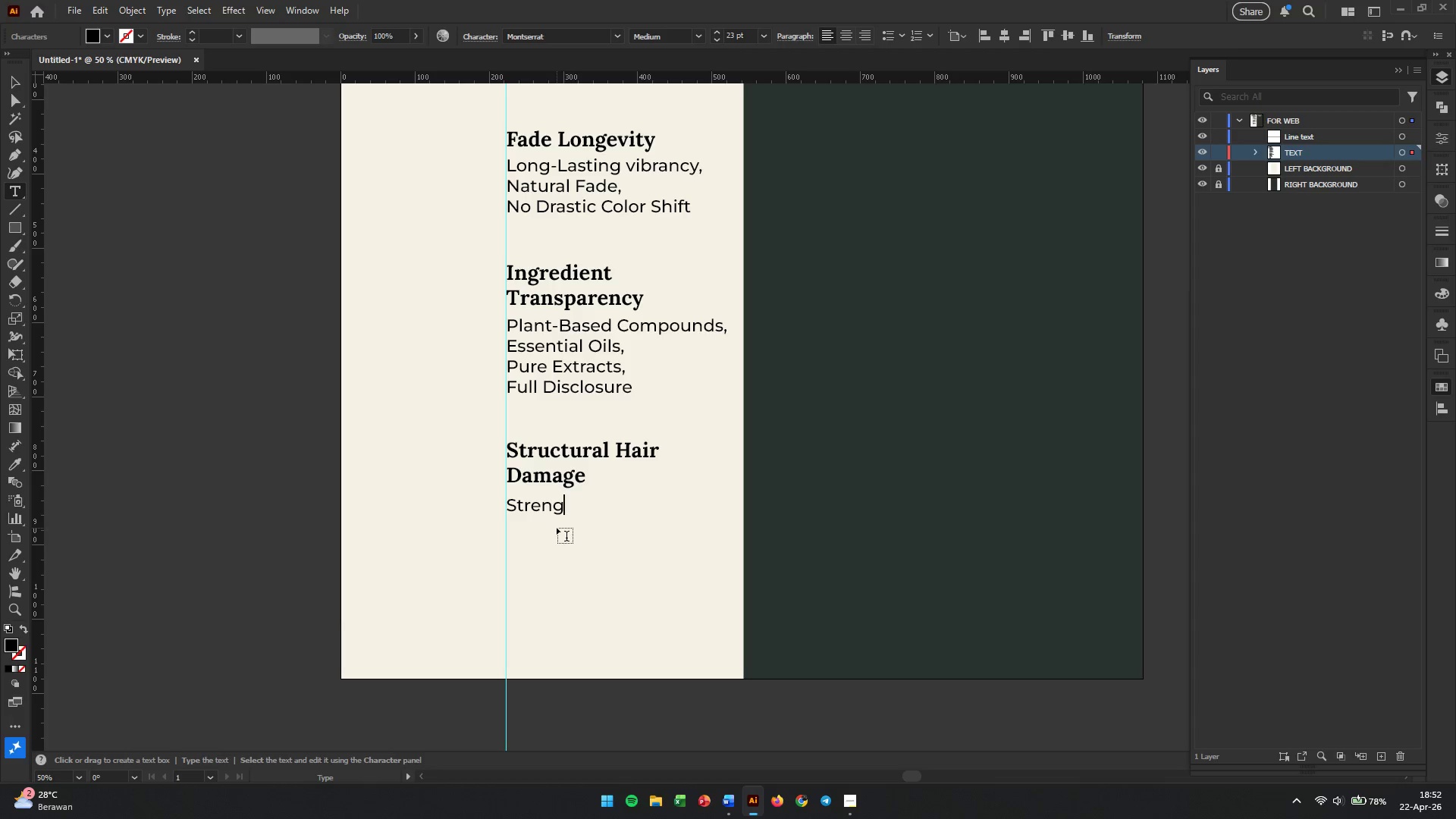 
key(Backspace)
 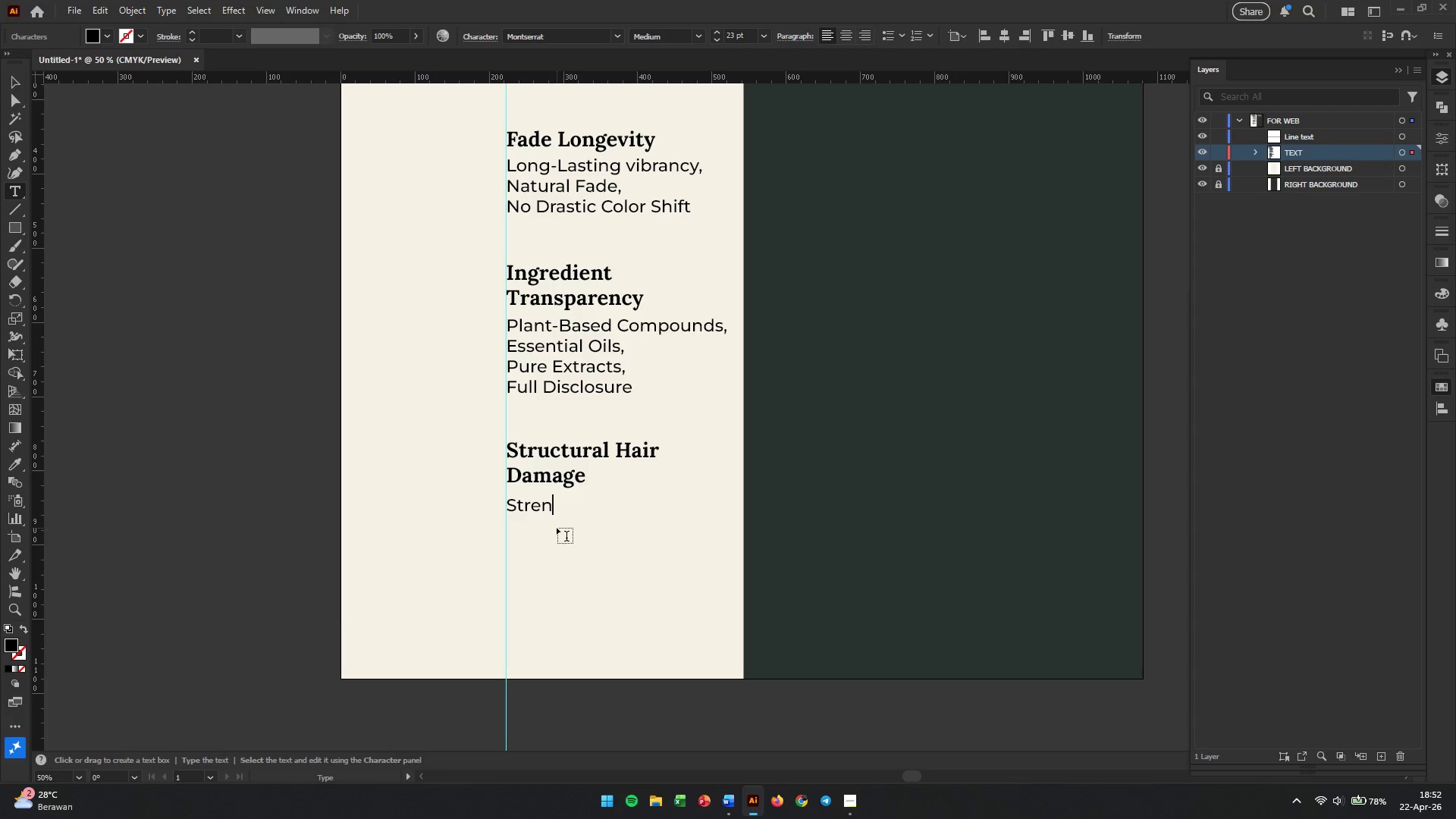 
type(gthens Hair,)
 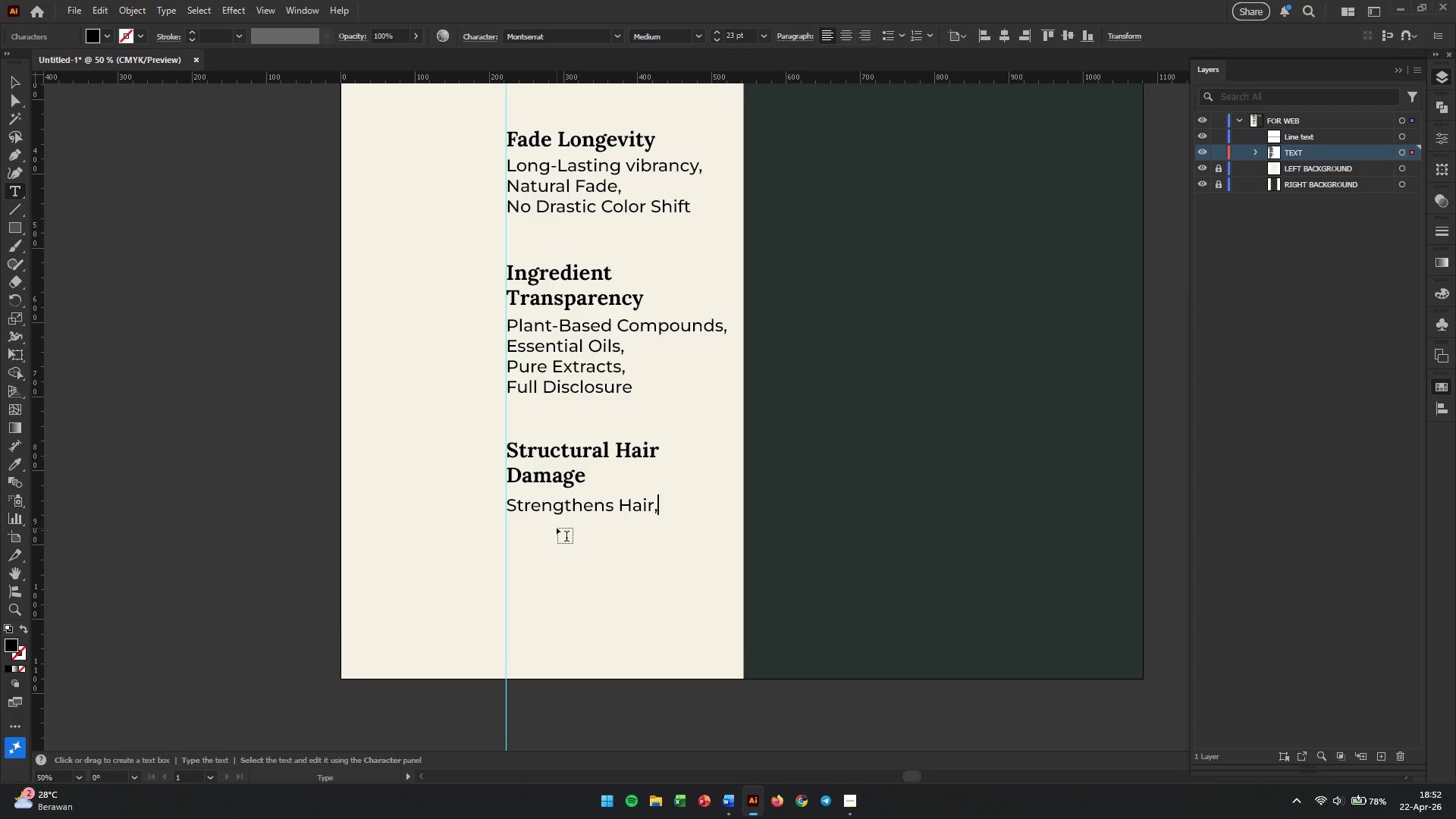 
key(Enter)
 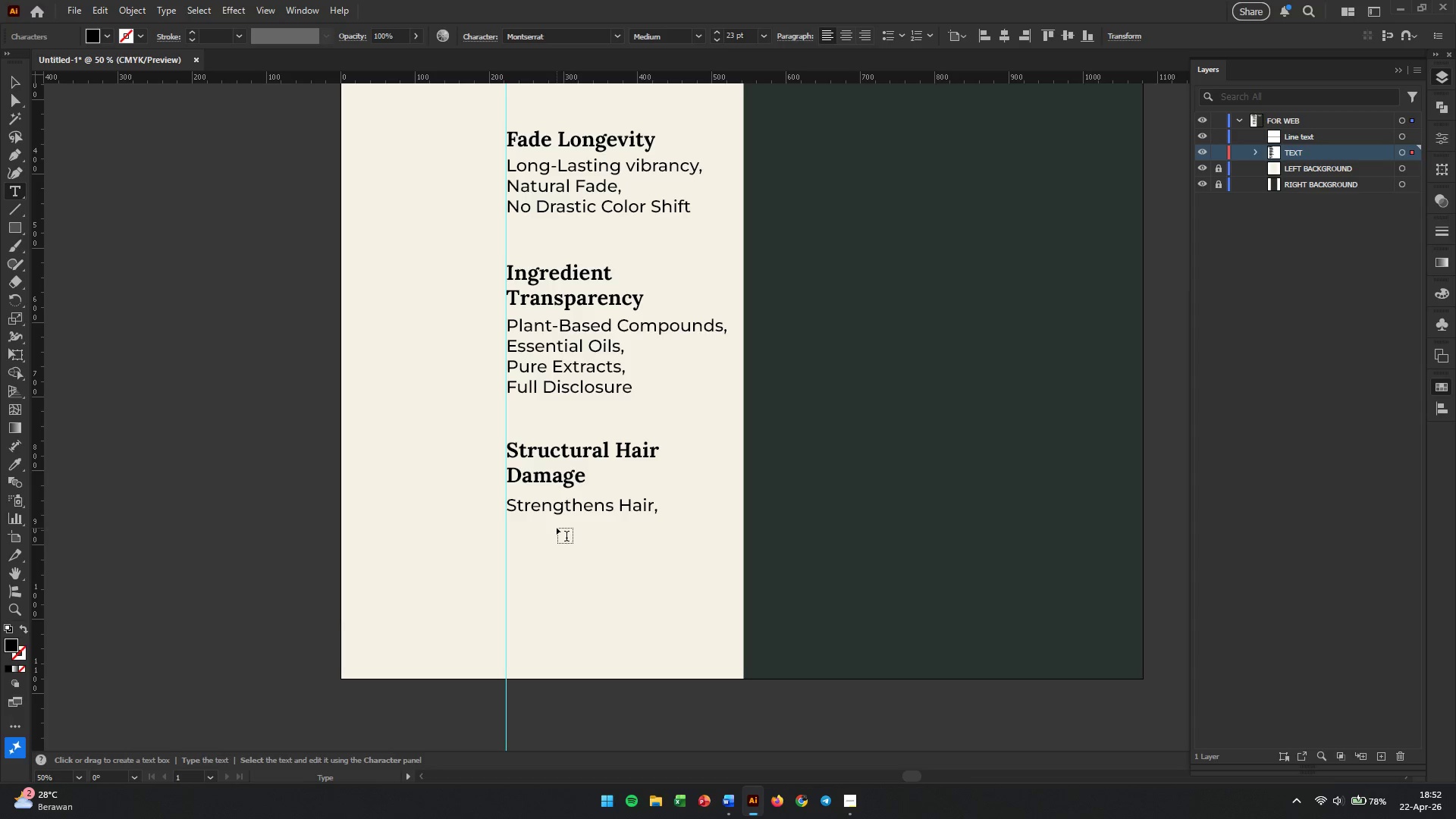 
type(Nourishes Cortex,)
 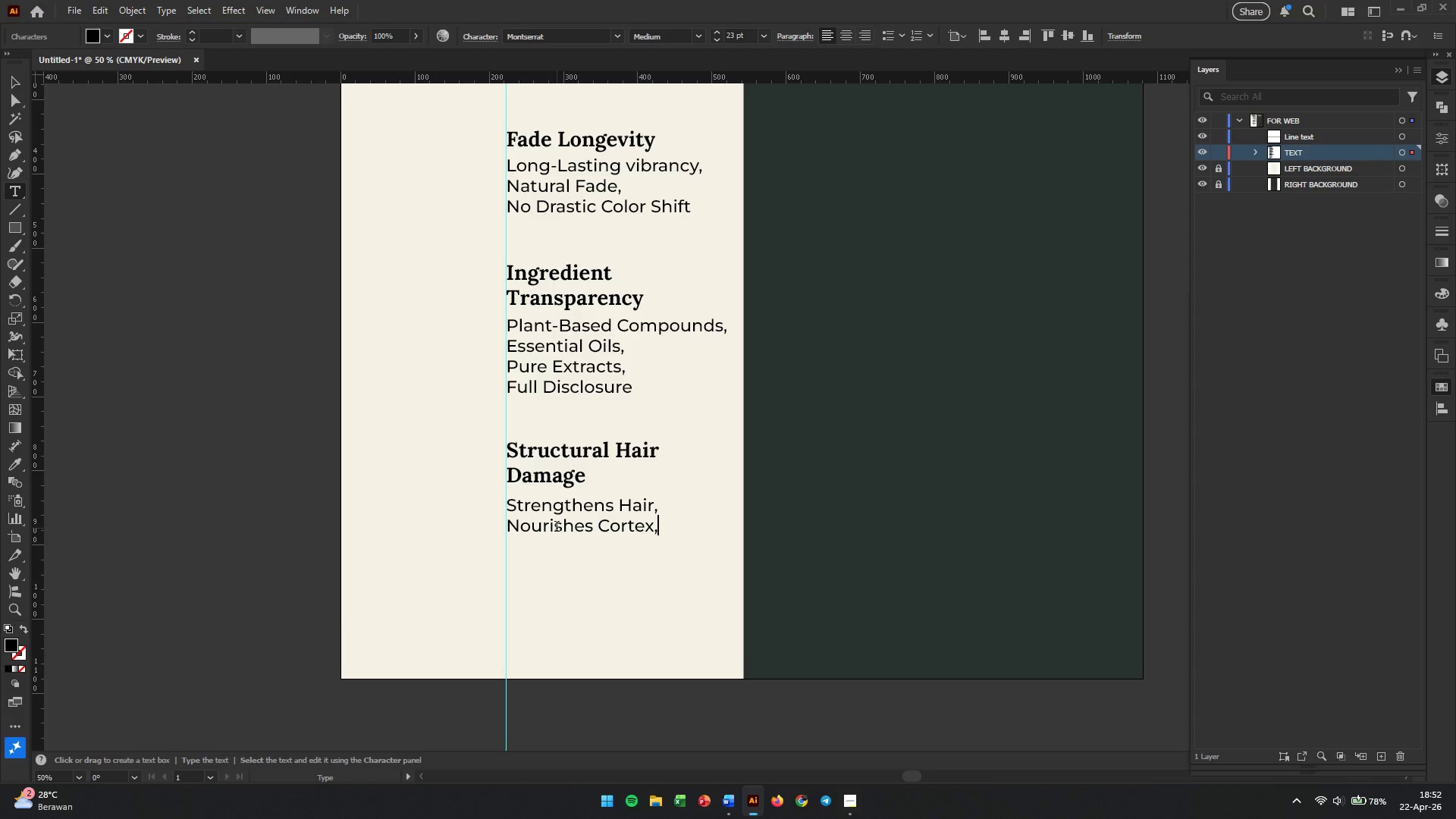 
key(Enter)
 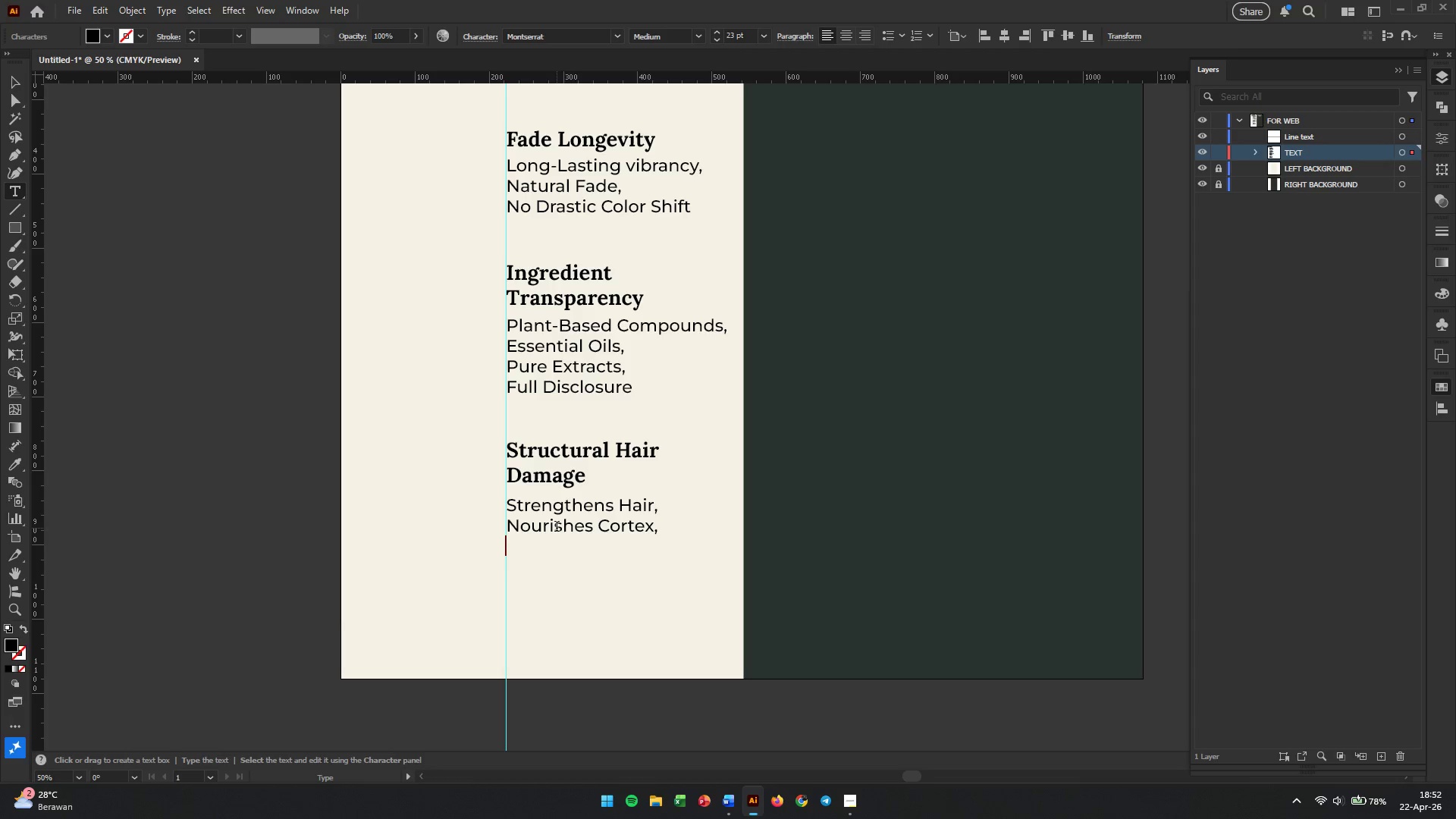 
type(Ze)
key(Backspace)
key(Backspace)
type(ZER)
key(Backspace)
key(Backspace)
type(ERO Damage,)
 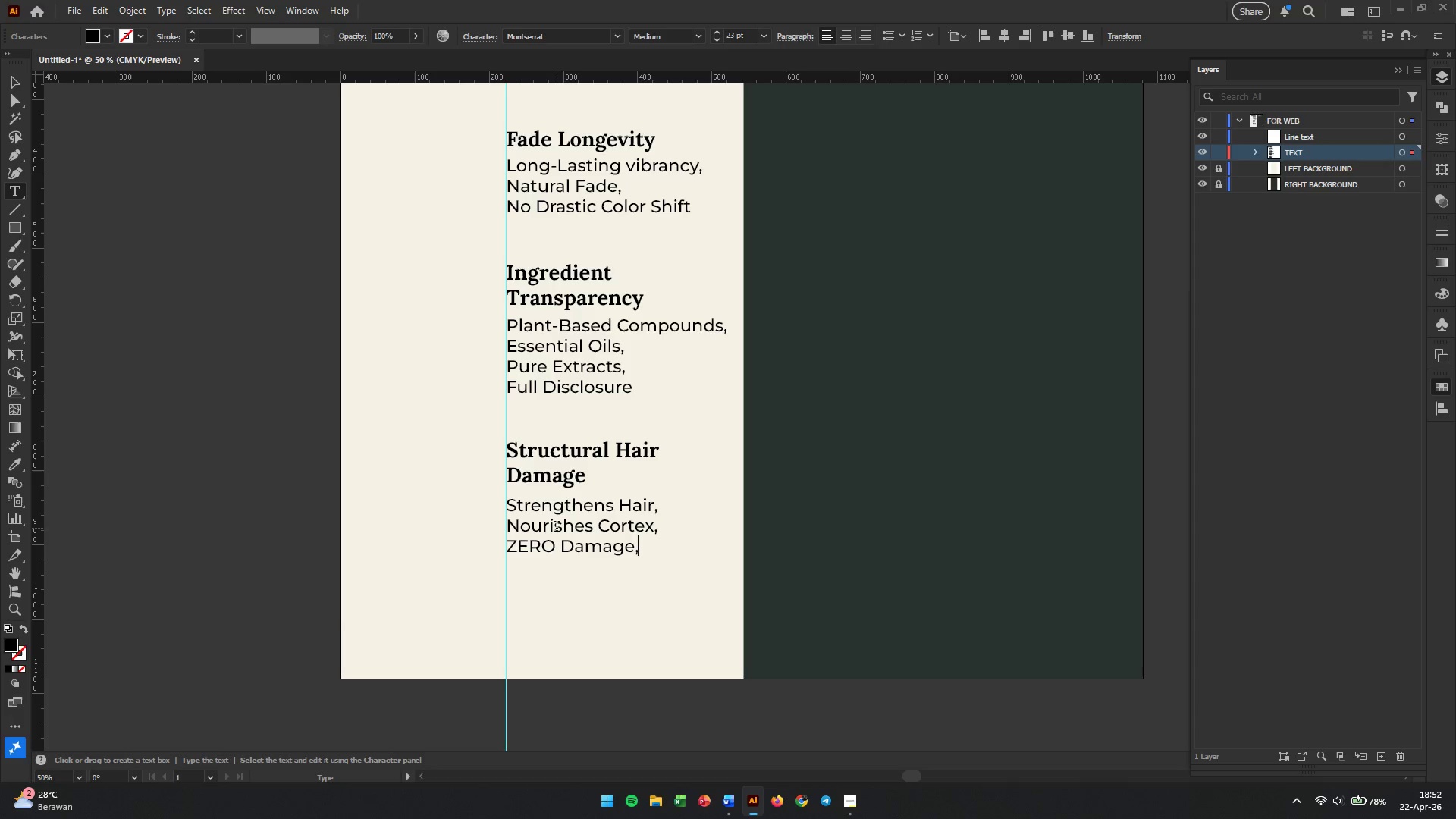 
 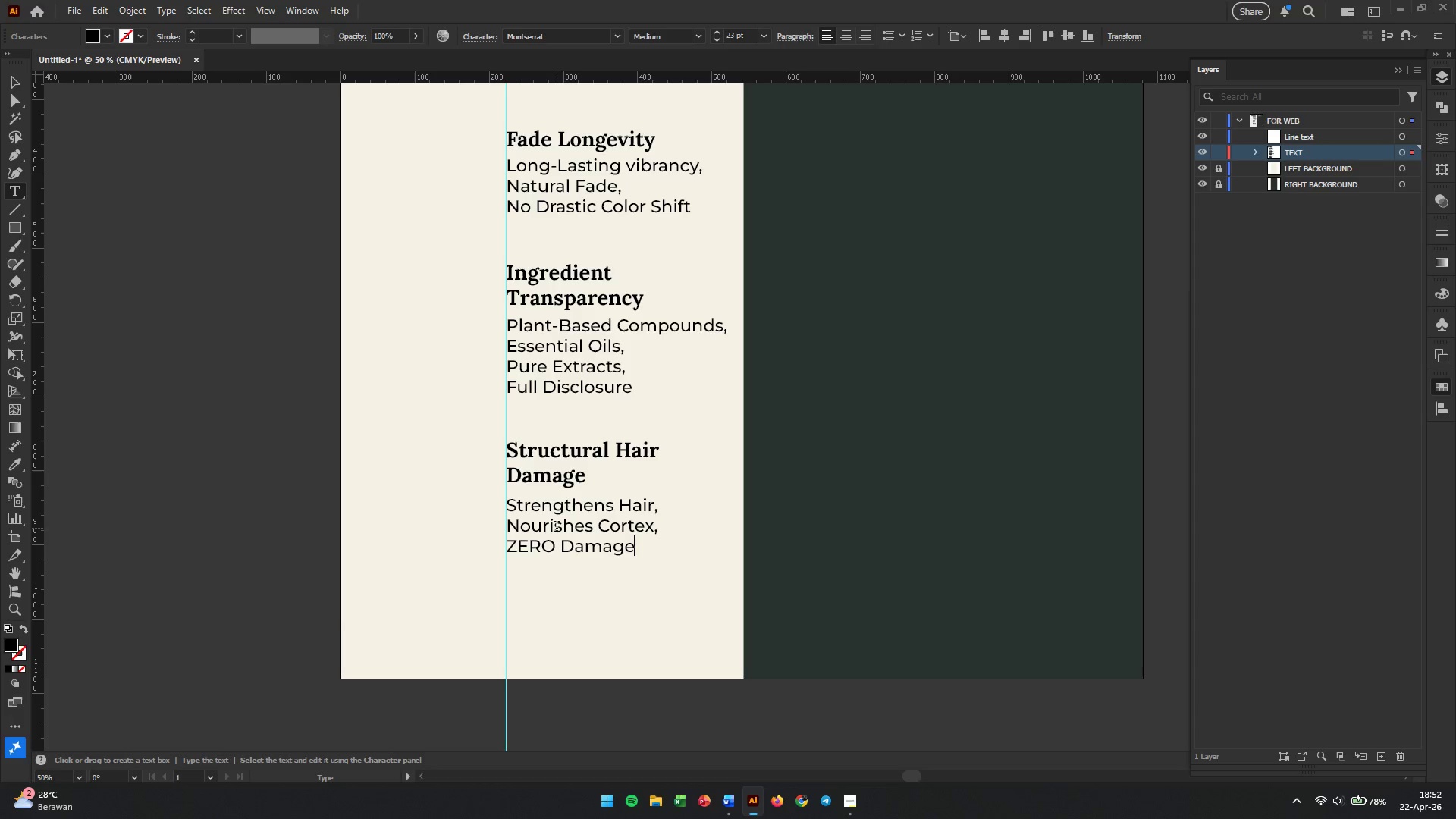 
key(Enter)
 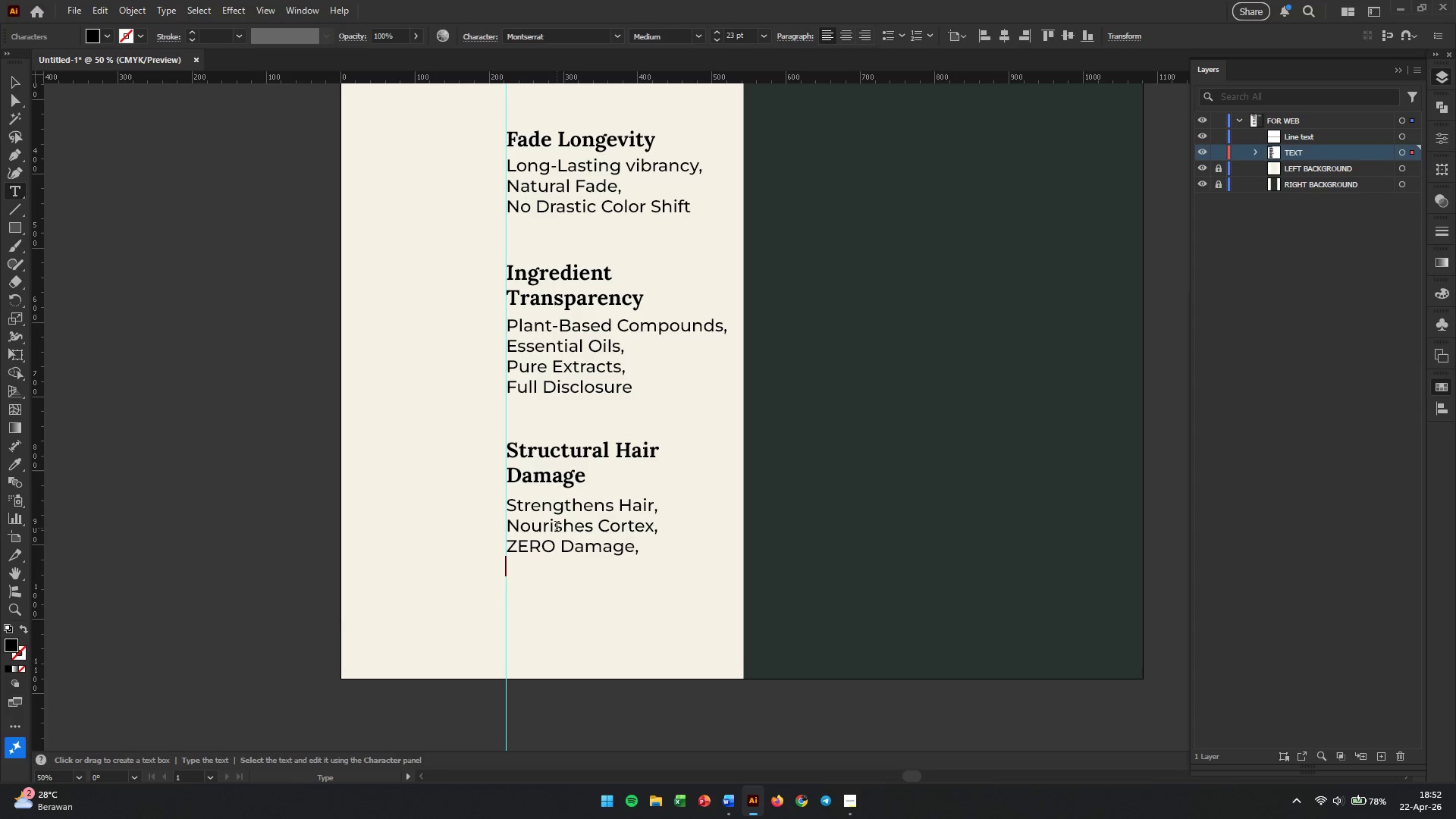 
type(Healthy Shine)
 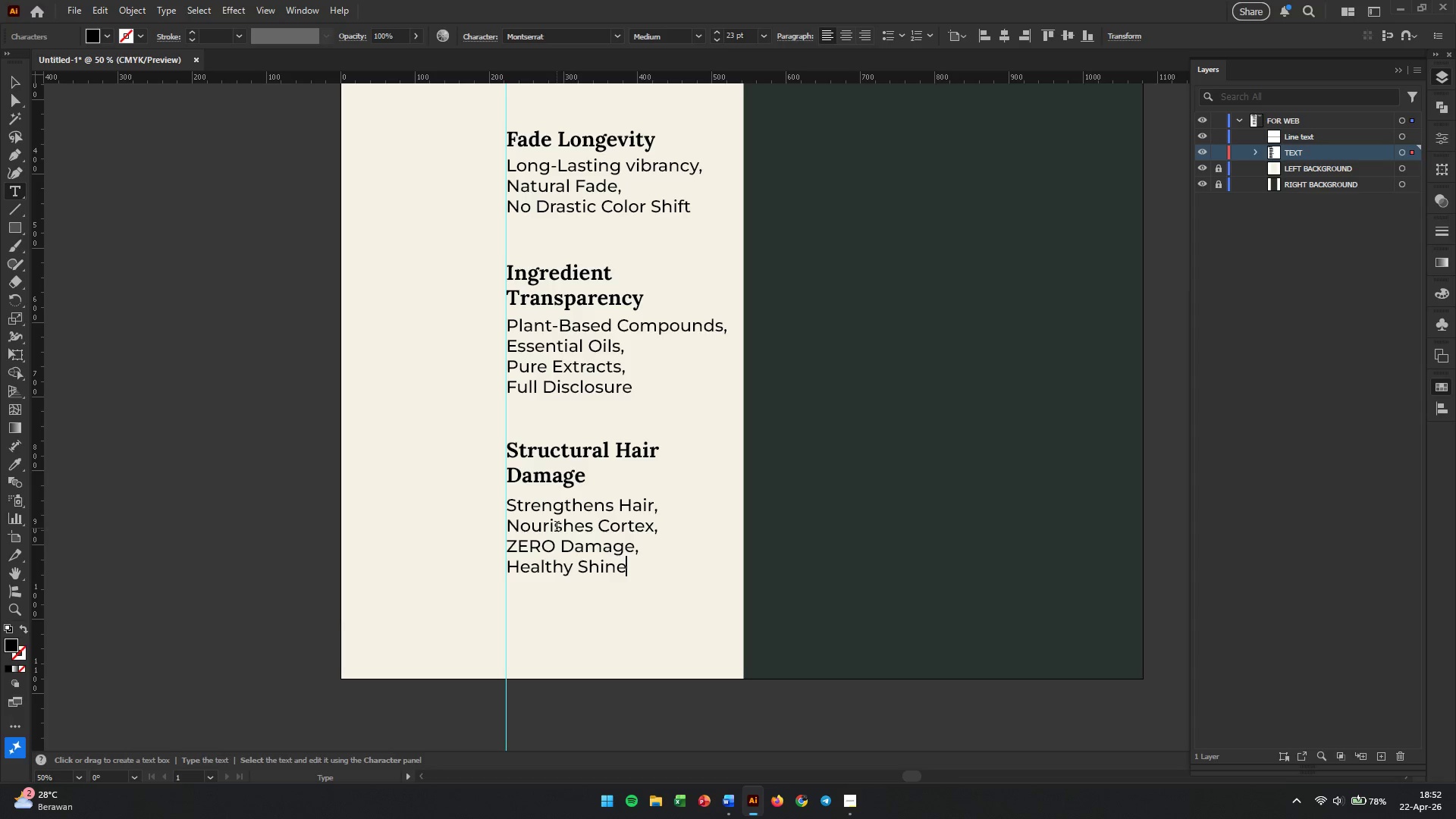 
wait(27.27)
 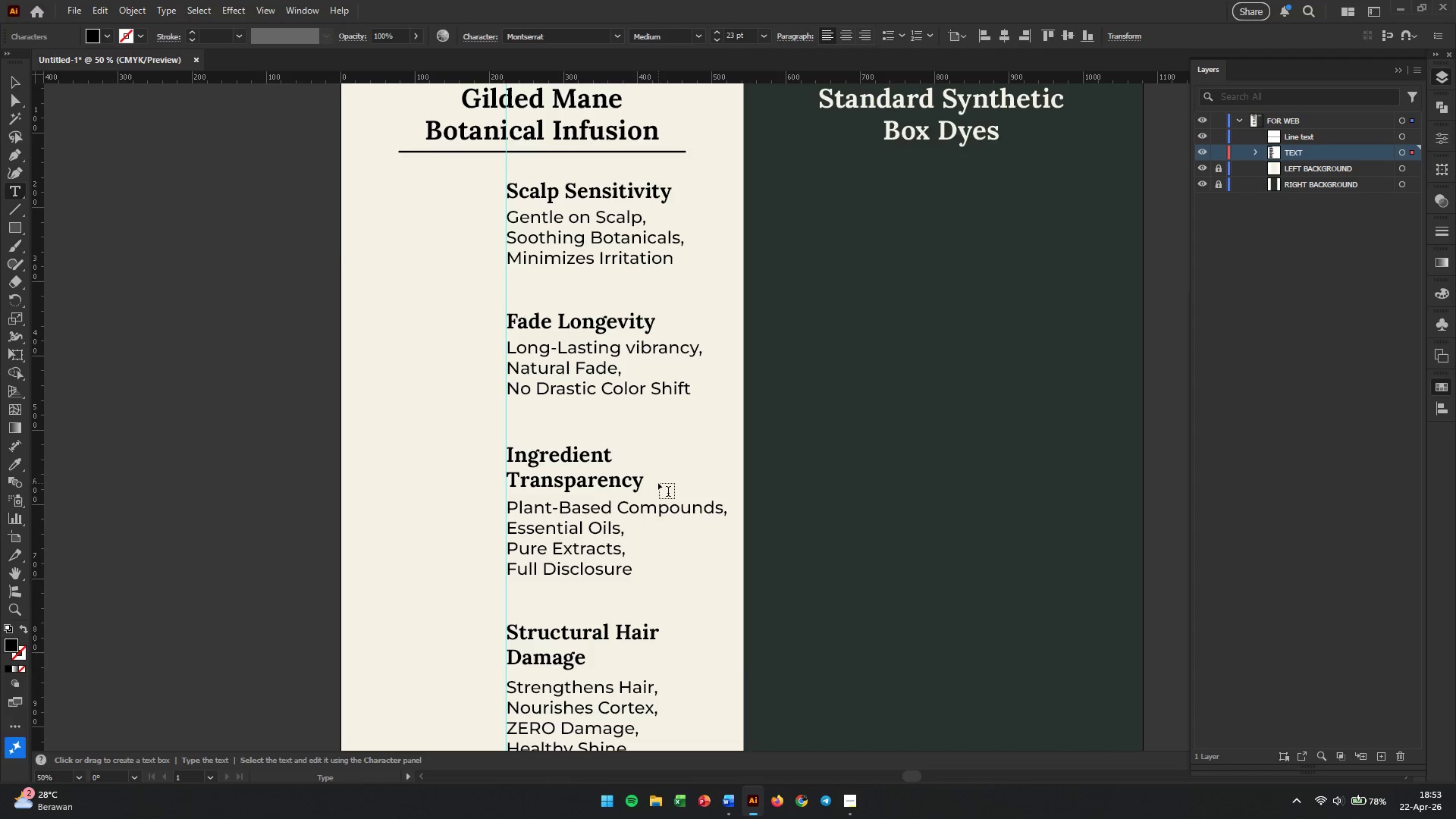 
key(Escape)
 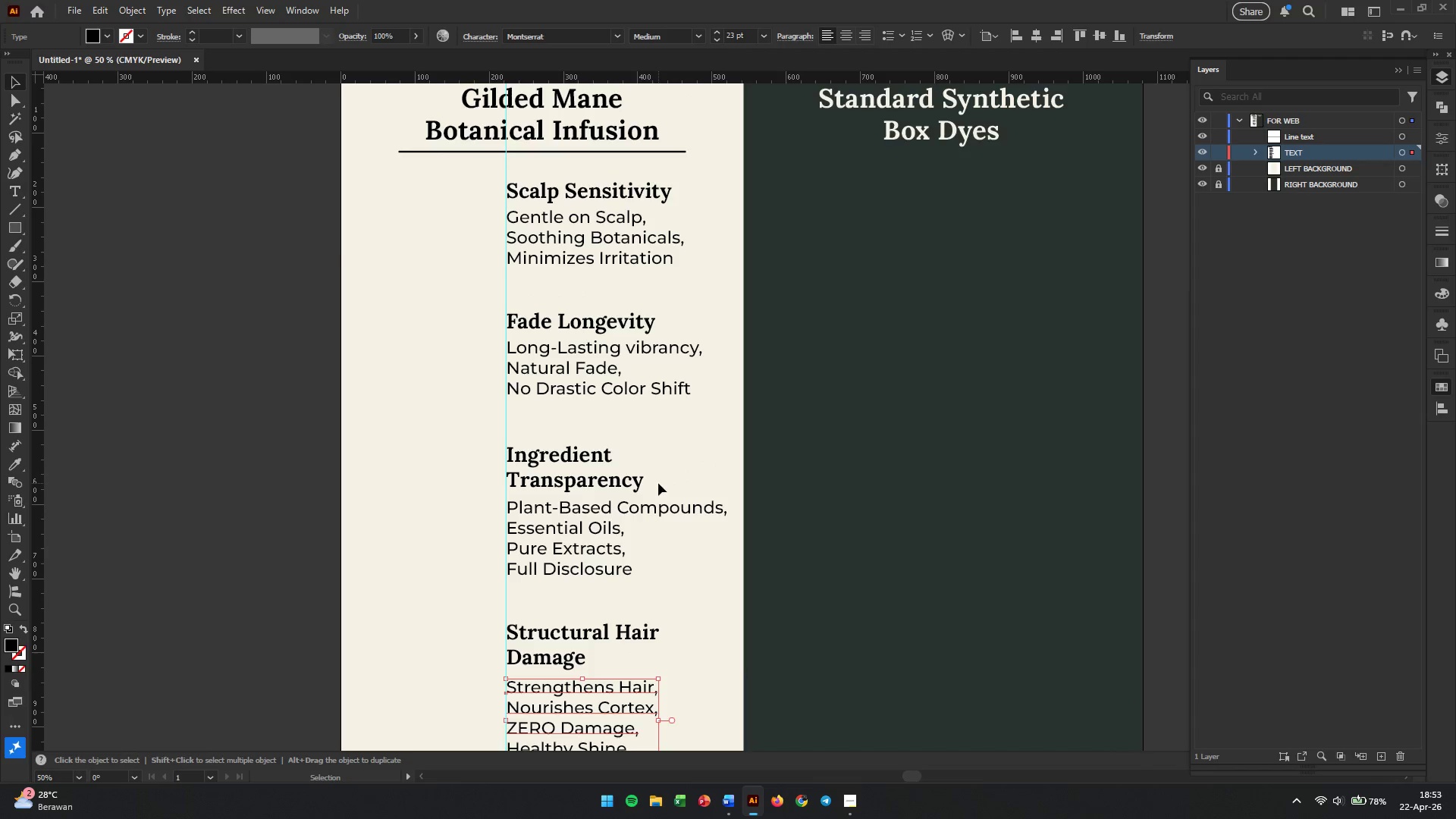 
scroll: coordinate [658, 483], scroll_direction: up, amount: 10.0
 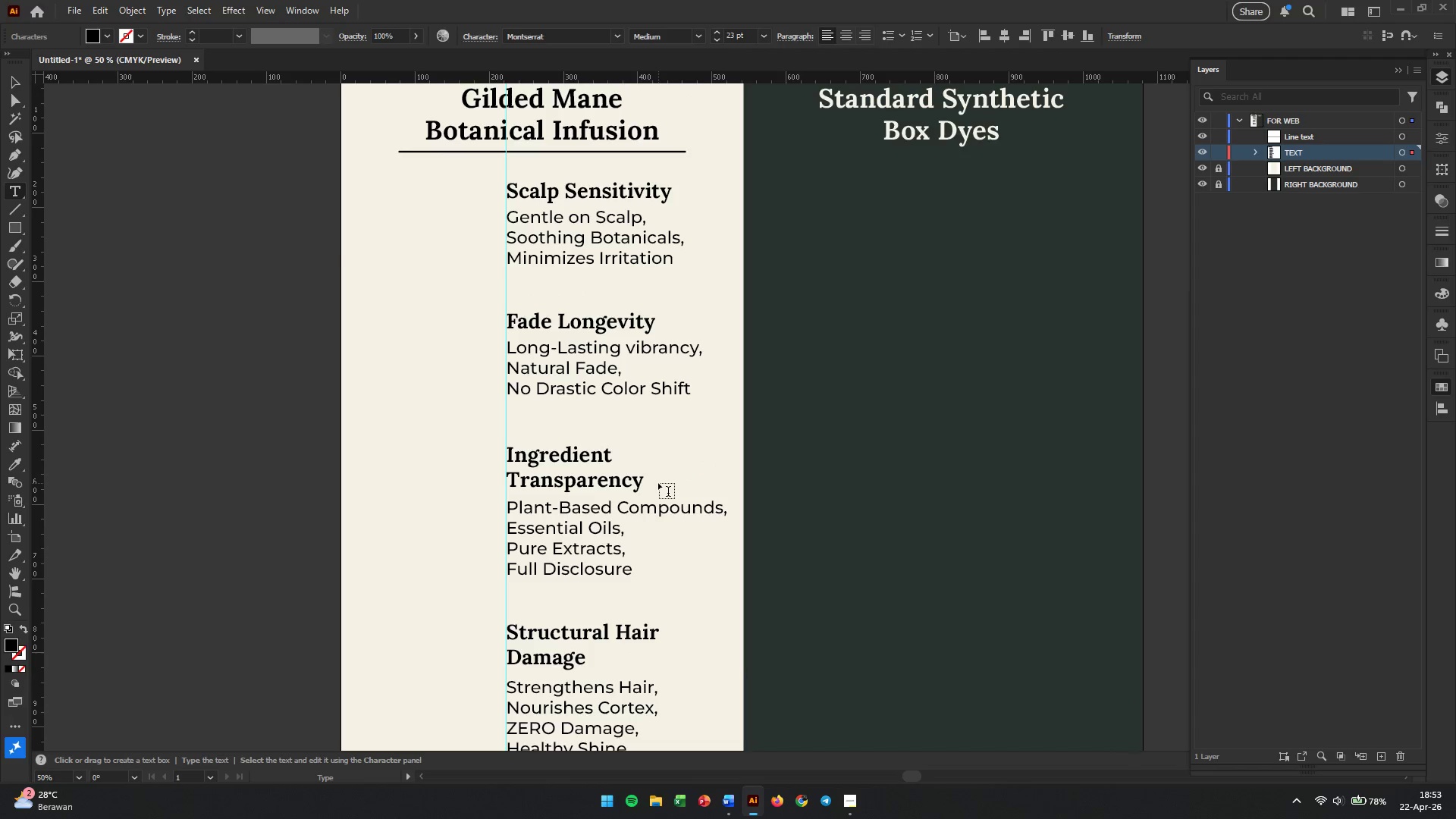 
key(V)
 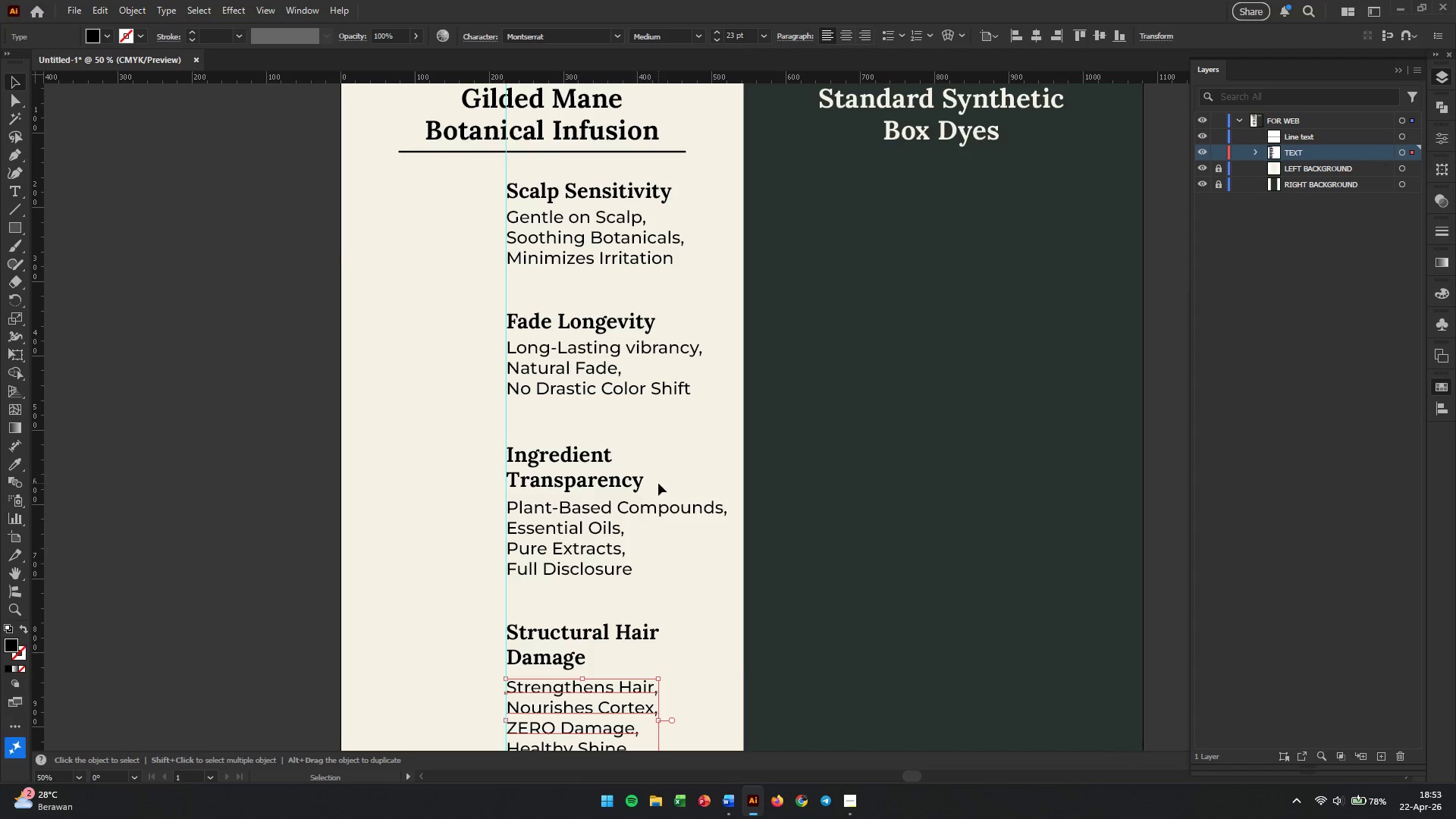 
scroll: coordinate [658, 483], scroll_direction: up, amount: 1.0
 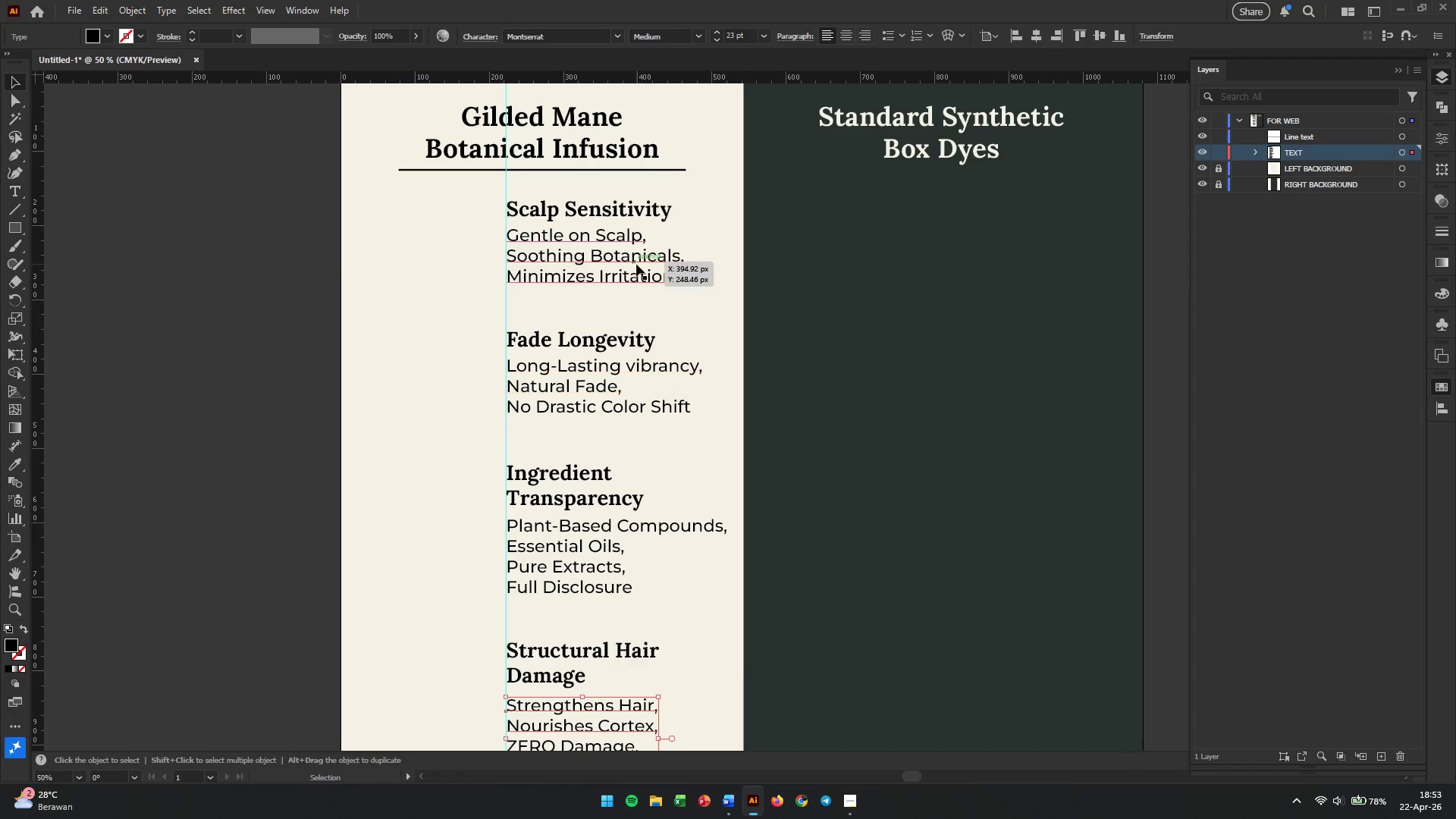 
left_click([612, 190])
 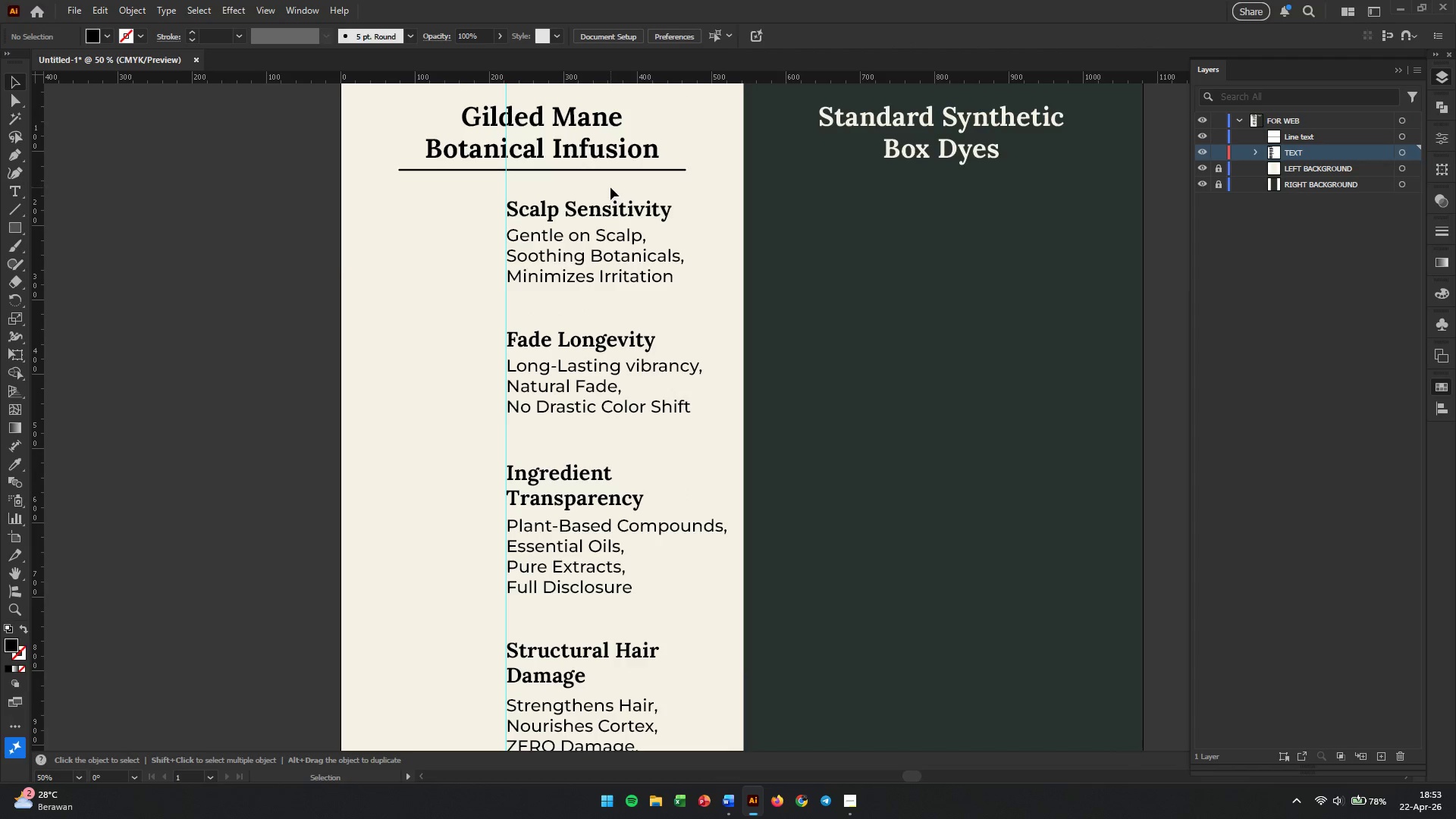 
left_click_drag(start_coordinate=[610, 187], to_coordinate=[594, 726])
 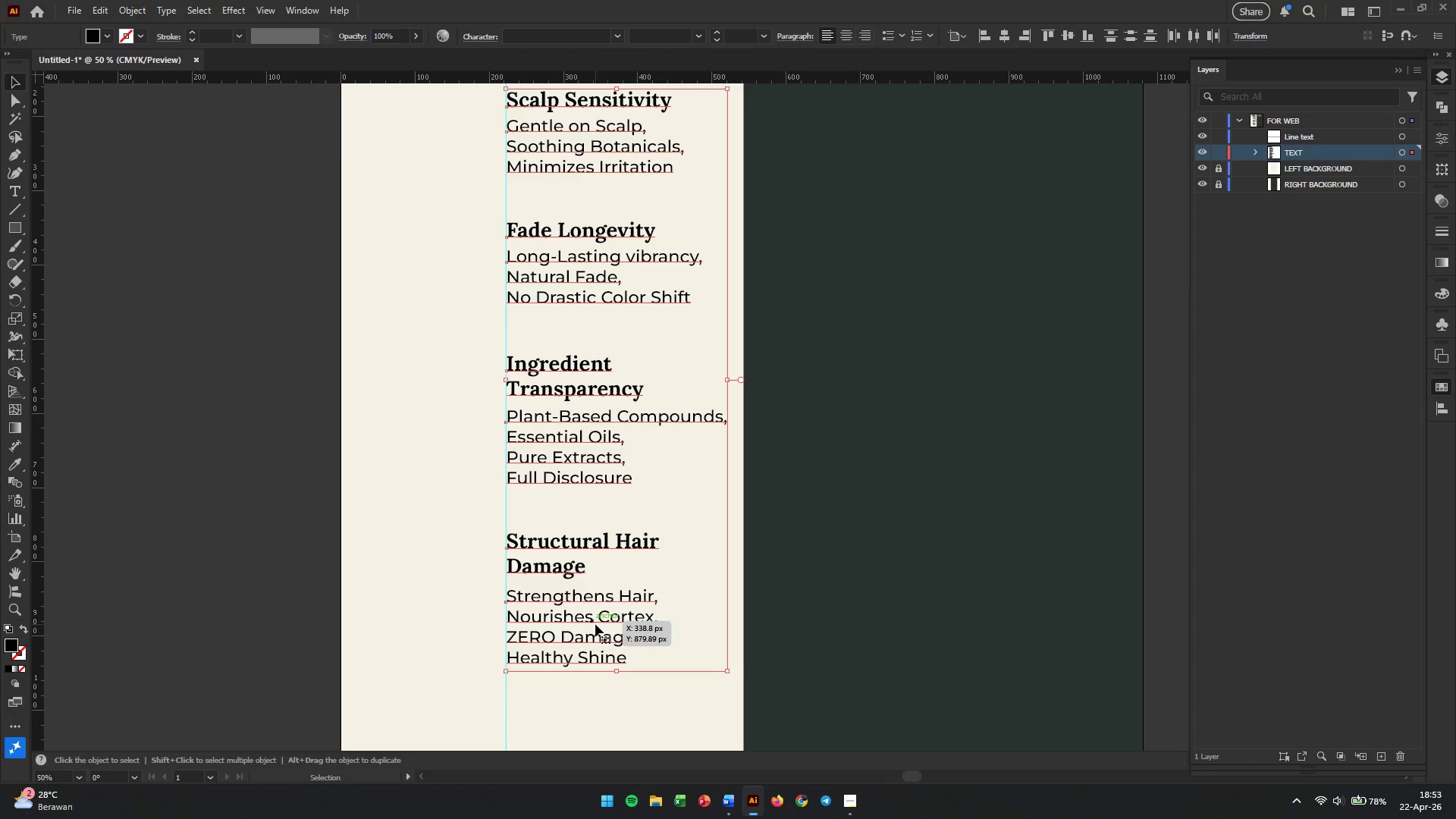 
left_click_drag(start_coordinate=[595, 624], to_coordinate=[595, 638])
 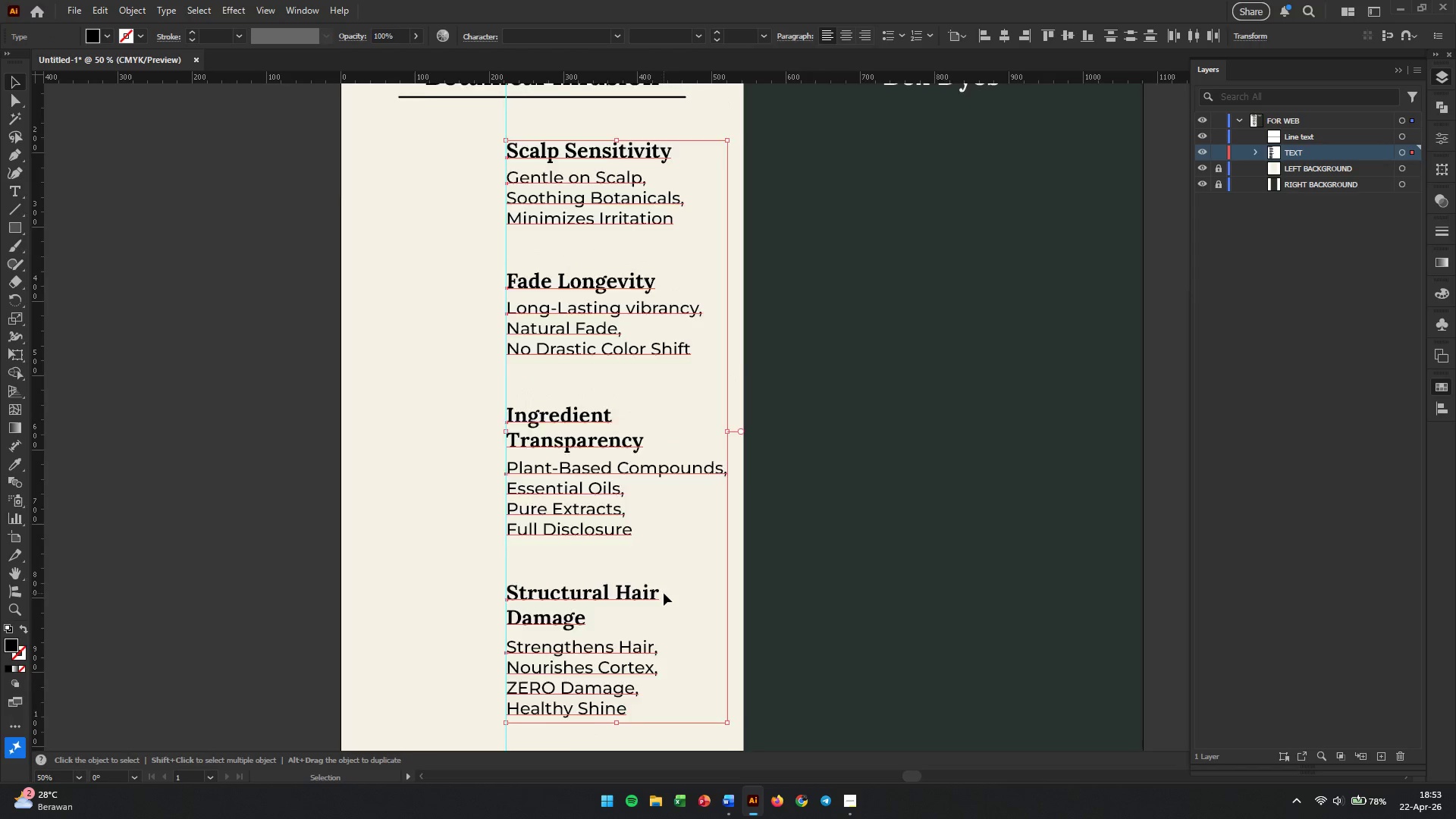 
hold_key(key=ShiftLeft, duration=1.26)
 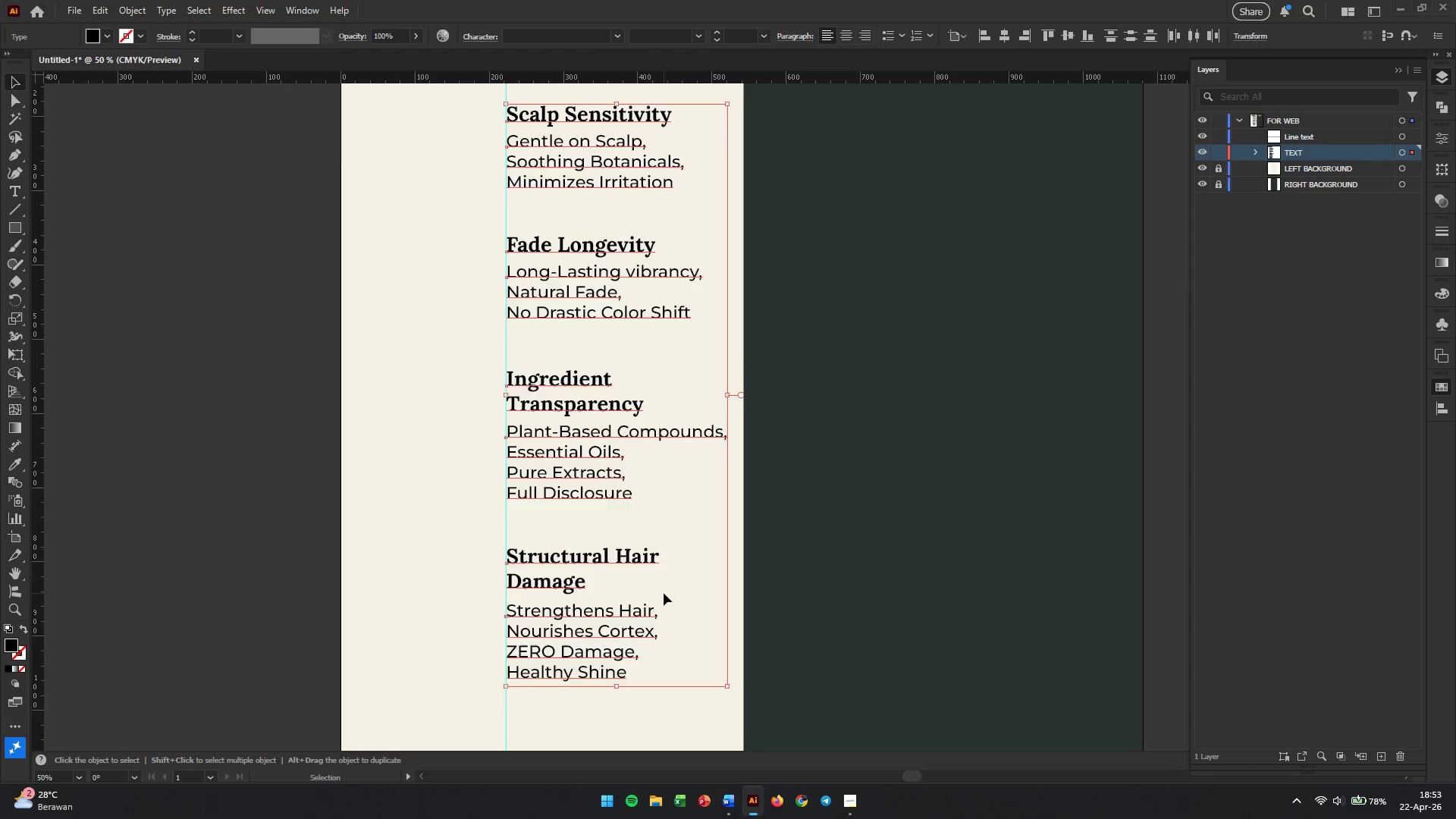 
scroll: coordinate [664, 593], scroll_direction: up, amount: 6.0
 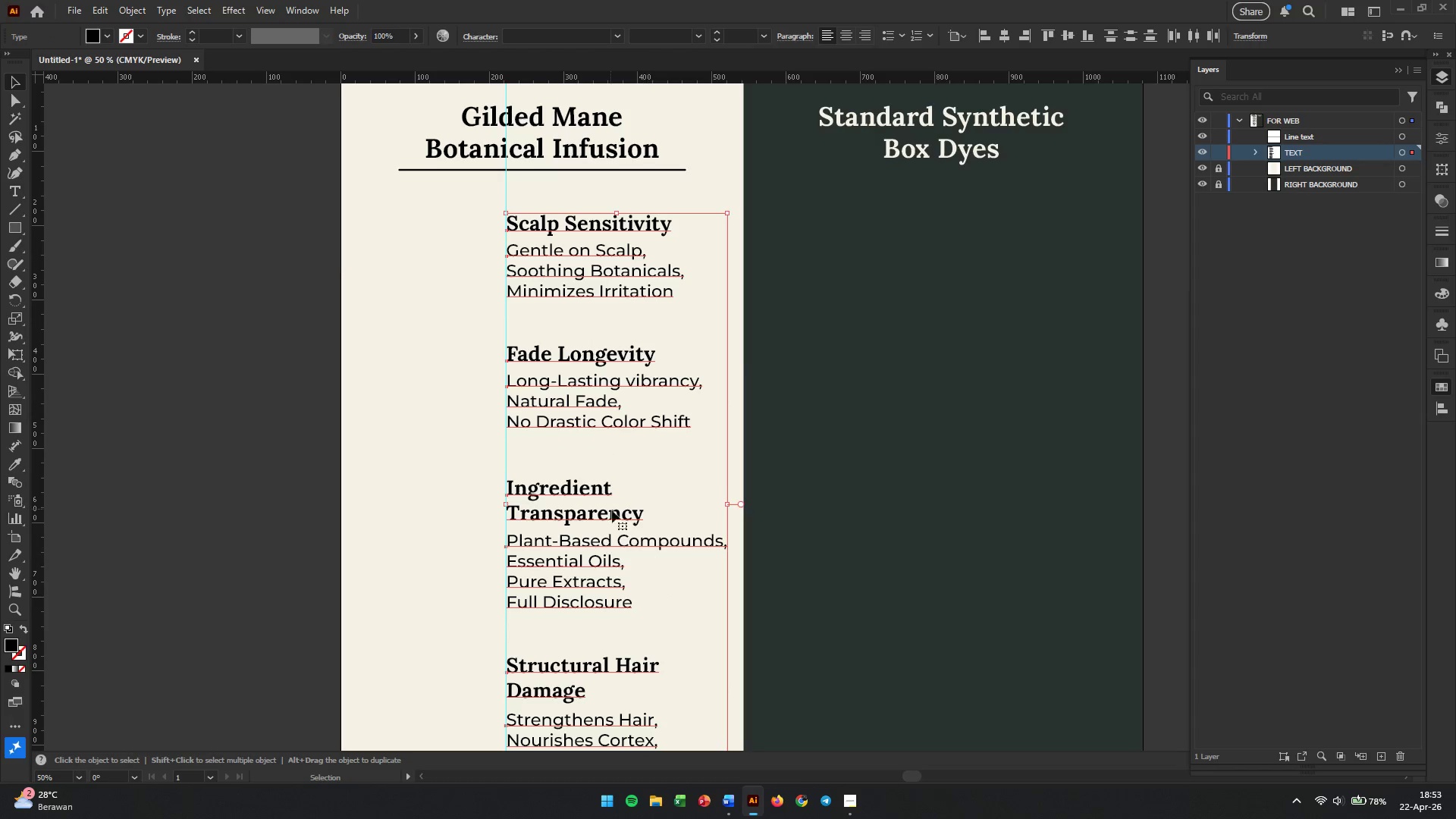 
left_click([354, 390])
 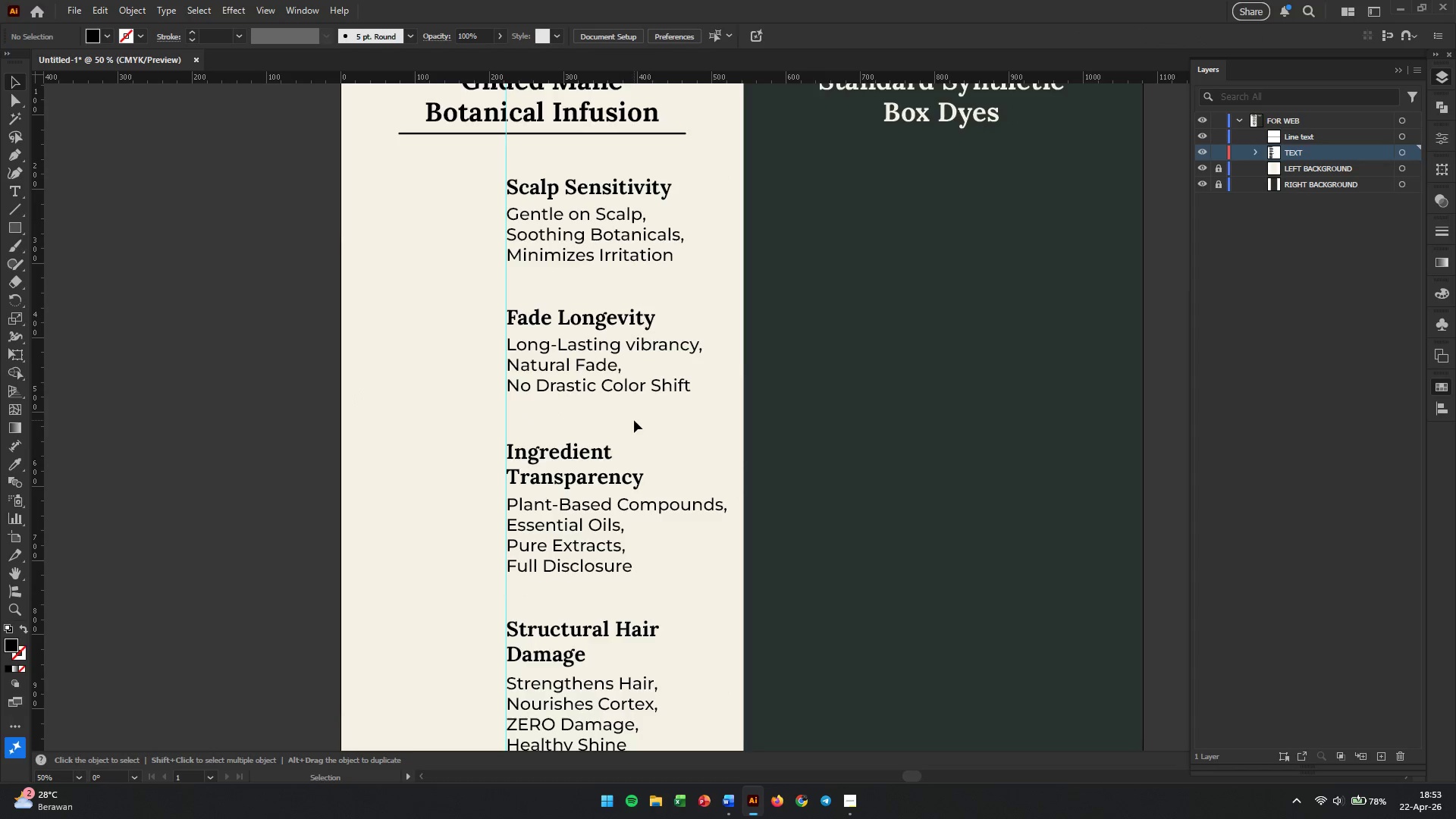 
scroll: coordinate [633, 425], scroll_direction: down, amount: 12.0
 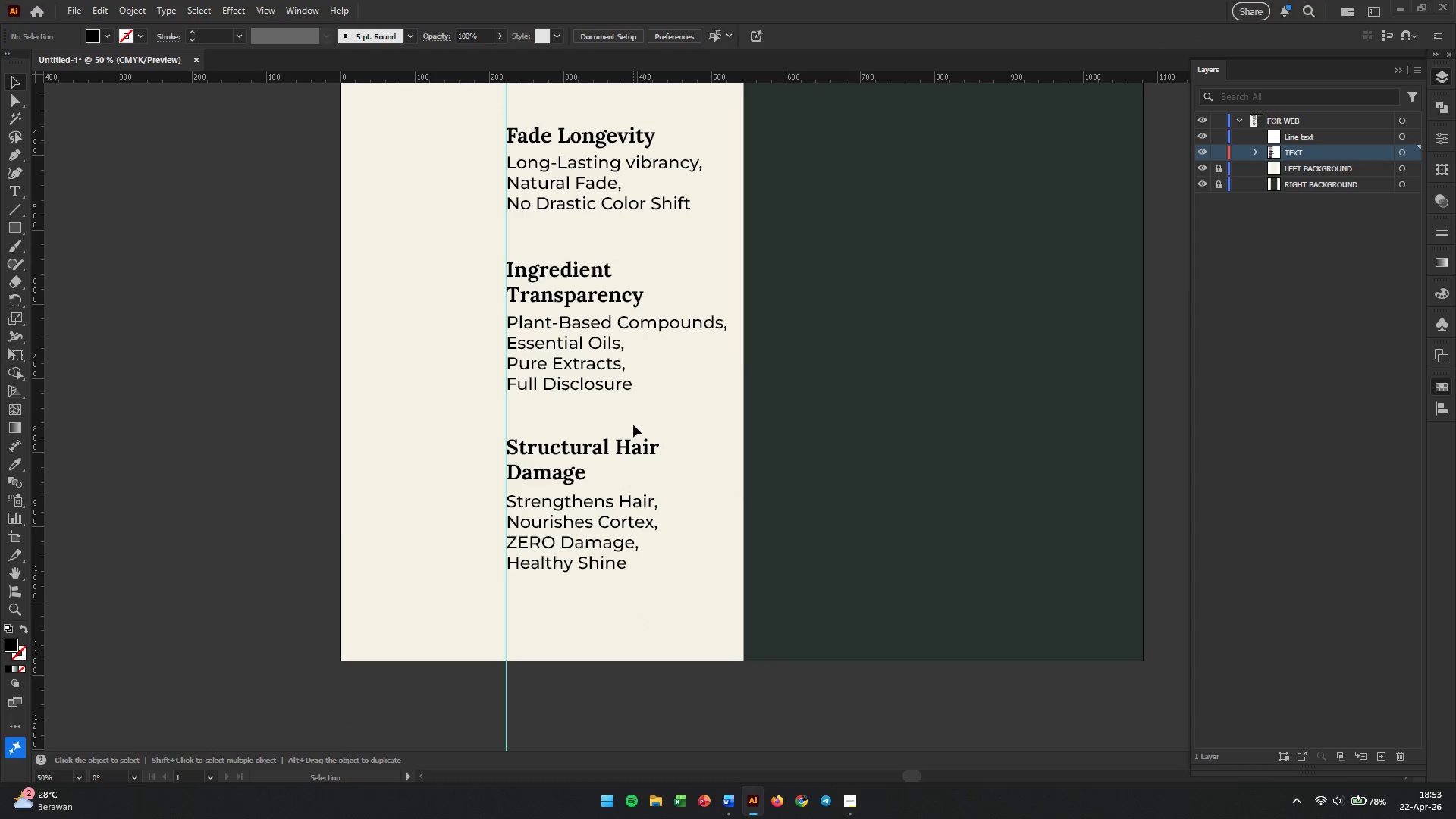 
hold_key(key=AltLeft, duration=0.61)
scroll: coordinate [633, 425], scroll_direction: down, amount: 1.0
 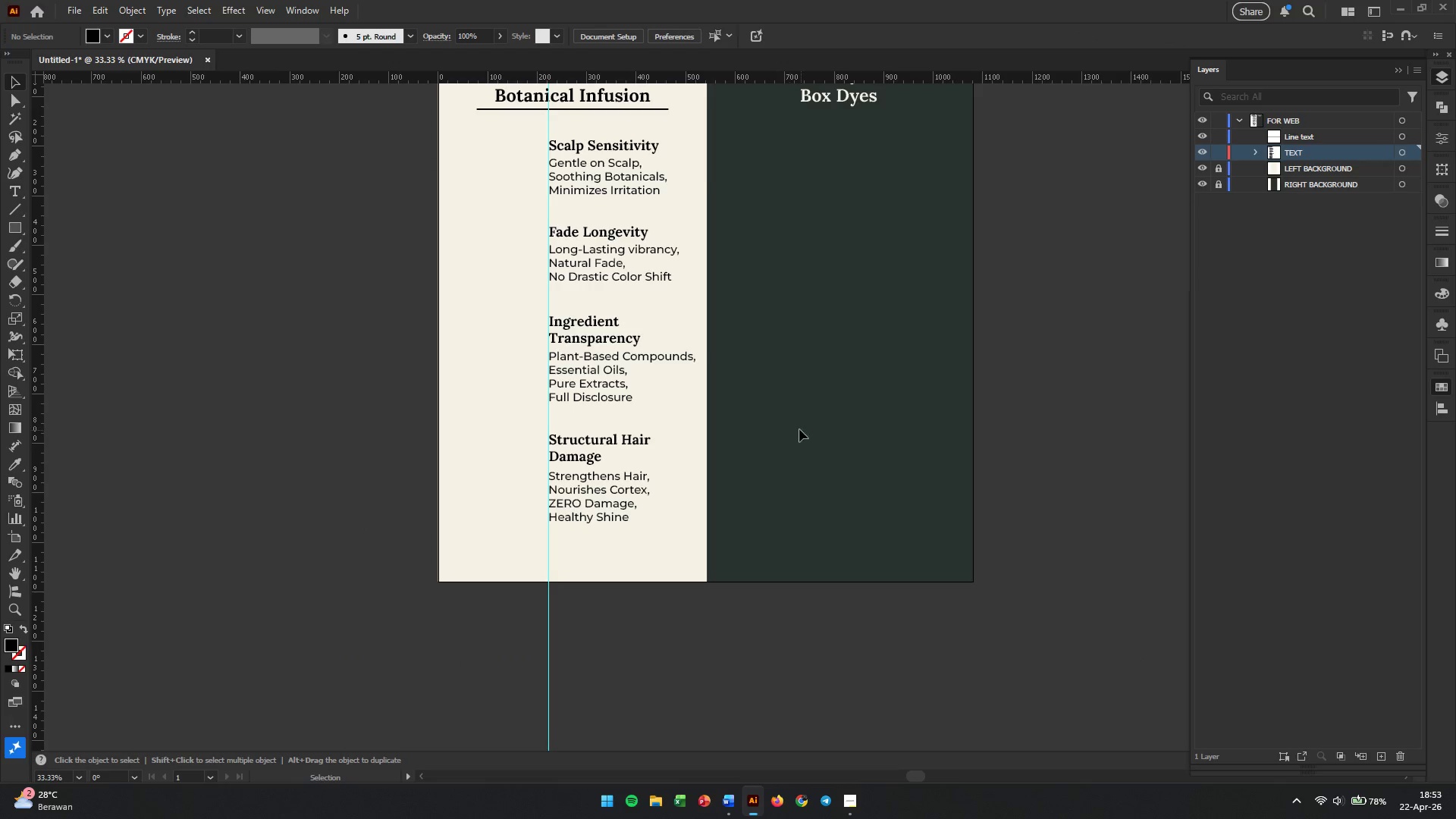 
scroll: coordinate [839, 447], scroll_direction: up, amount: 1.0
 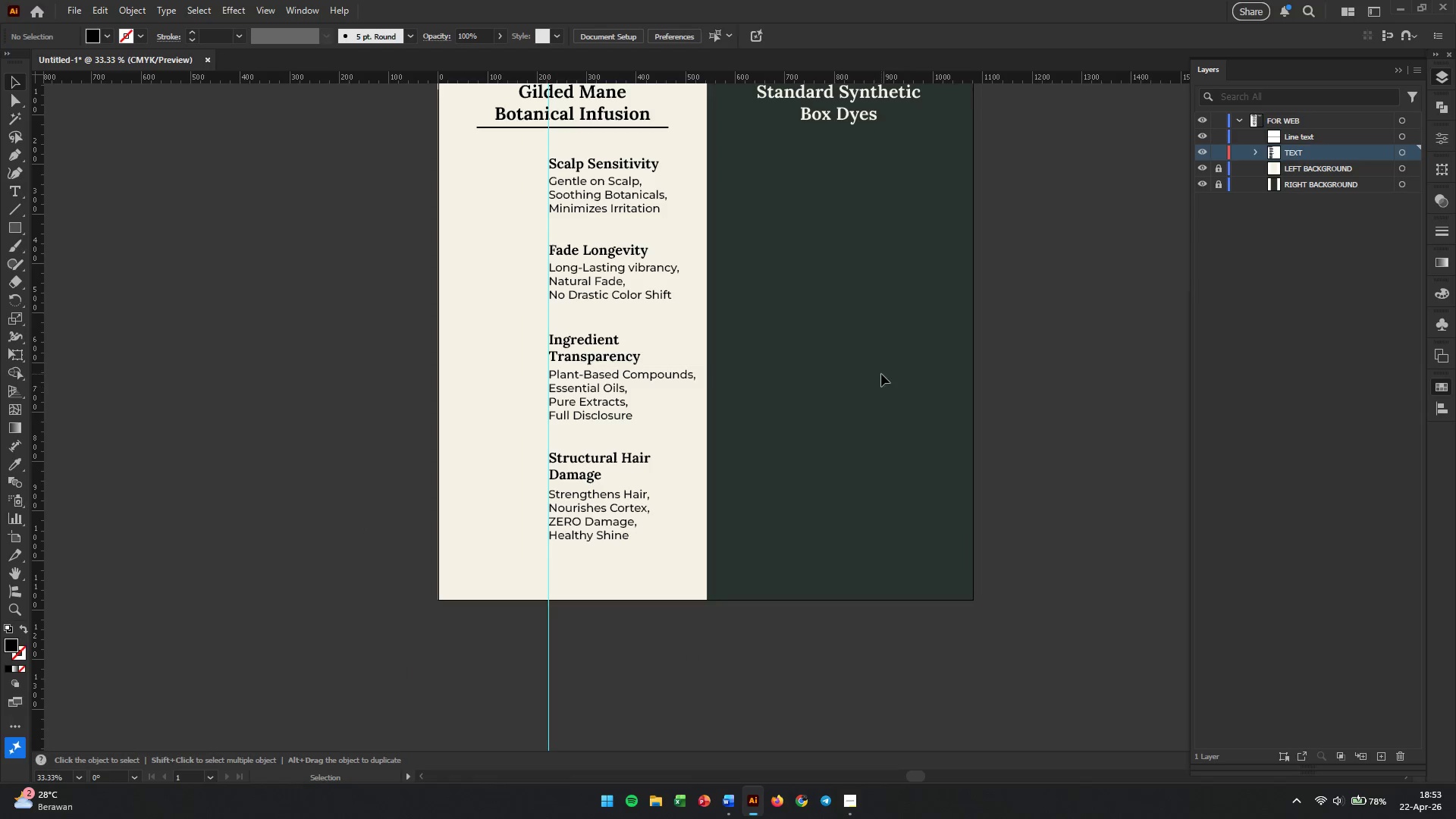 
hold_key(key=Space, duration=0.53)
 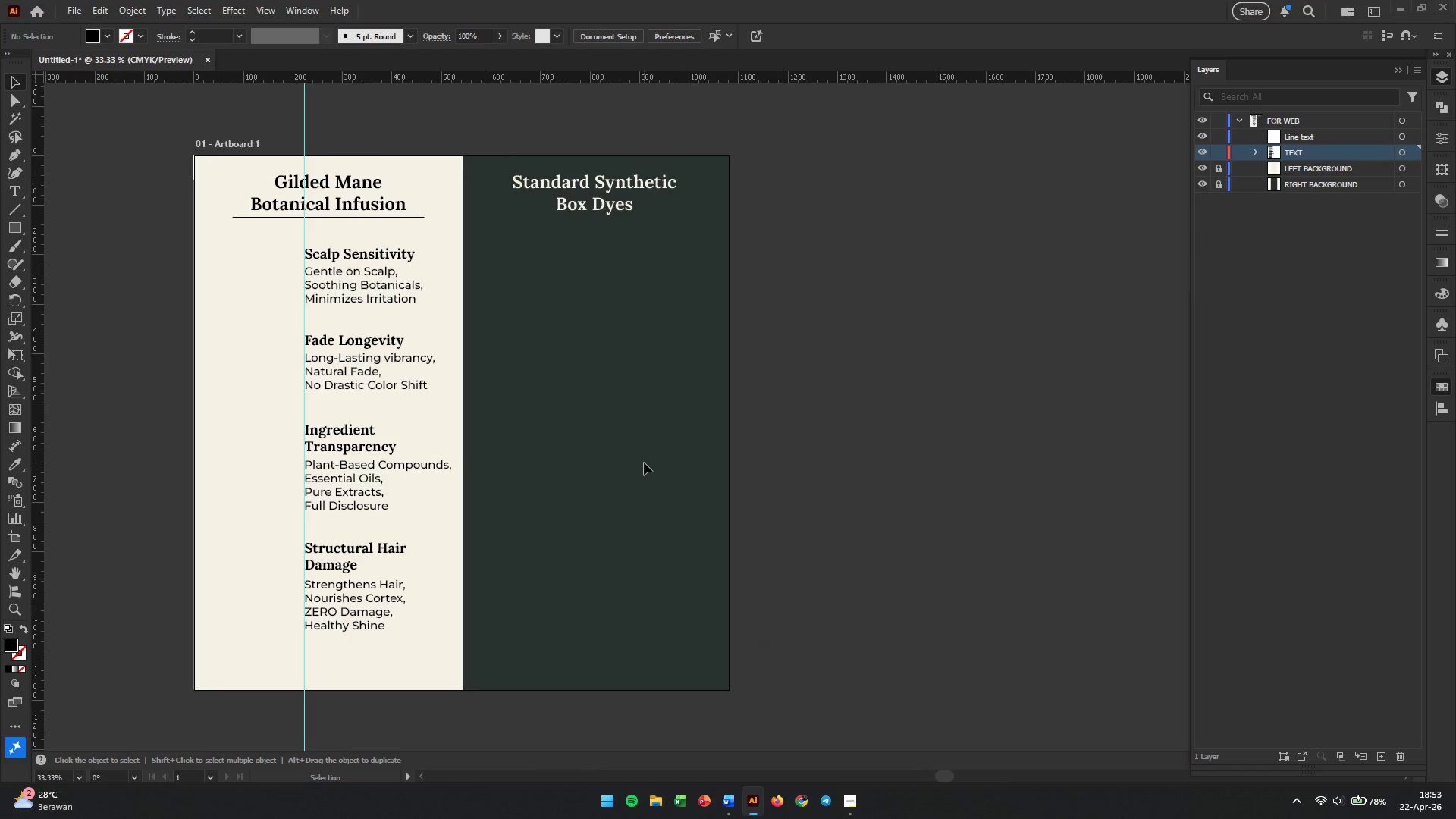 
left_click_drag(start_coordinate=[888, 372], to_coordinate=[644, 463])
 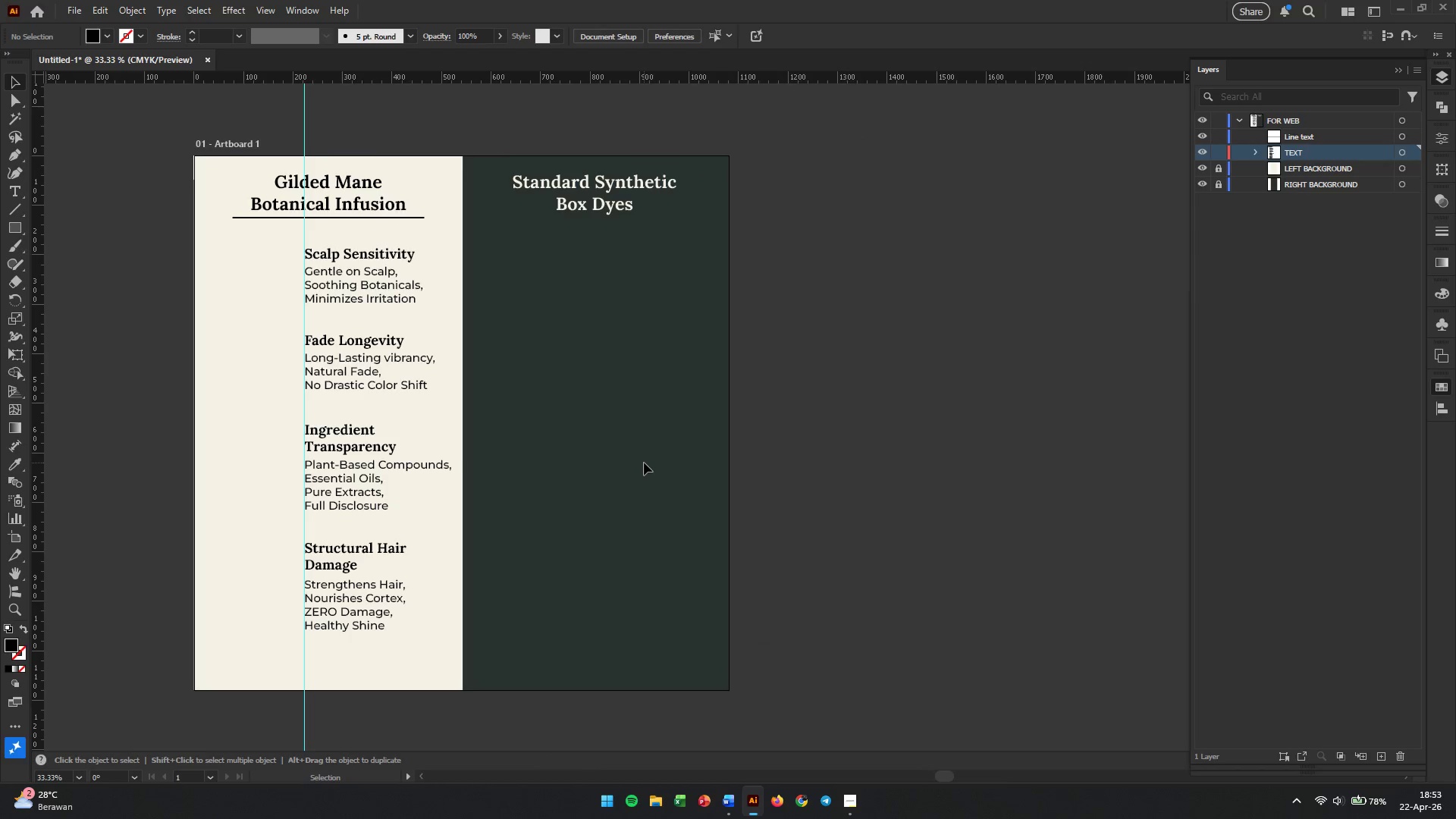 
wait(7.3)
 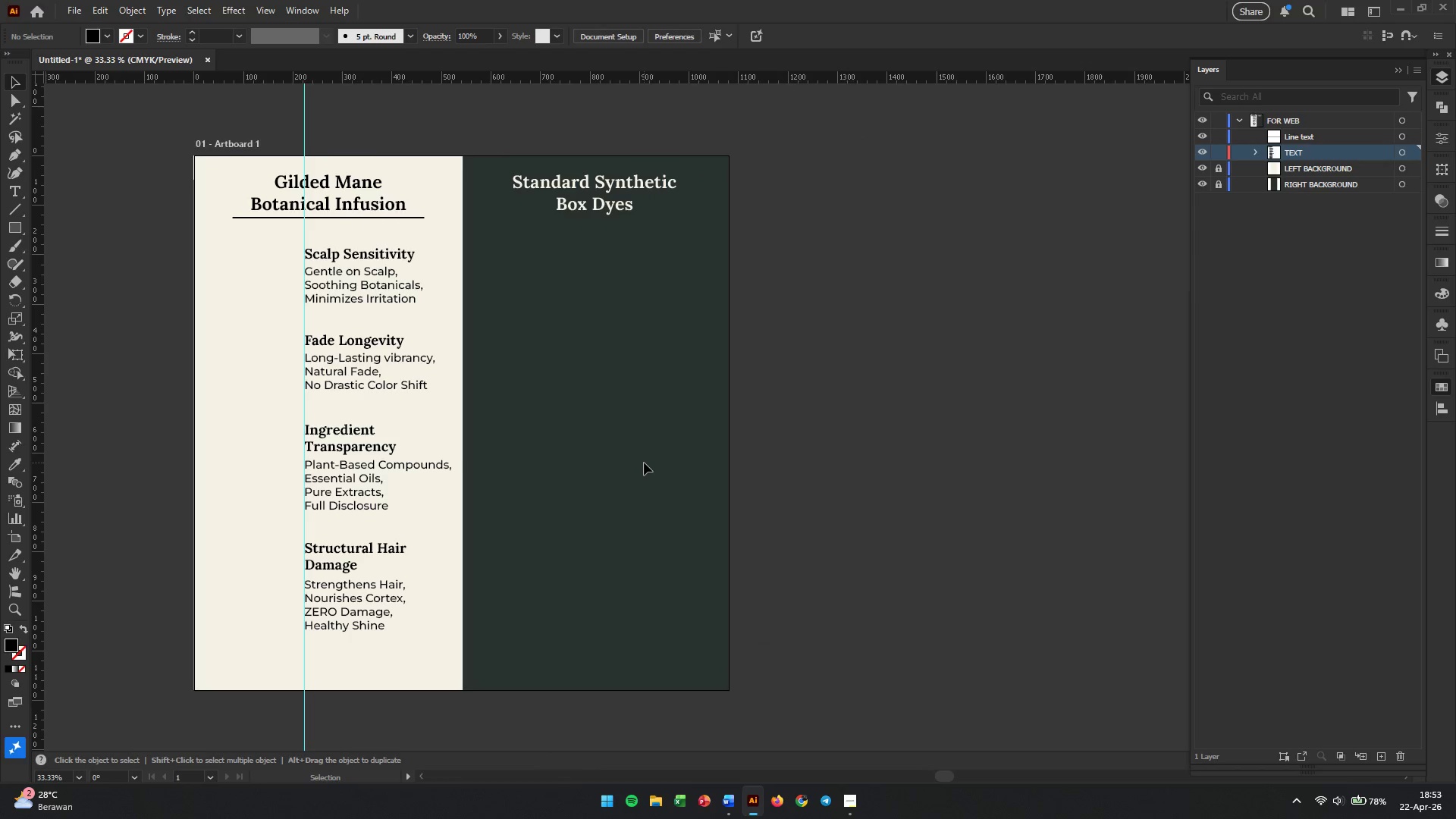 
hold_key(key=AltLeft, duration=0.47)
scroll: coordinate [279, 294], scroll_direction: up, amount: 1.0
 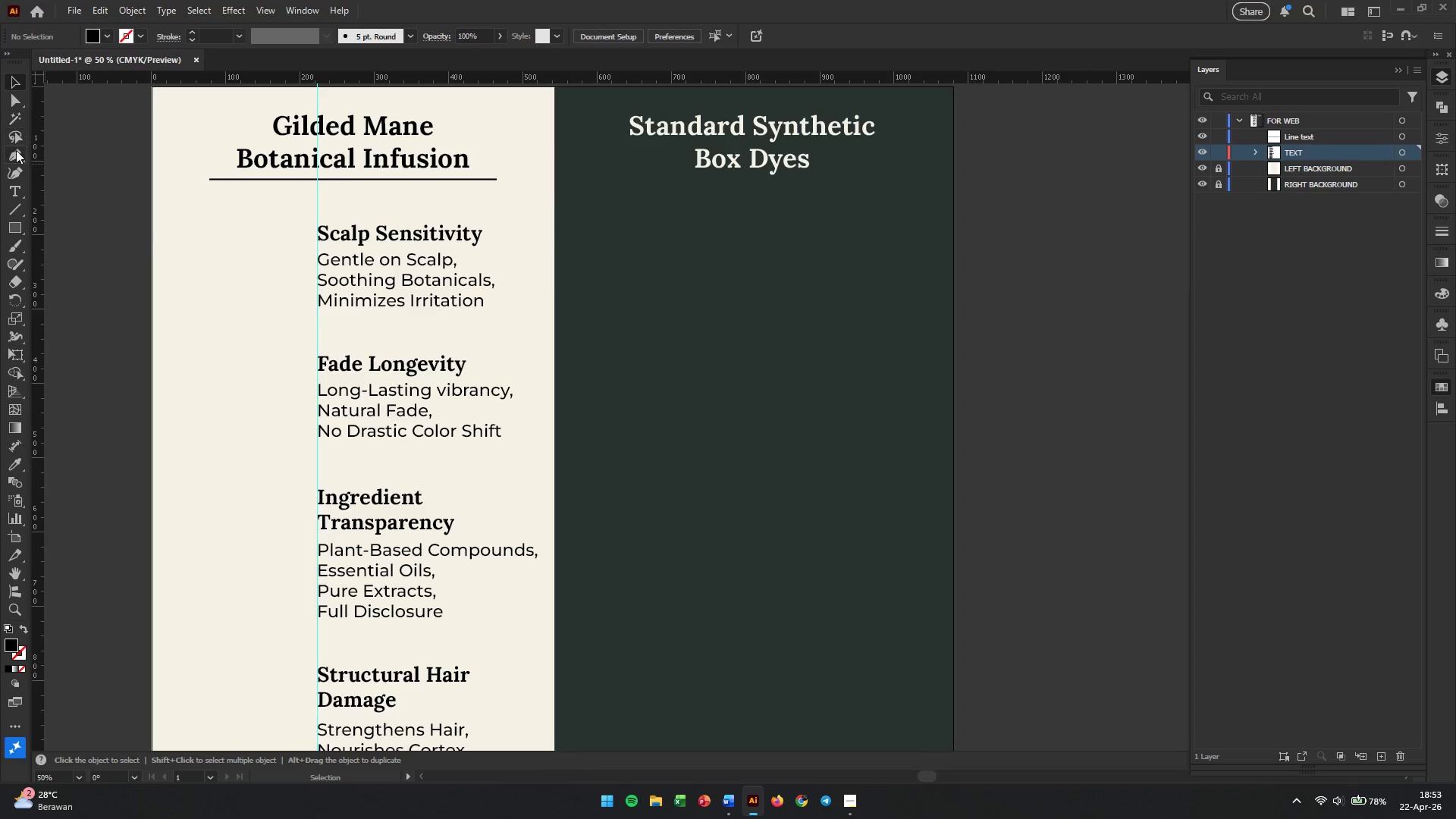 
left_click([14, 207])
 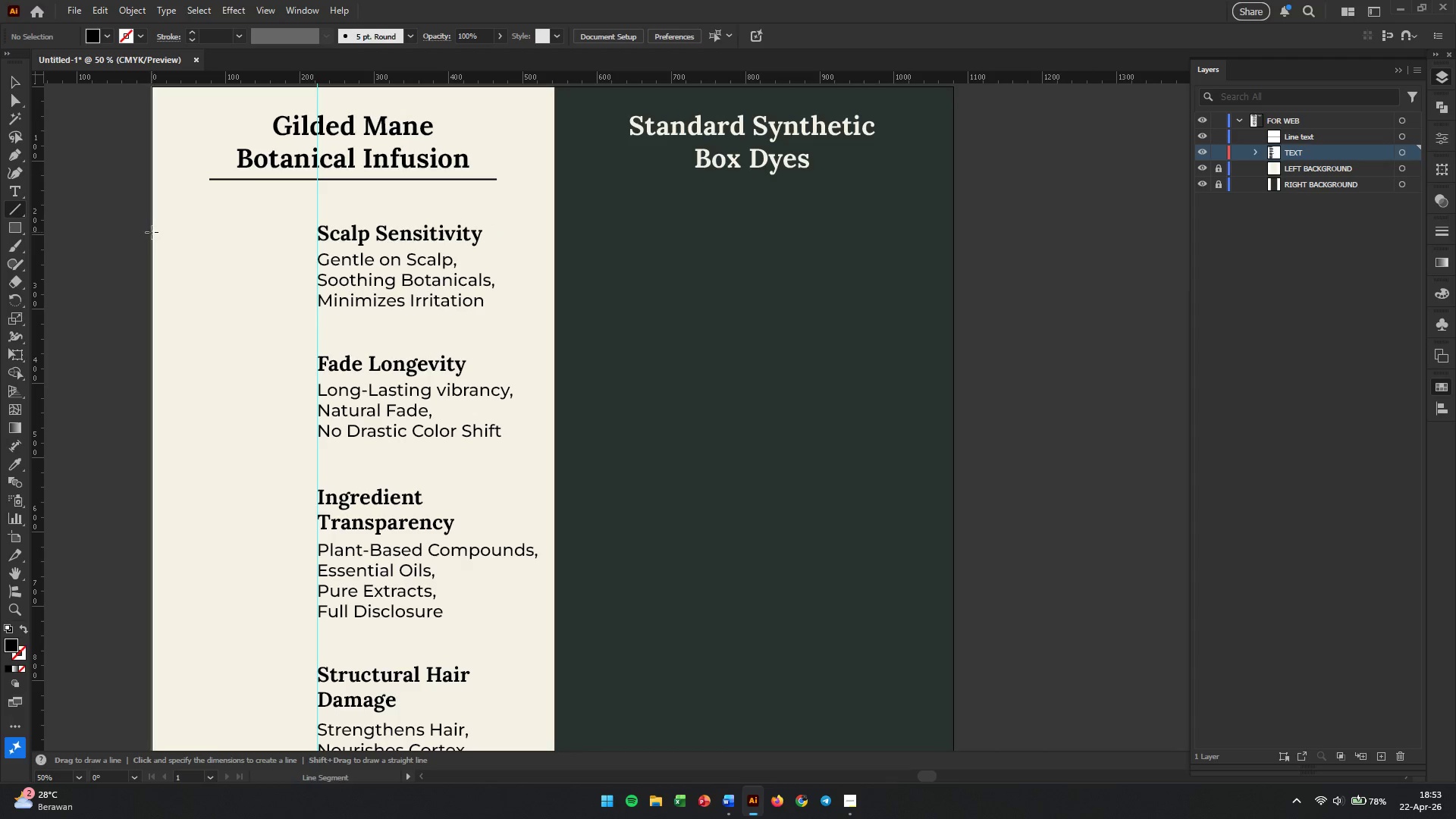 
left_click_drag(start_coordinate=[153, 232], to_coordinate=[315, 232])
 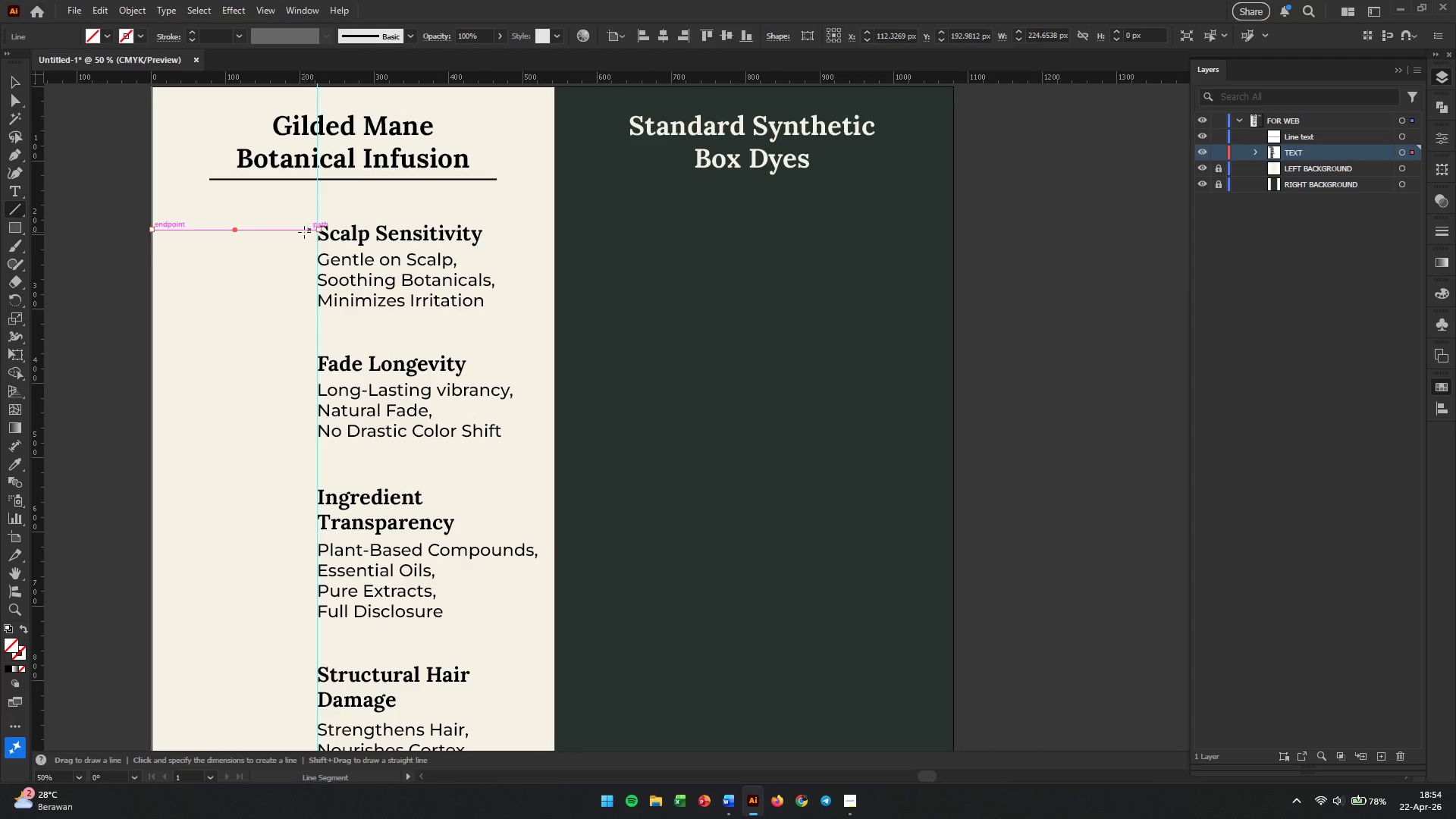 
hold_key(key=ShiftLeft, duration=6.25)
 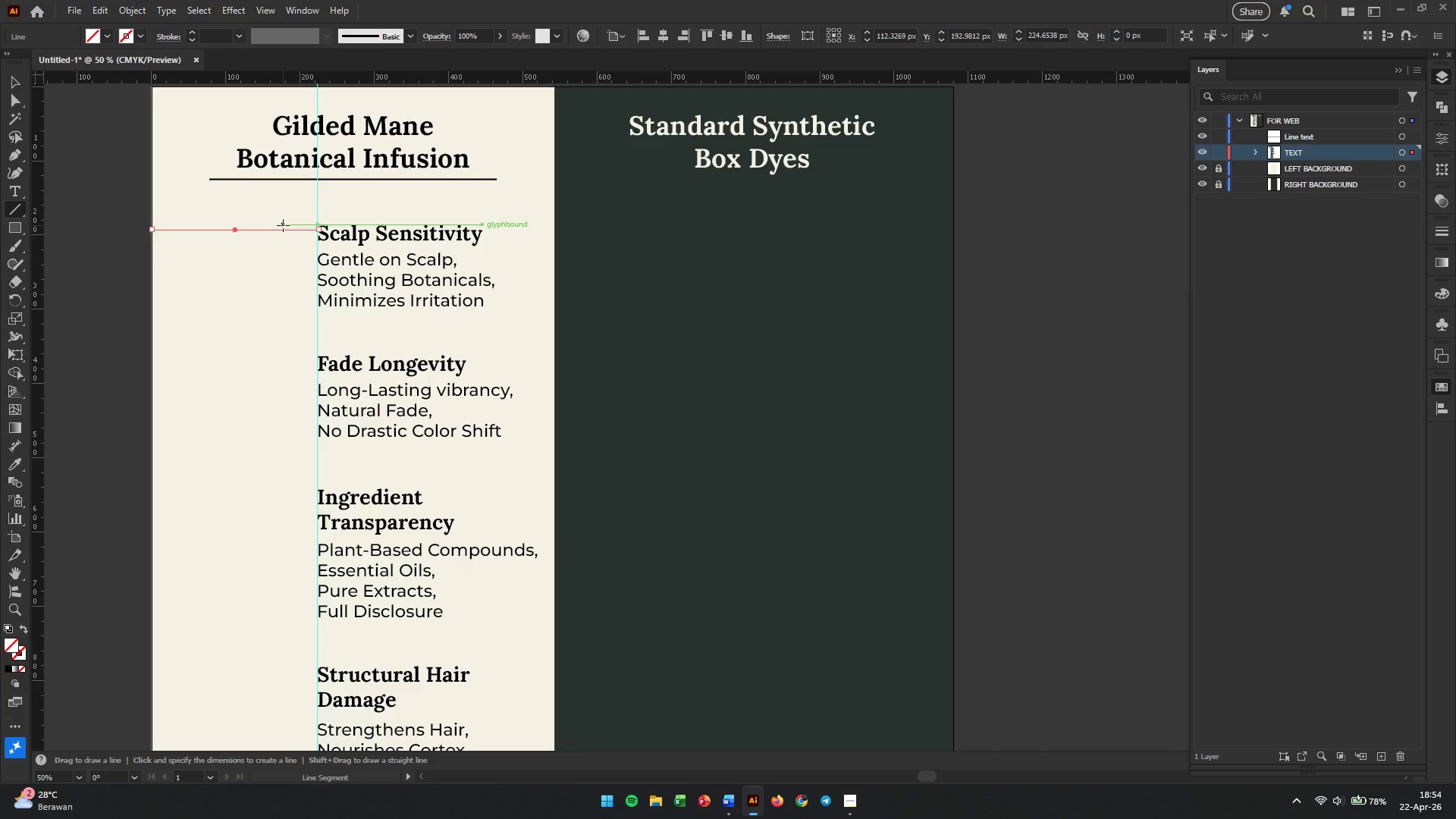 
key(V)
 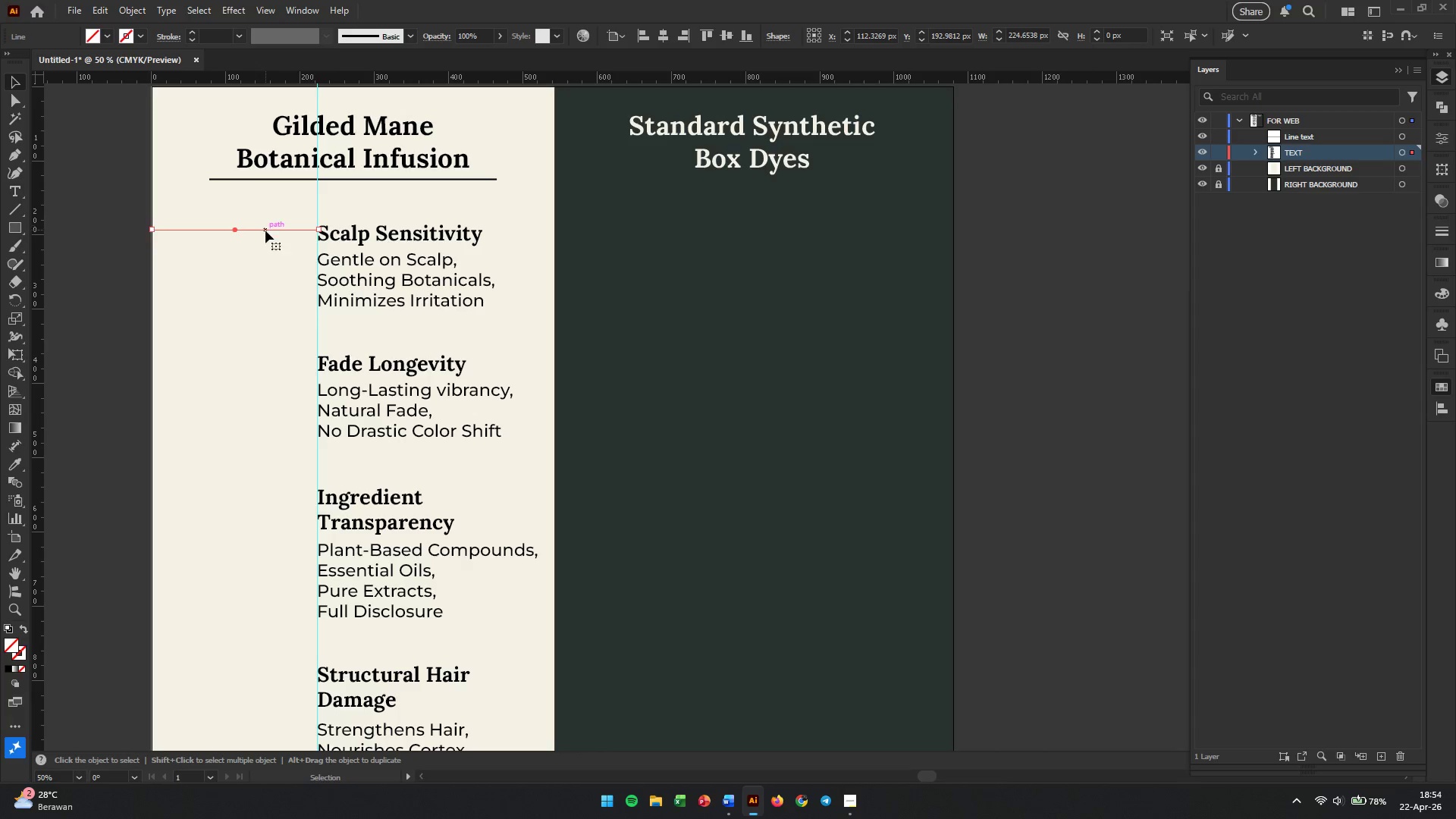 
left_click_drag(start_coordinate=[265, 231], to_coordinate=[897, 268])
 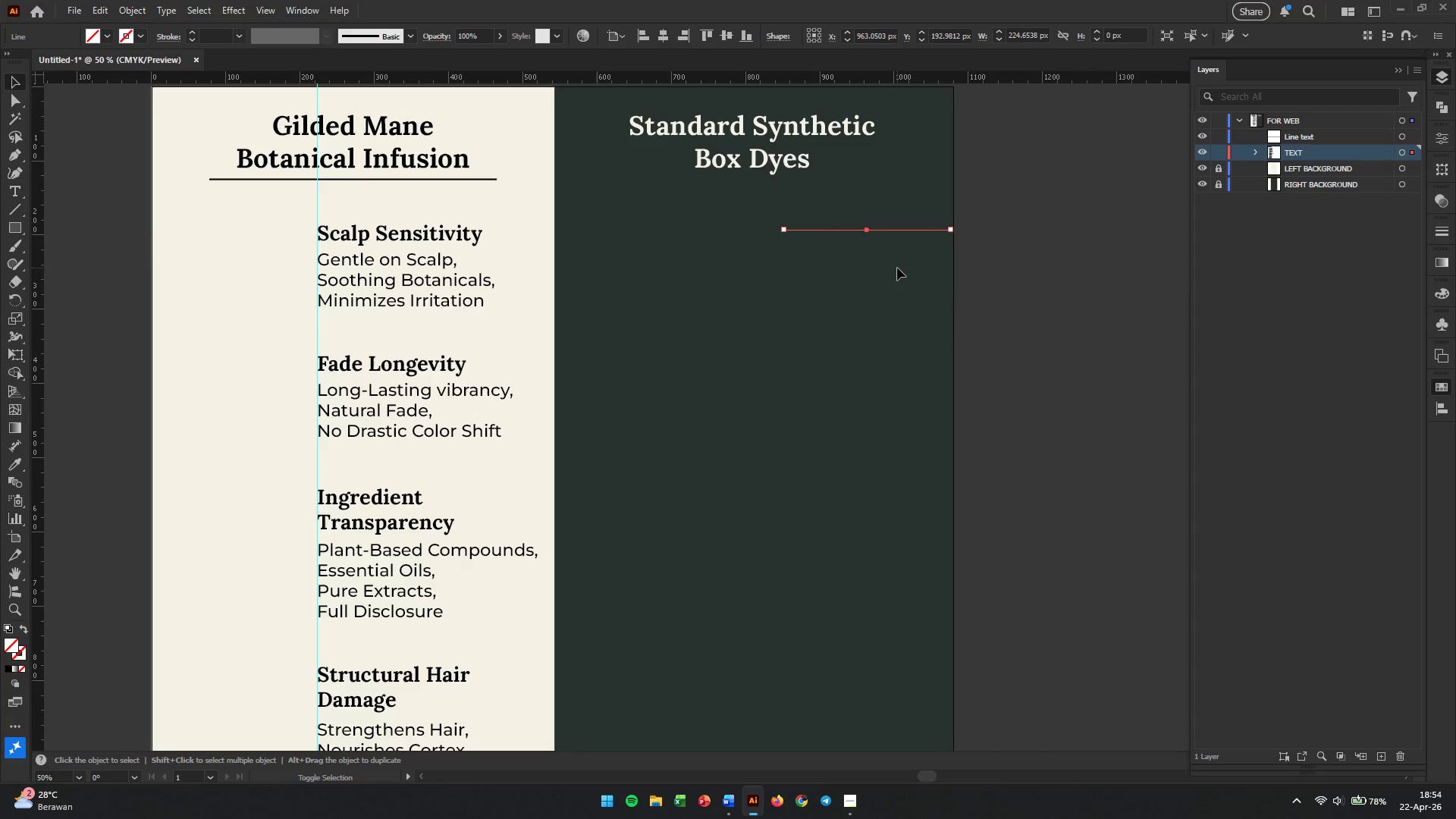 
hold_key(key=ShiftLeft, duration=4.88)
 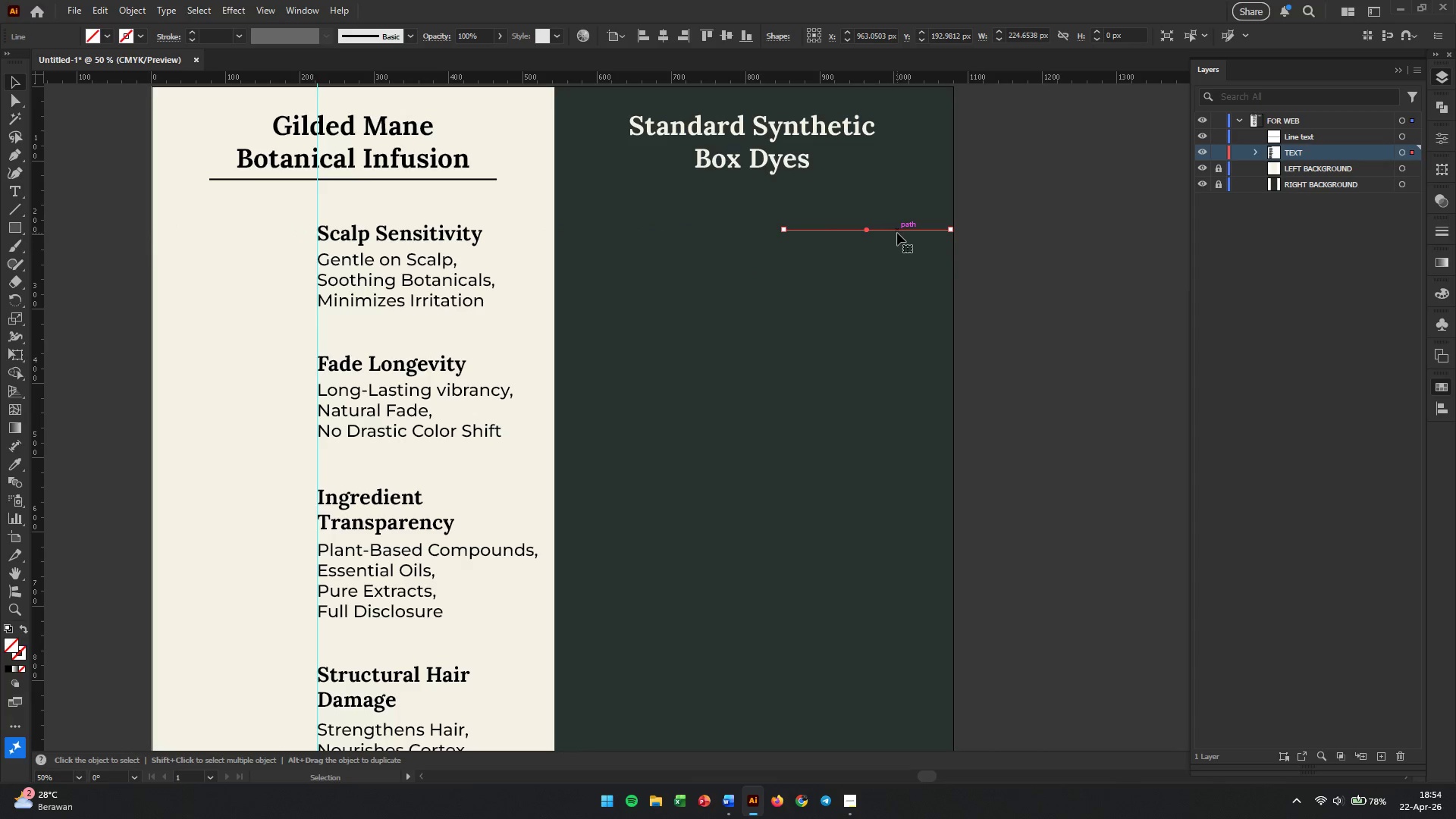 
left_click_drag(start_coordinate=[897, 233], to_coordinate=[685, 224])
 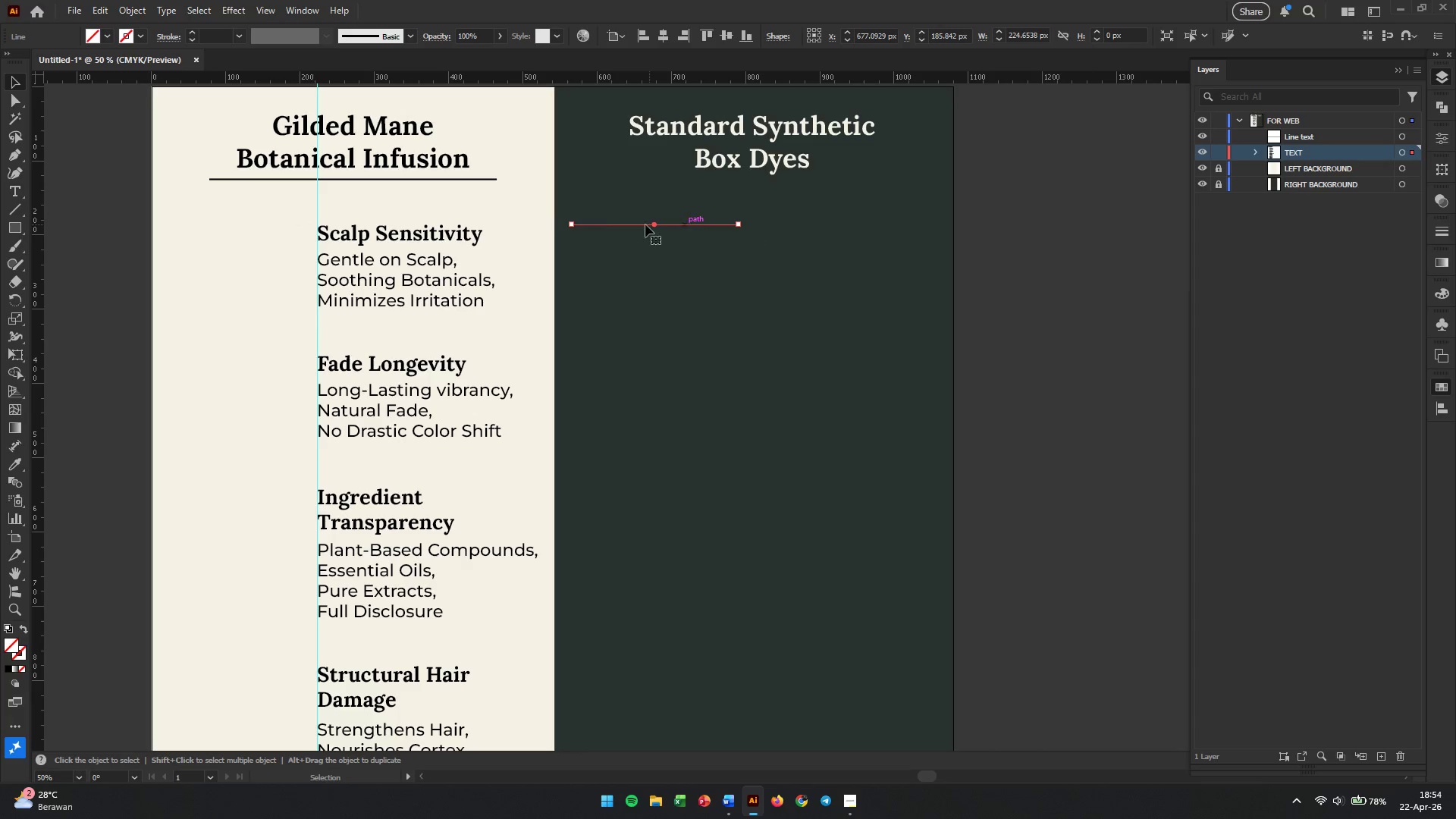 
hold_key(key=ShiftLeft, duration=0.97)
 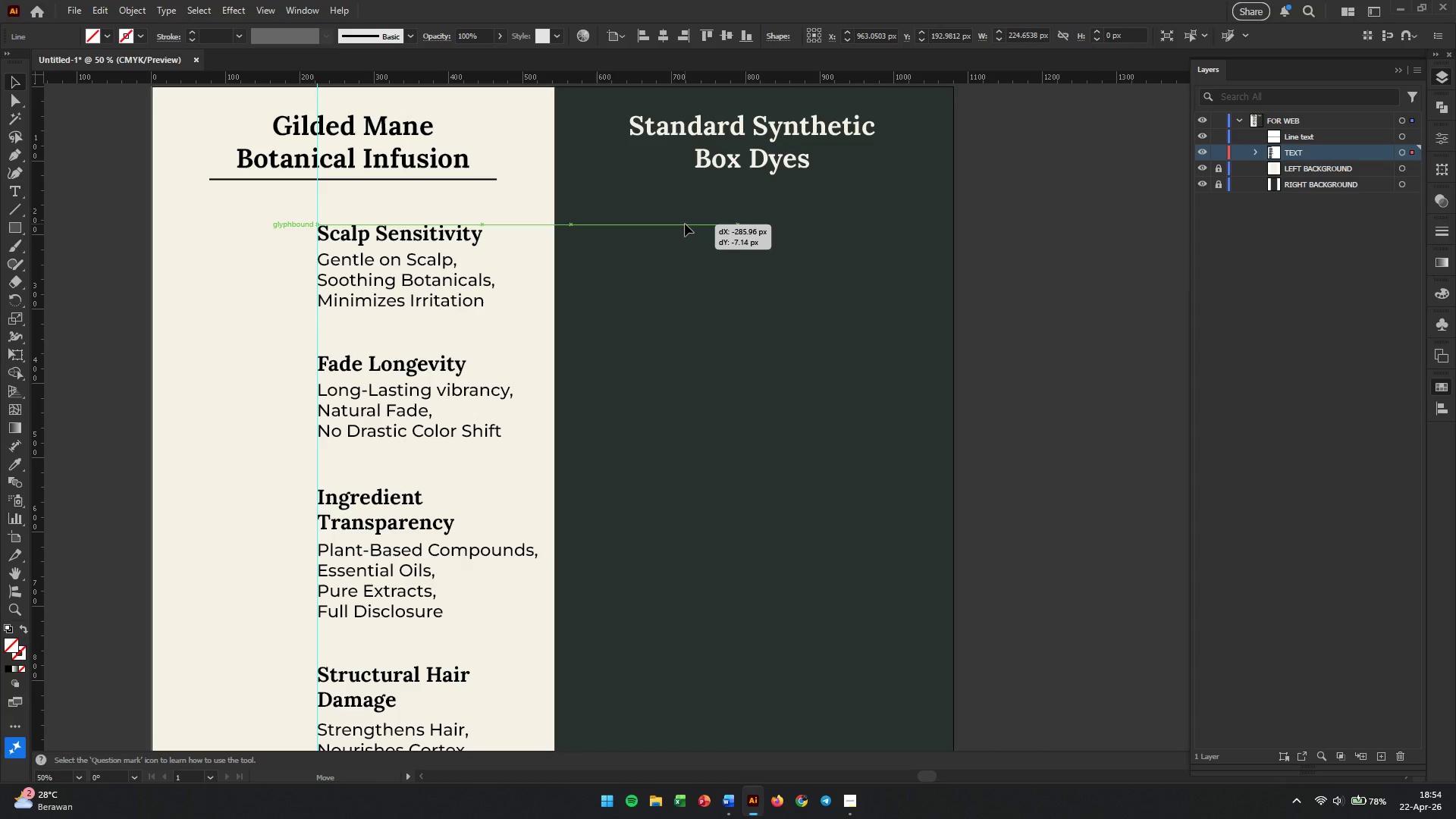 
key(Control+Z)
 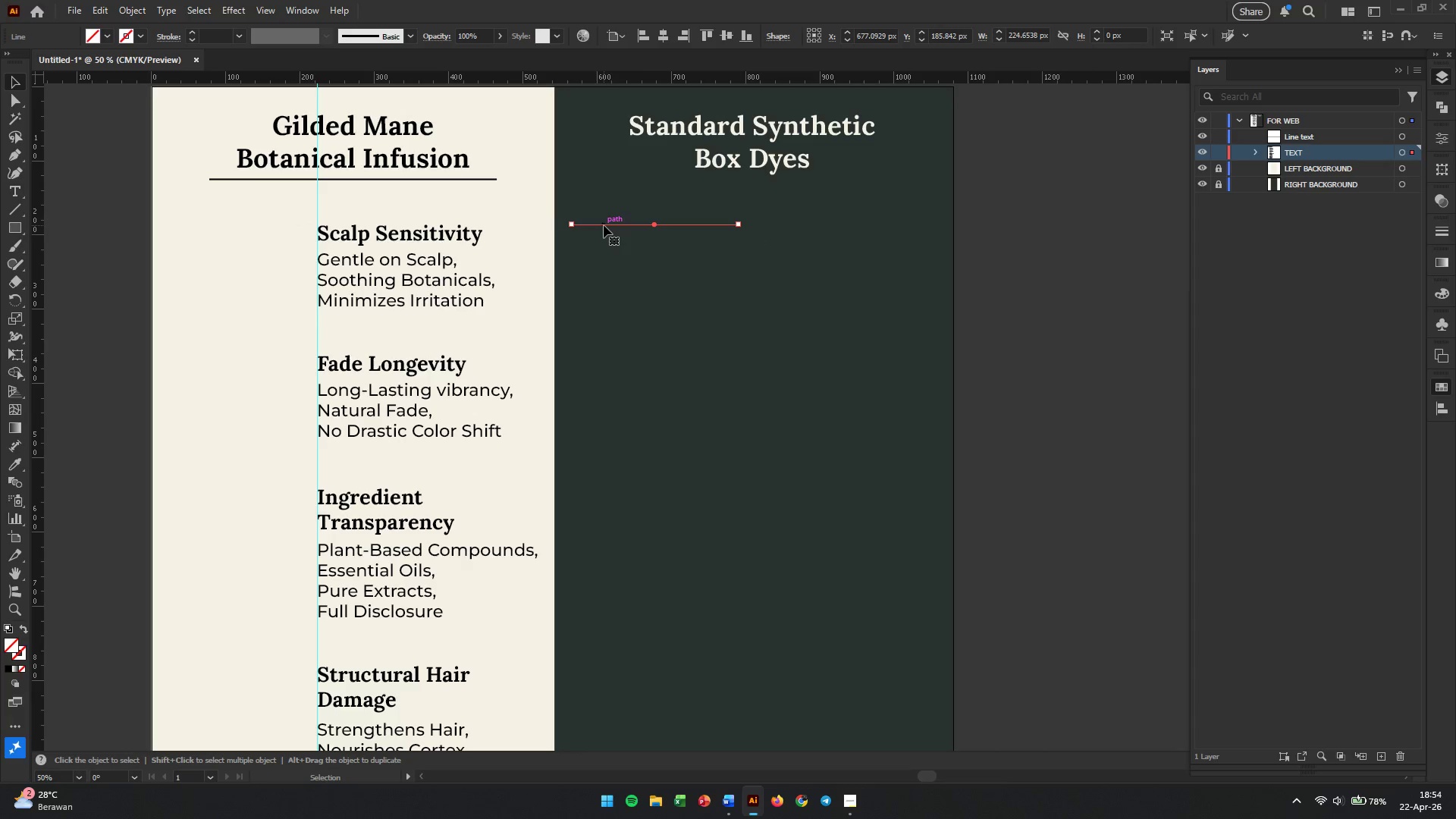 
hold_key(key=AltLeft, duration=0.64)
scroll: coordinate [604, 224], scroll_direction: up, amount: 2.0
 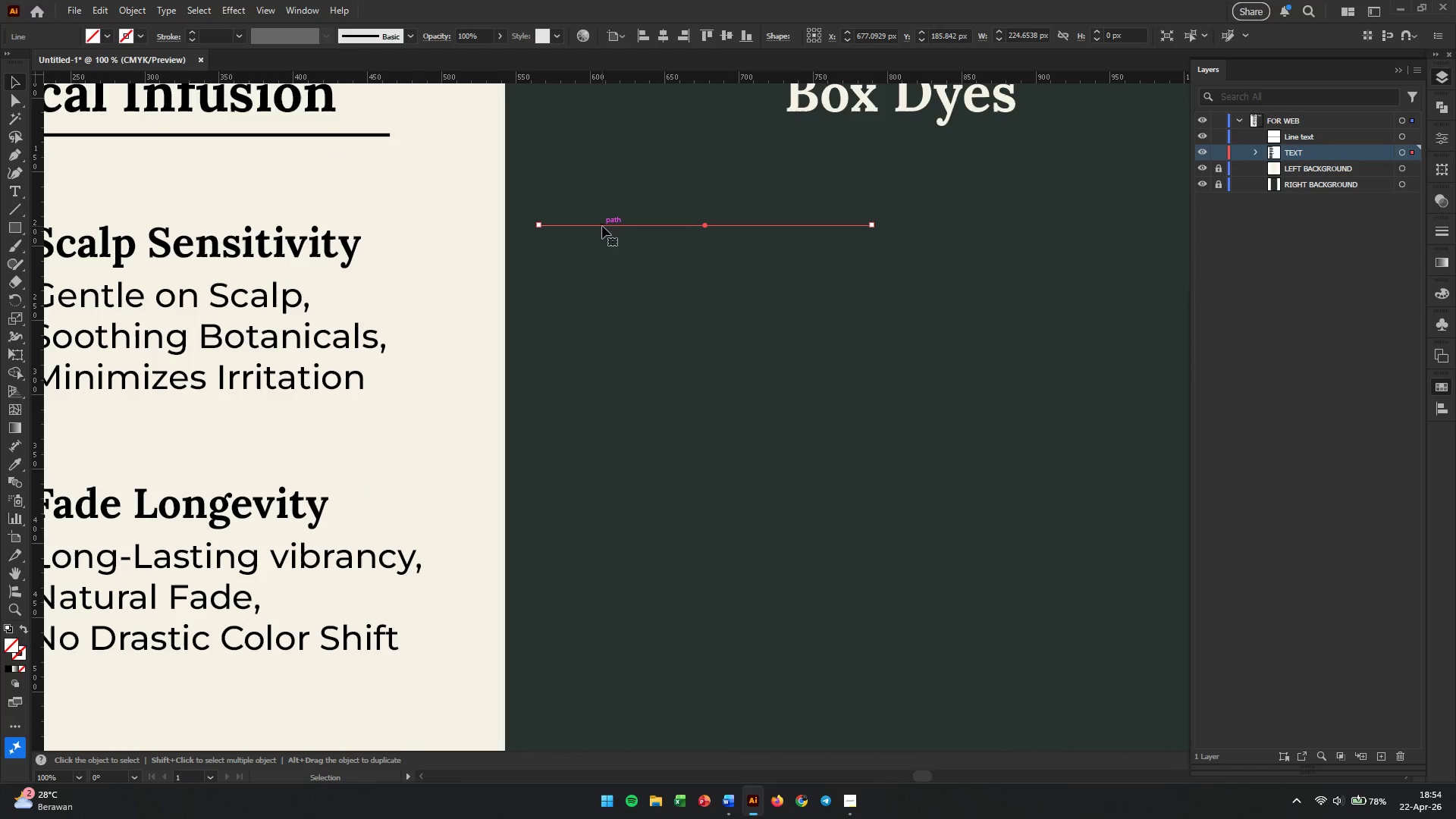 
left_click_drag(start_coordinate=[602, 226], to_coordinate=[570, 226])
 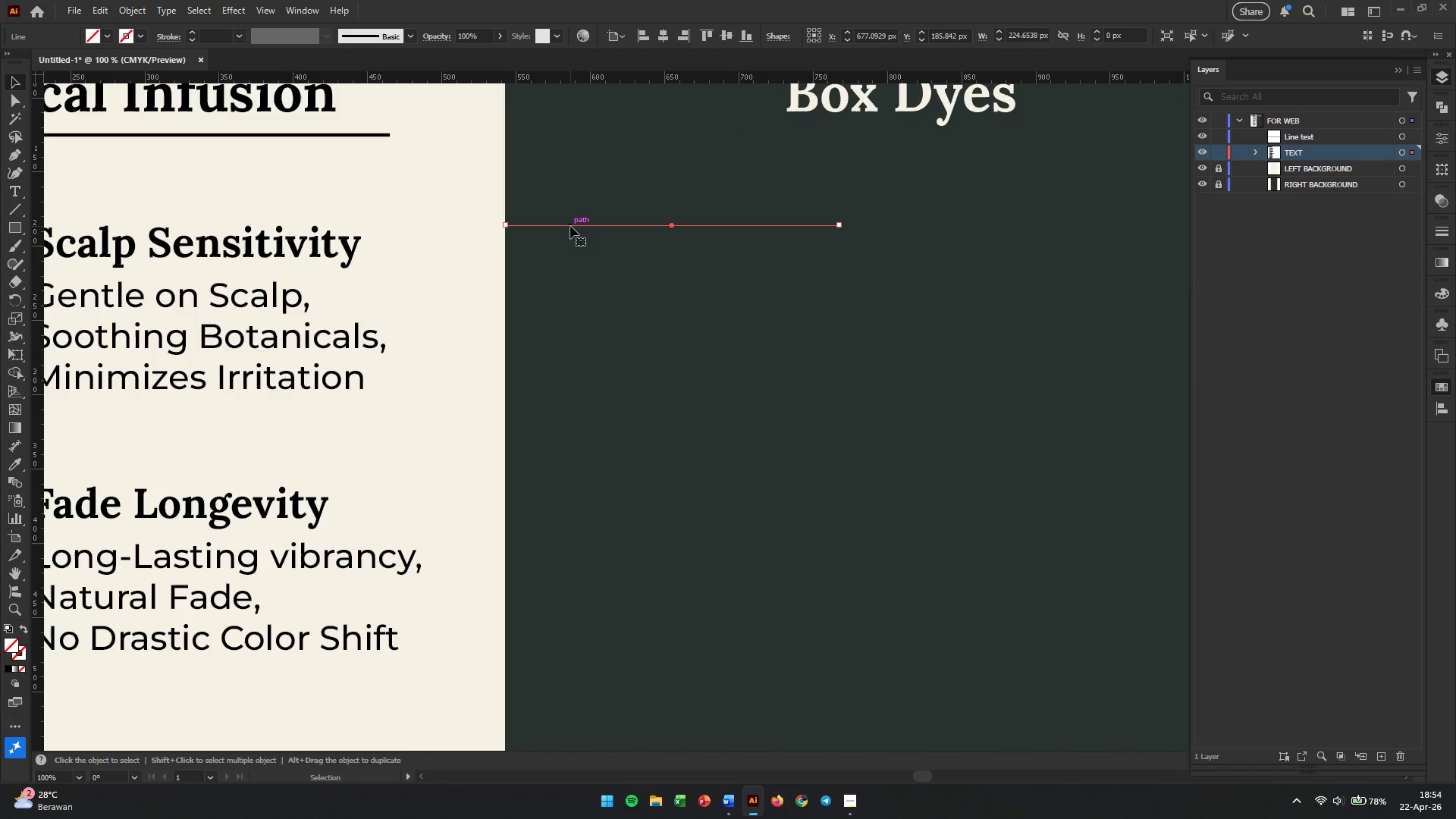 
hold_key(key=AltLeft, duration=0.47)
scroll: coordinate [579, 253], scroll_direction: down, amount: 3.0
 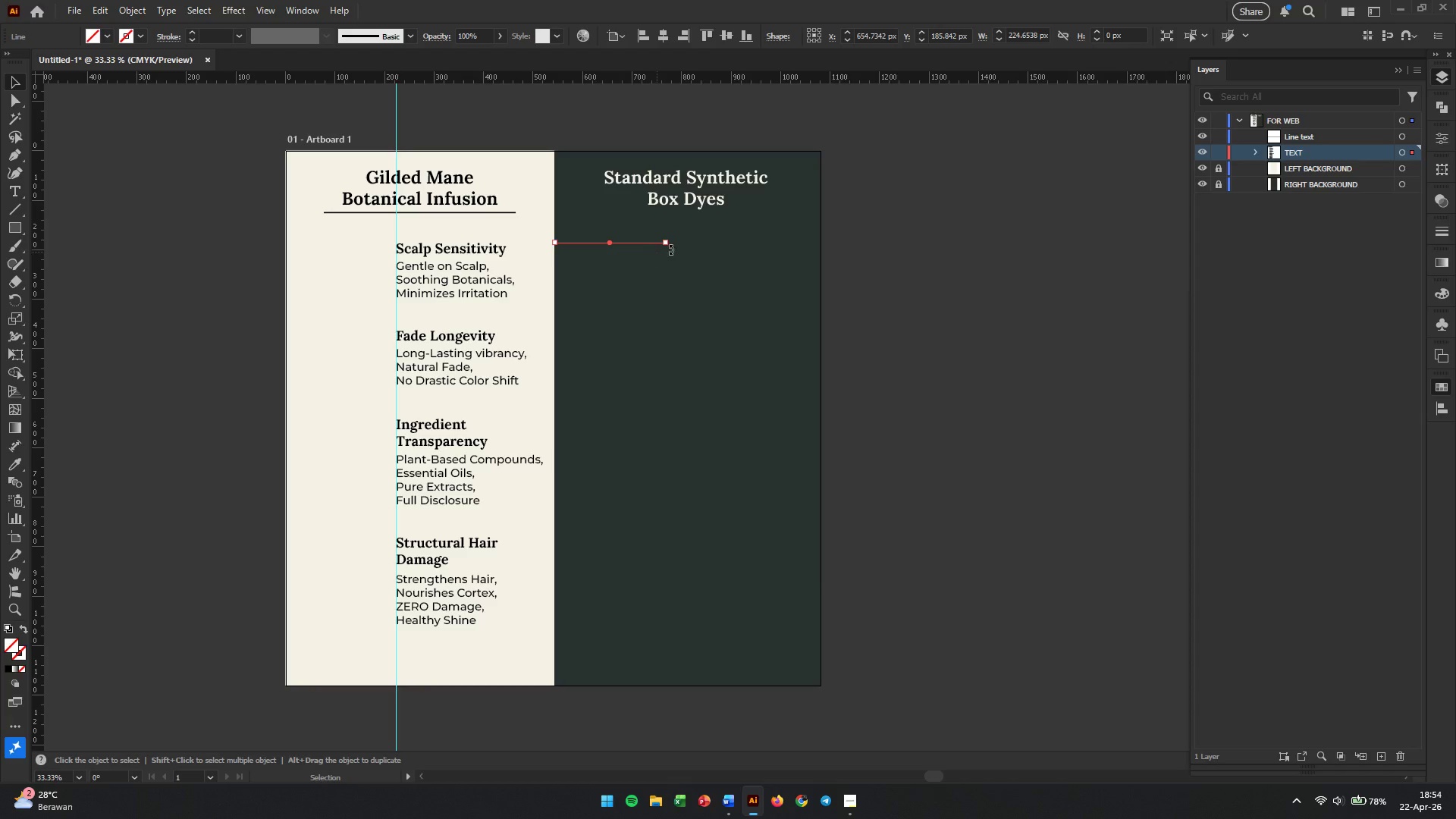 
left_click([915, 260])
 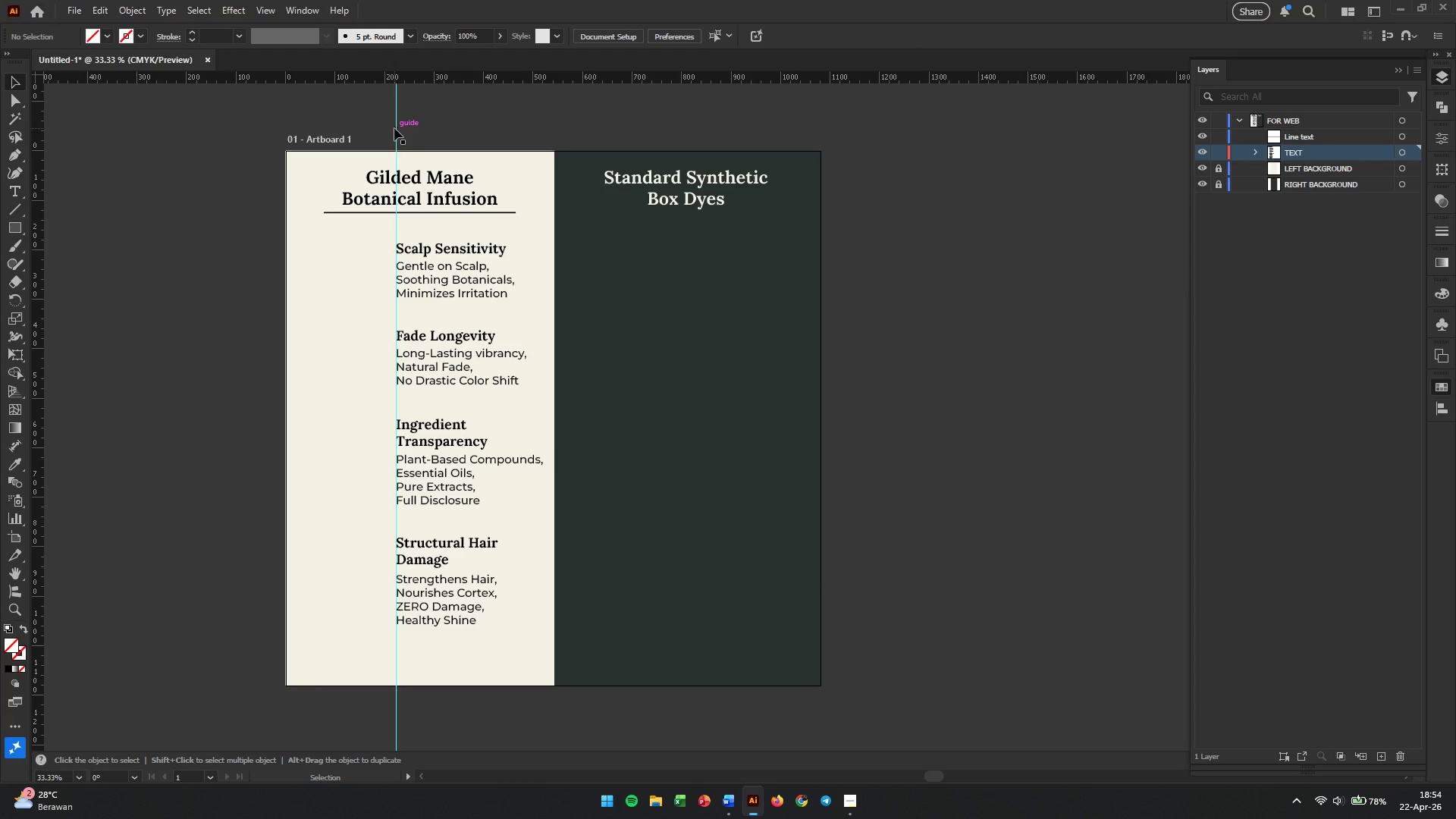 
left_click_drag(start_coordinate=[394, 128], to_coordinate=[665, 143])
 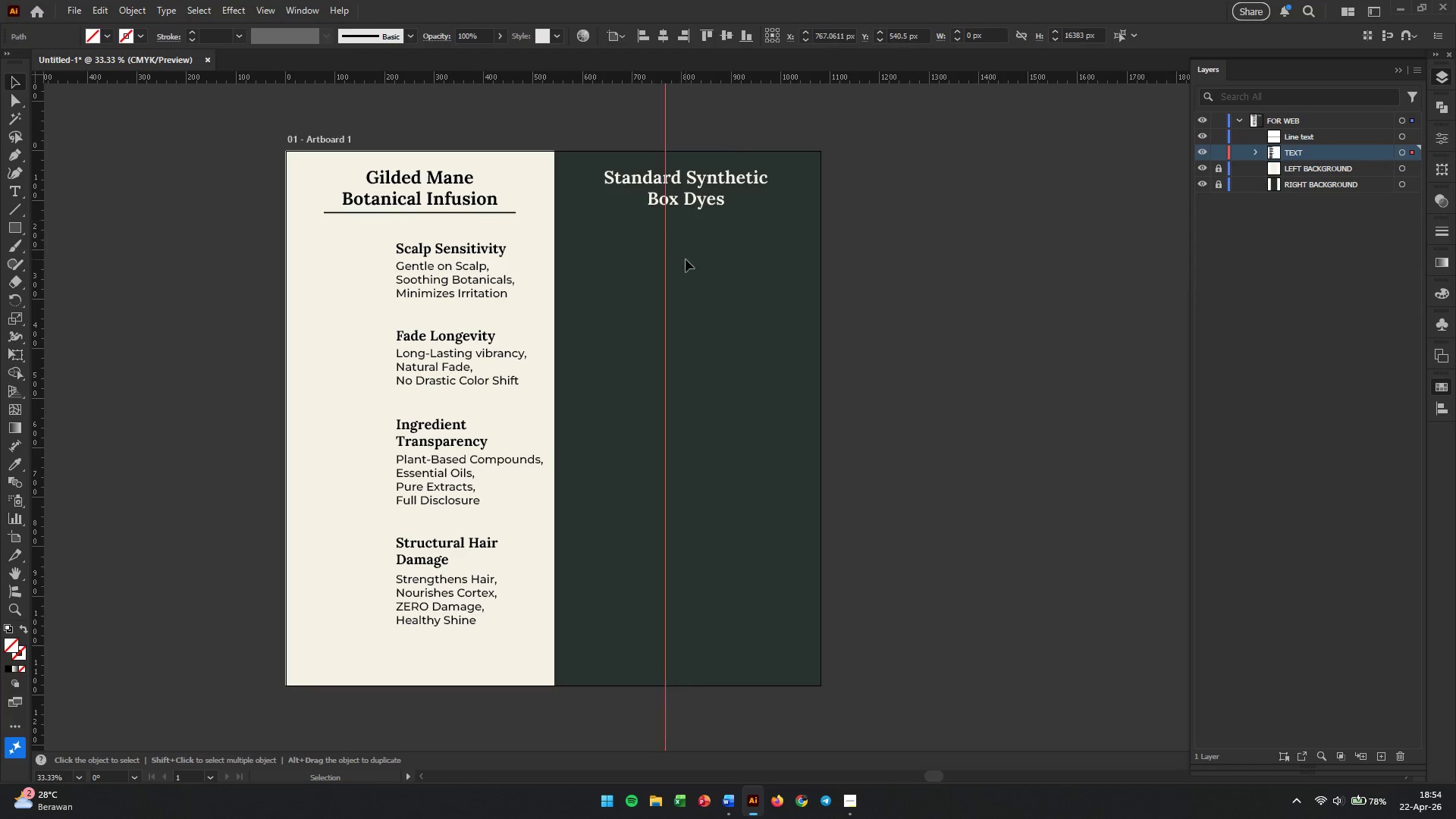 
hold_key(key=ShiftLeft, duration=2.08)
 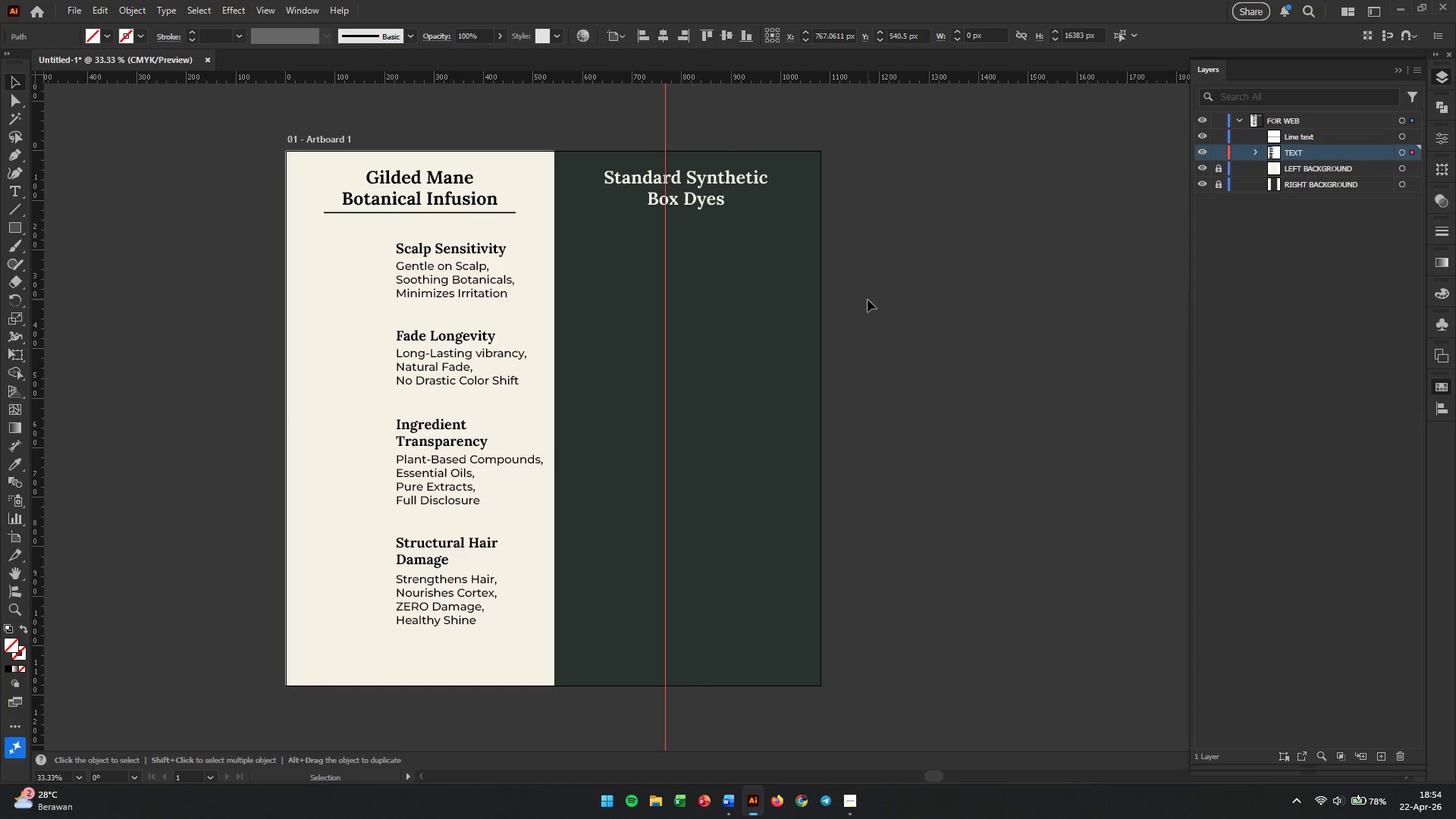 
left_click([872, 300])
 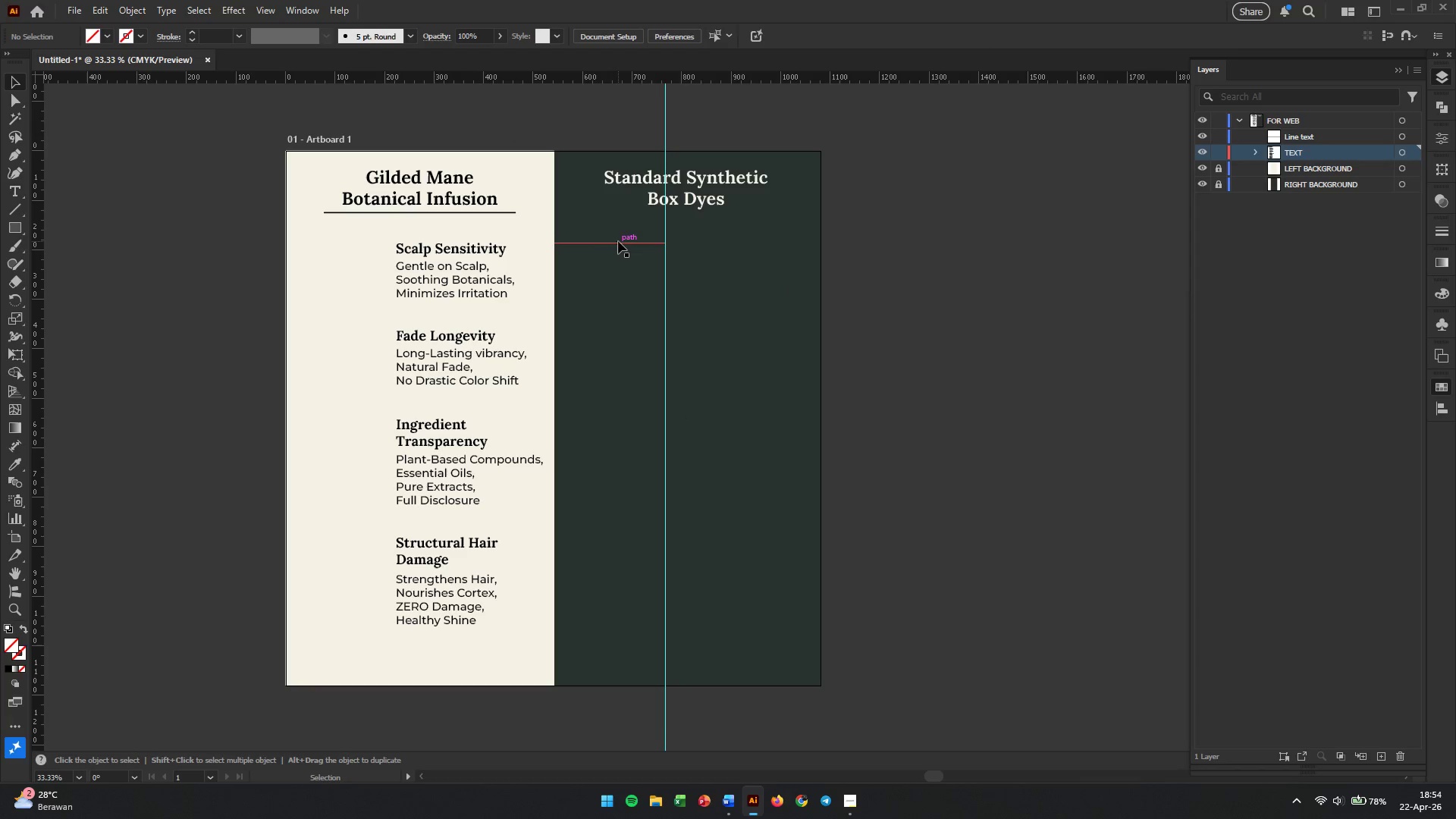 
left_click([618, 243])
 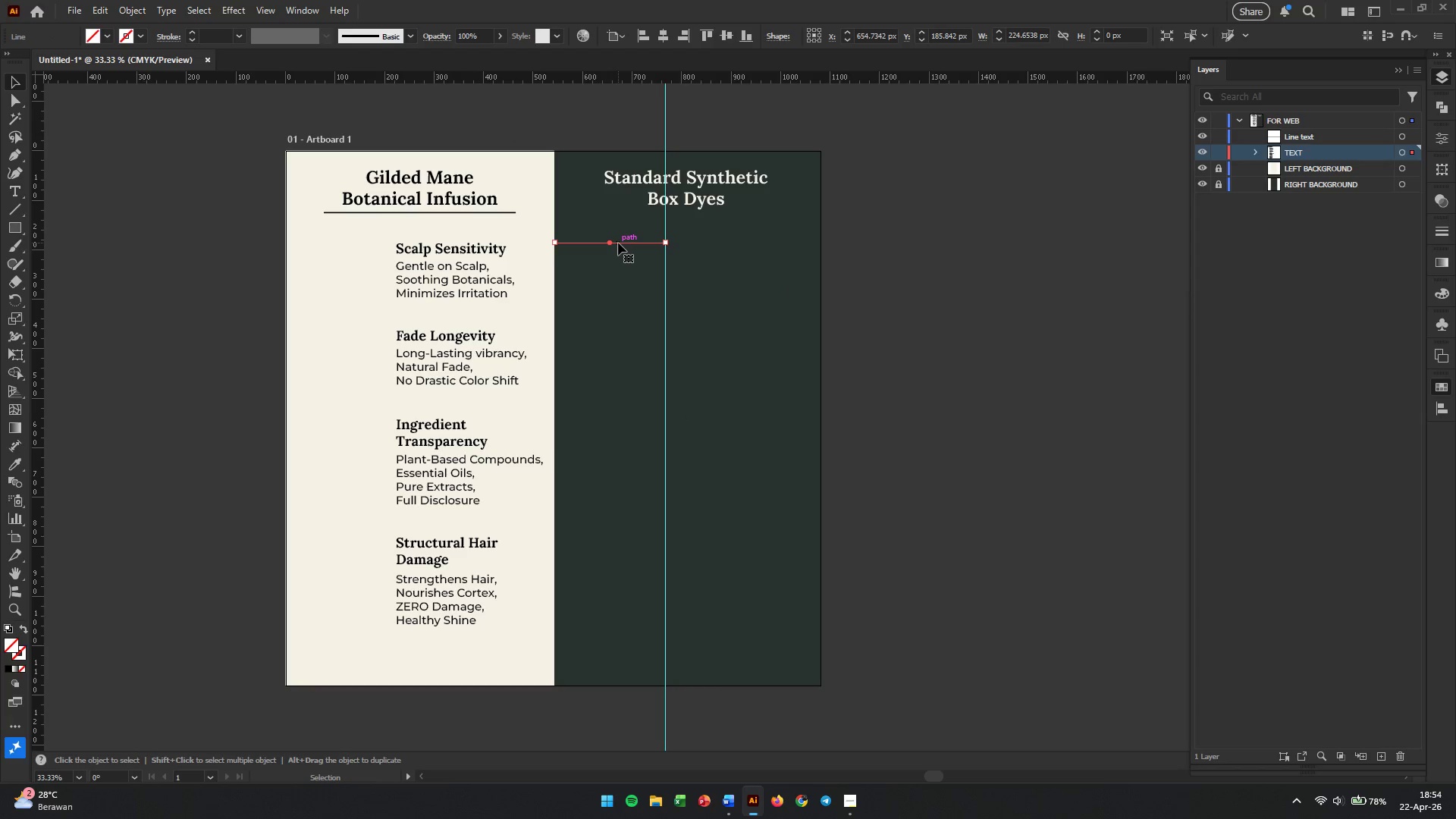 
key(Backspace)
 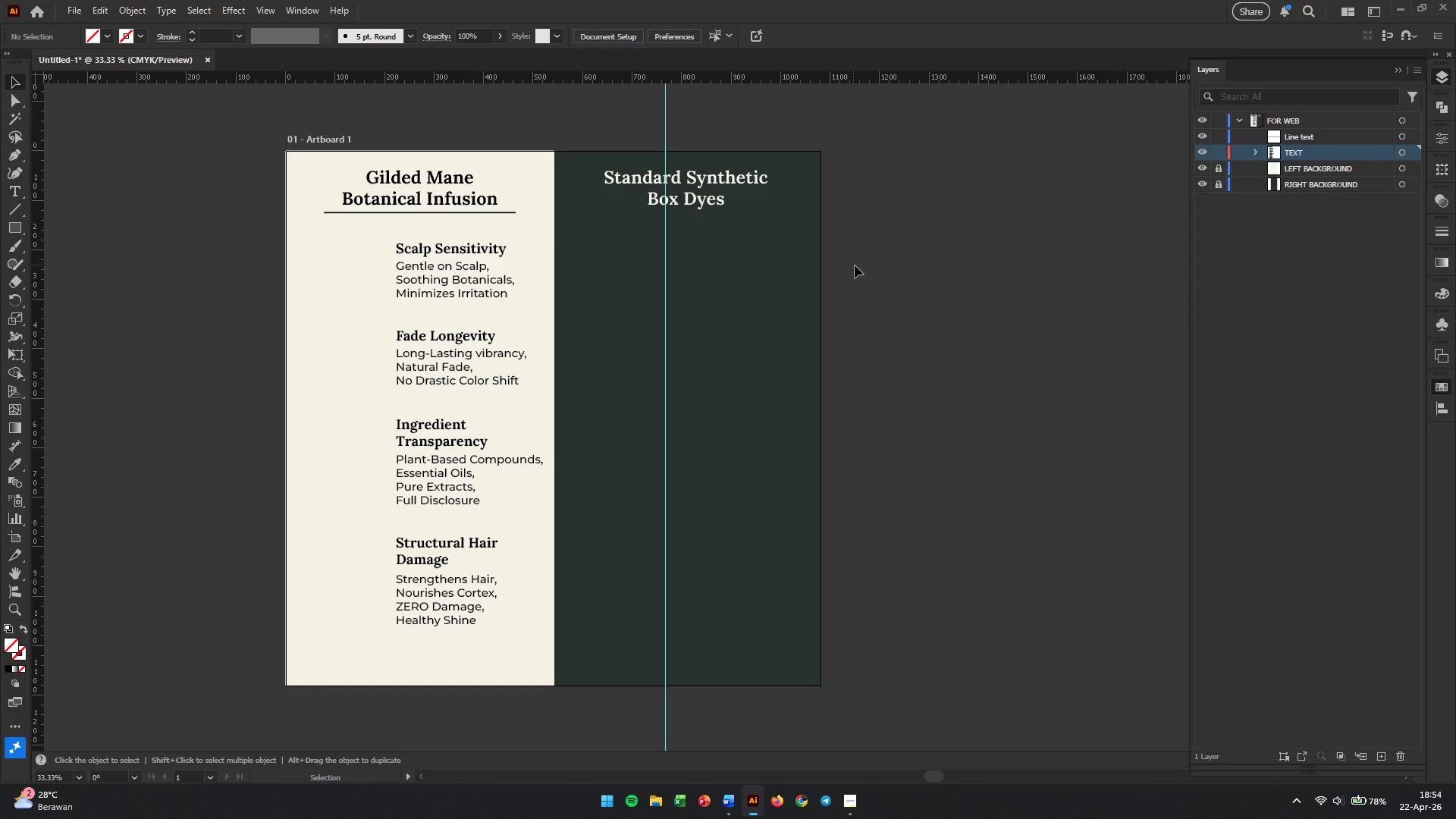 
left_click([880, 277])
 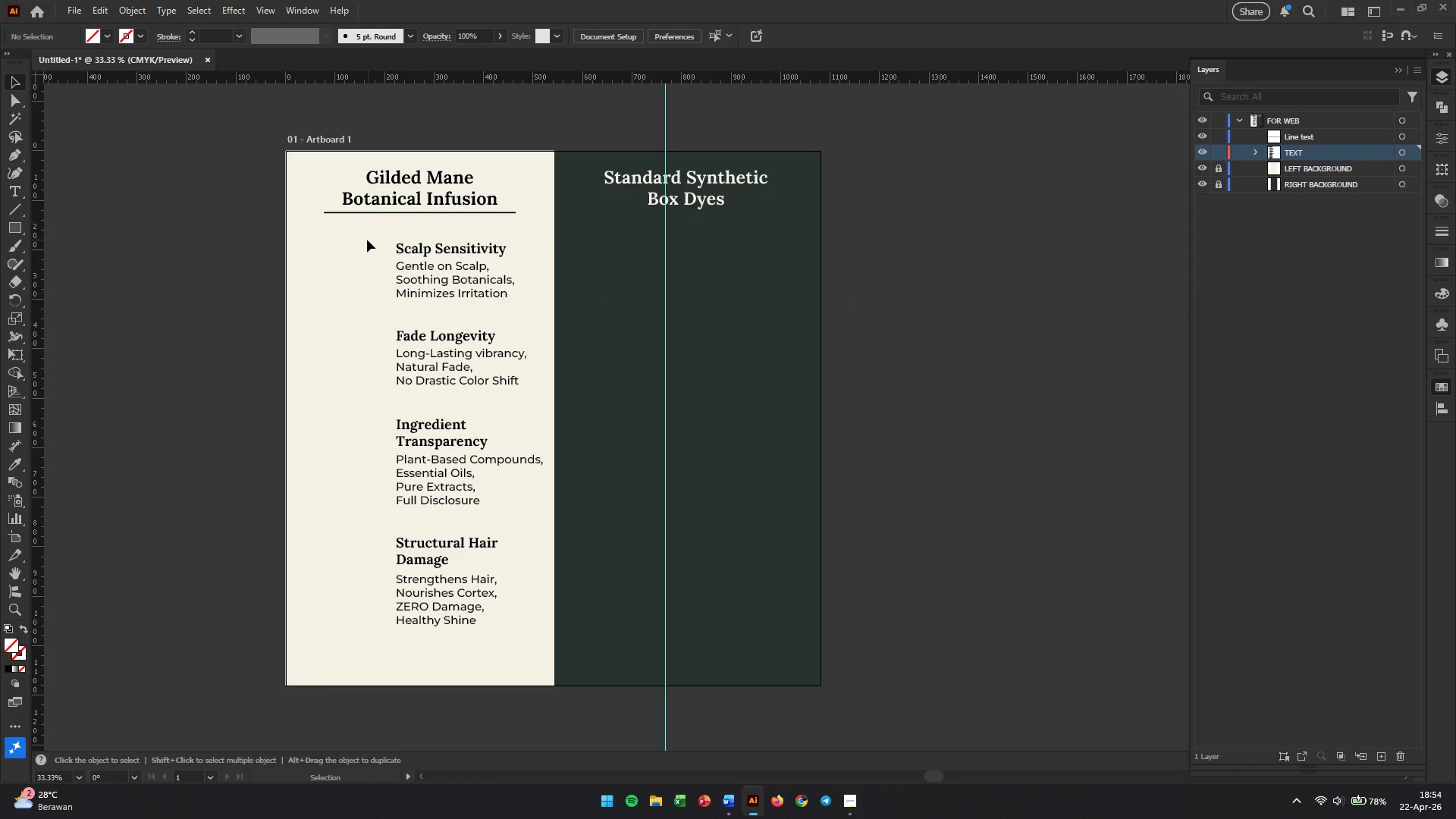 
left_click_drag(start_coordinate=[259, 231], to_coordinate=[469, 681])
 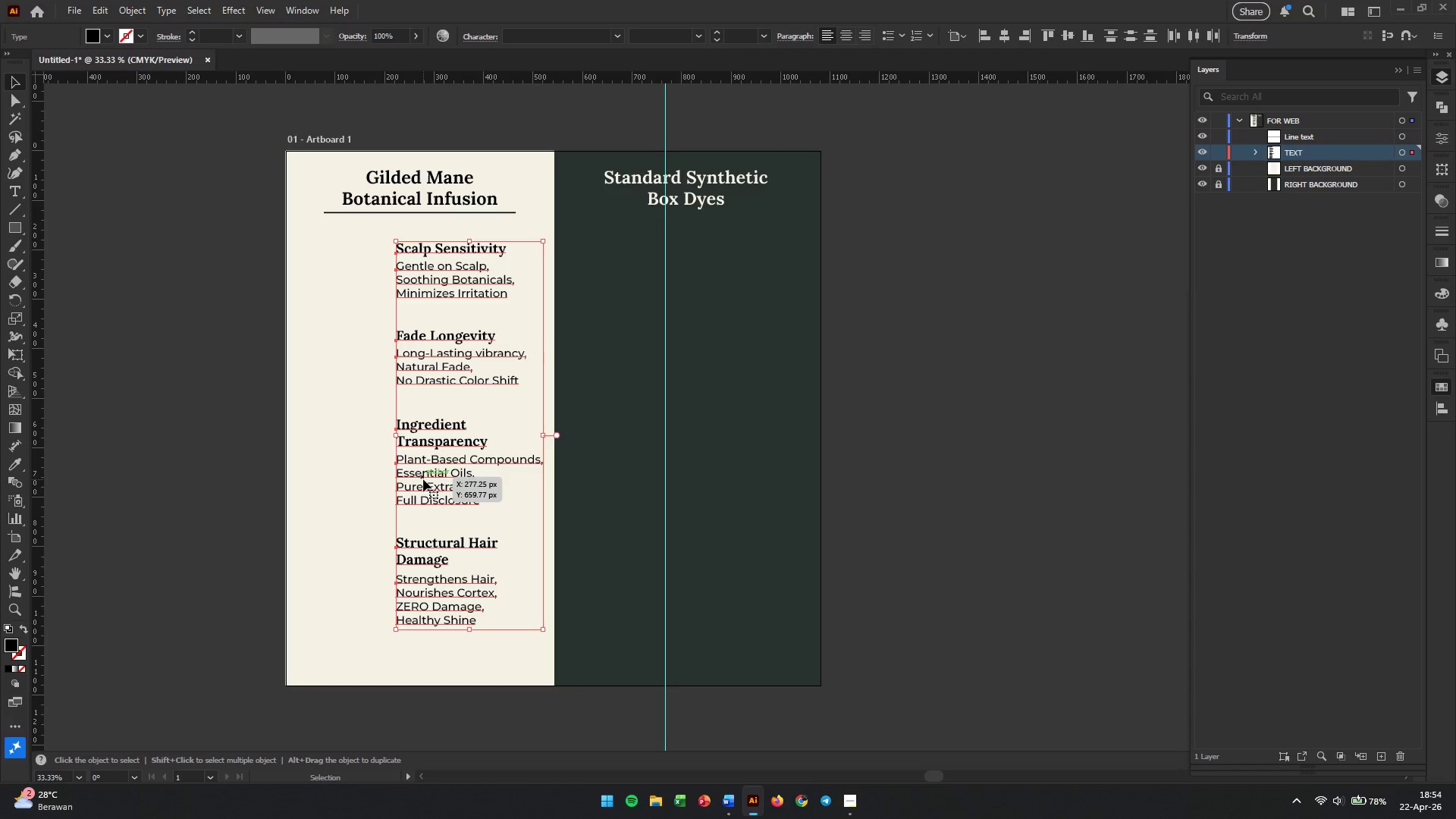 
hold_key(key=AltLeft, duration=3.86)
left_click_drag(start_coordinate=[423, 482], to_coordinate=[694, 487])
 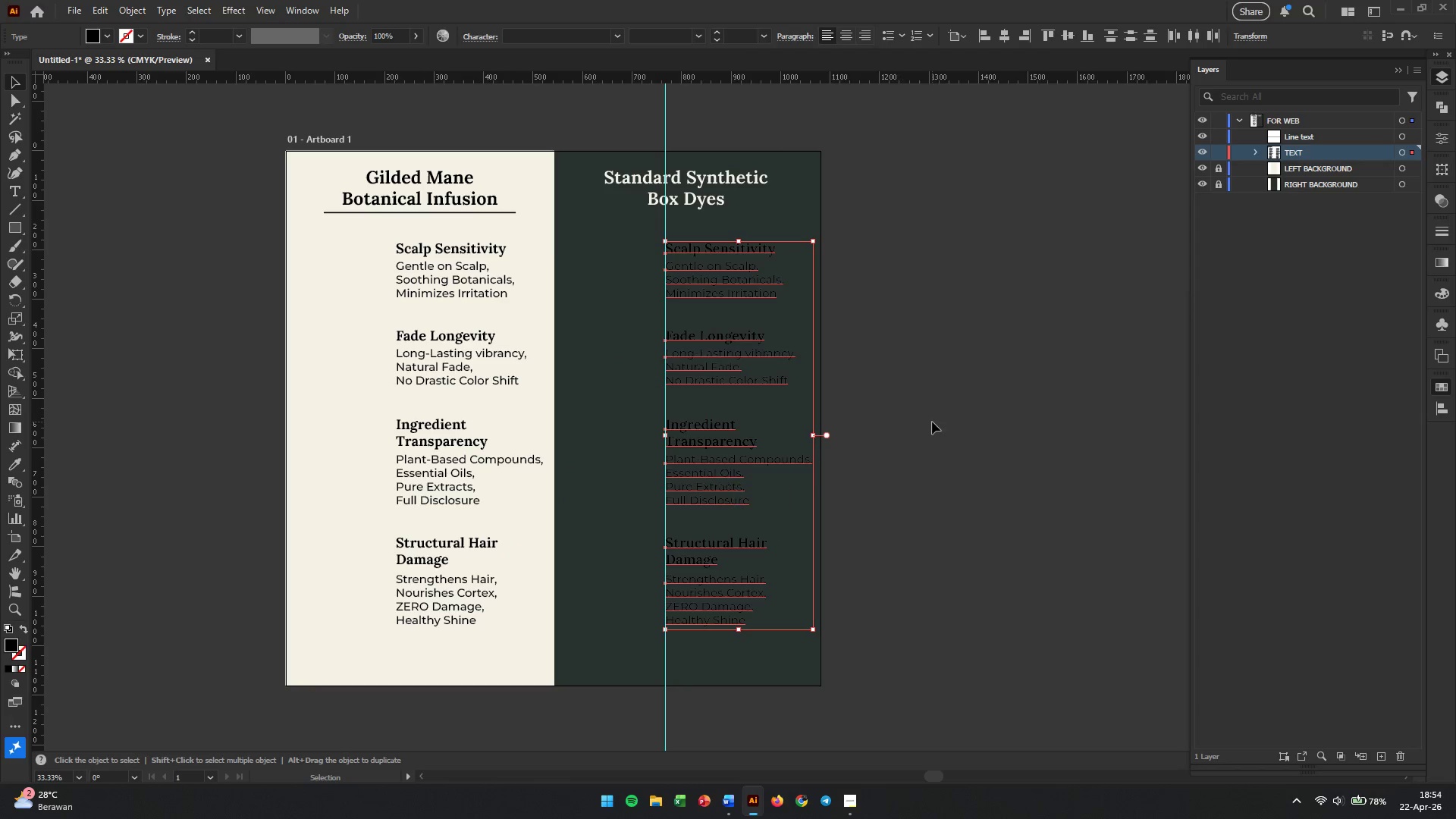 
hold_key(key=ShiftLeft, duration=3.61)
 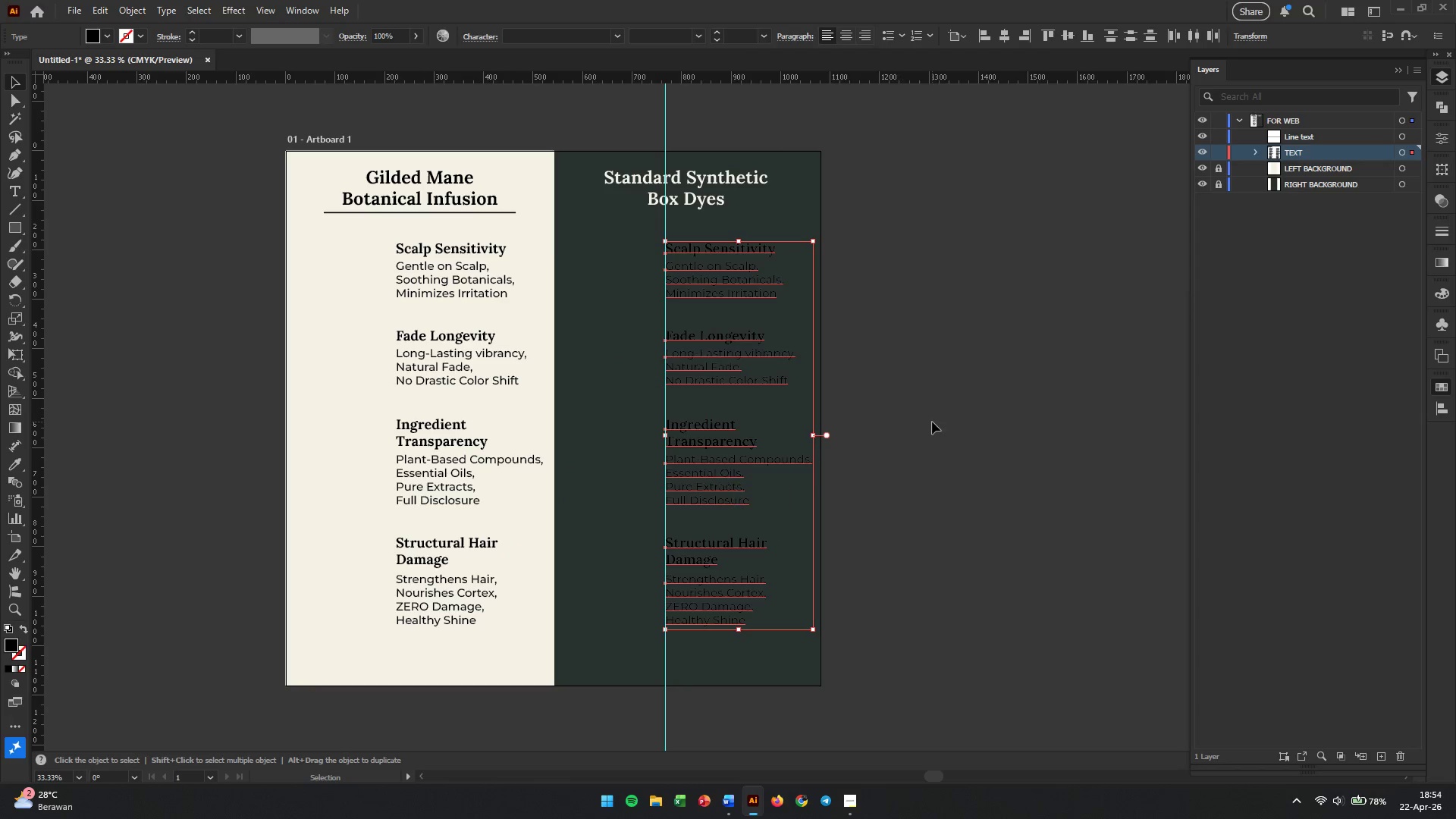 
left_click([932, 422])
 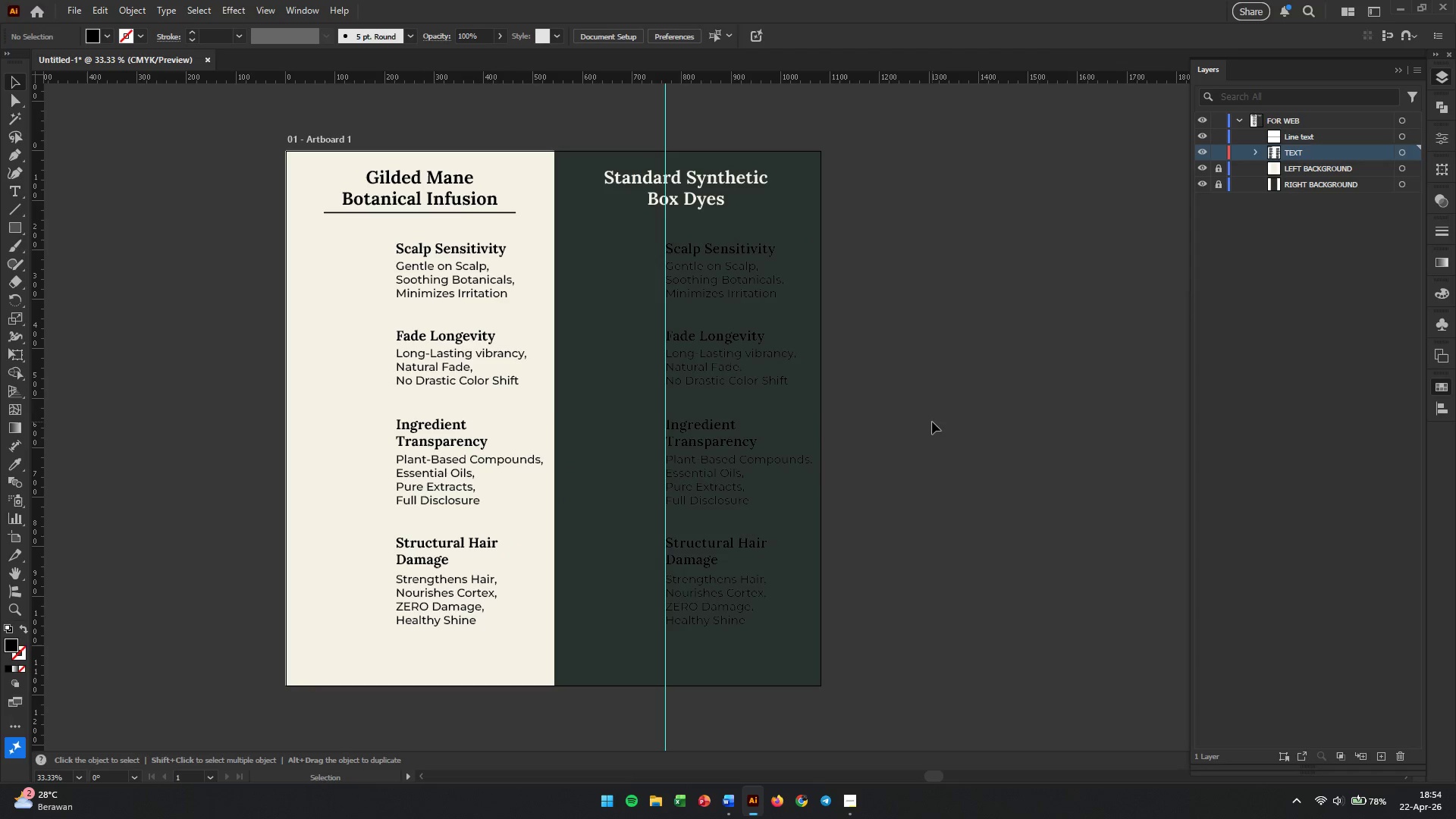 
hold_key(key=AltLeft, duration=0.48)
scroll: coordinate [836, 369], scroll_direction: up, amount: 2.0
 